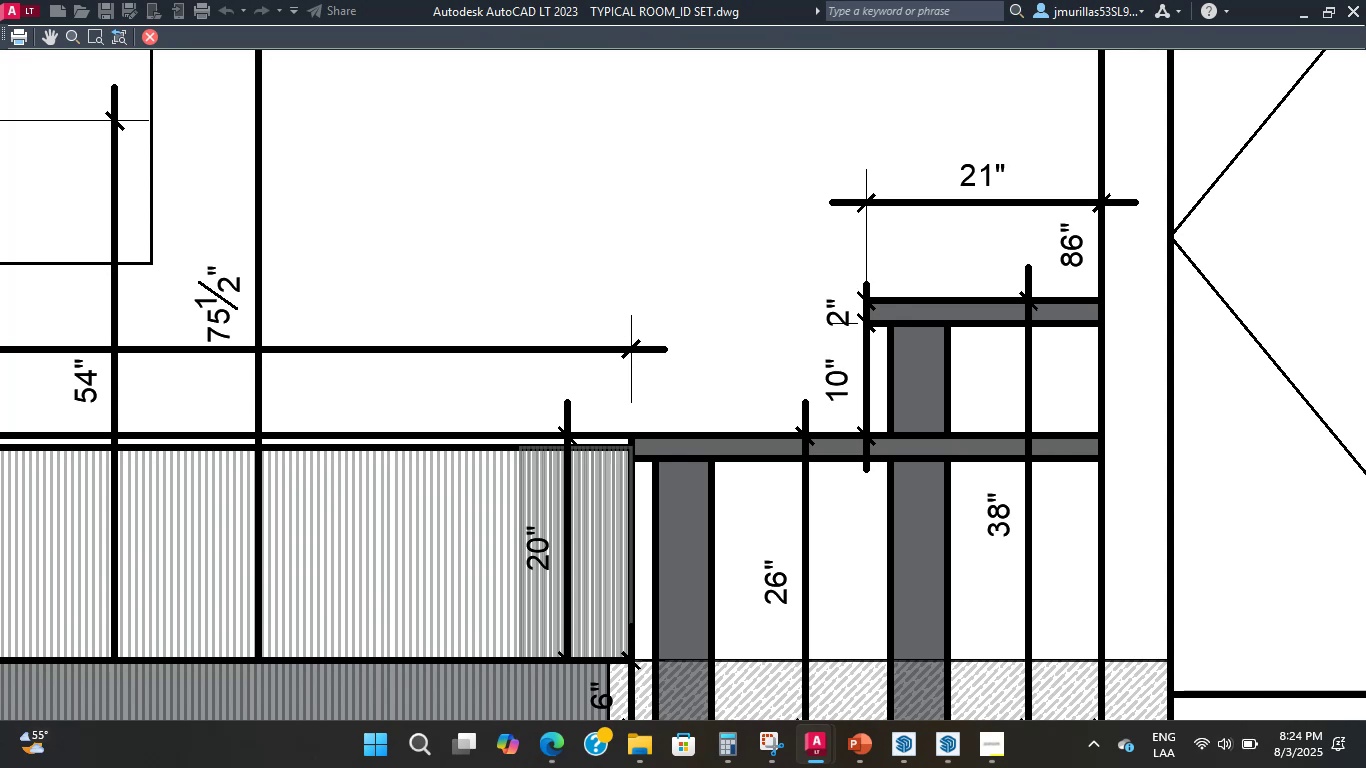 
triple_click([615, 338])
 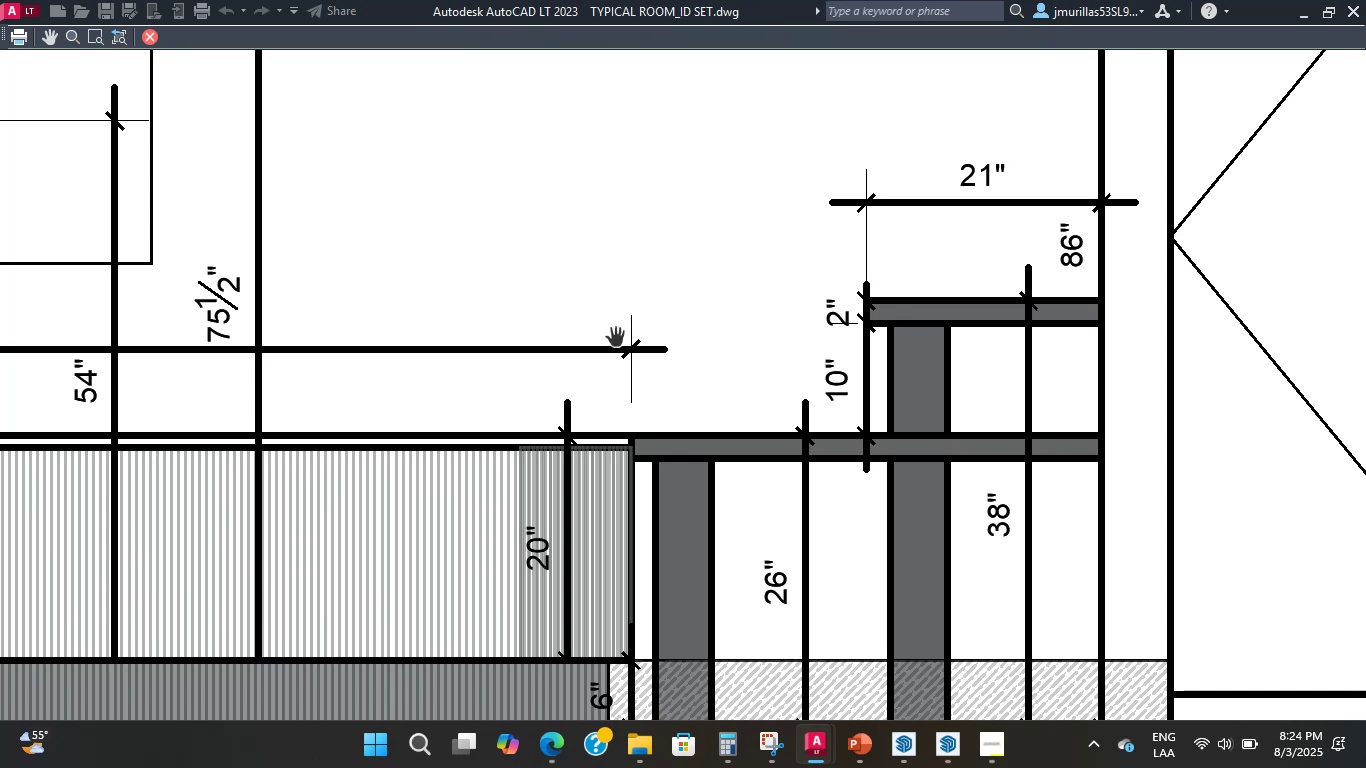 
triple_click([615, 338])
 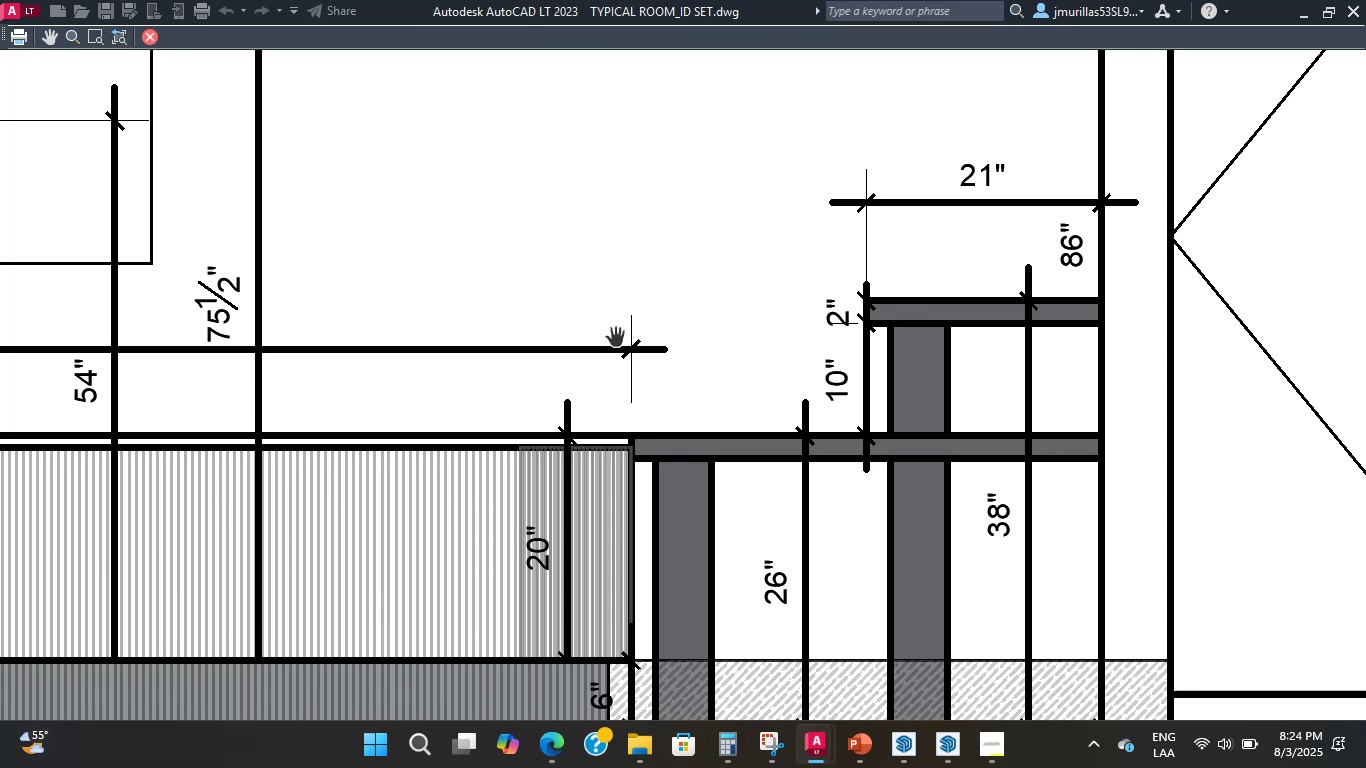 
triple_click([615, 338])
 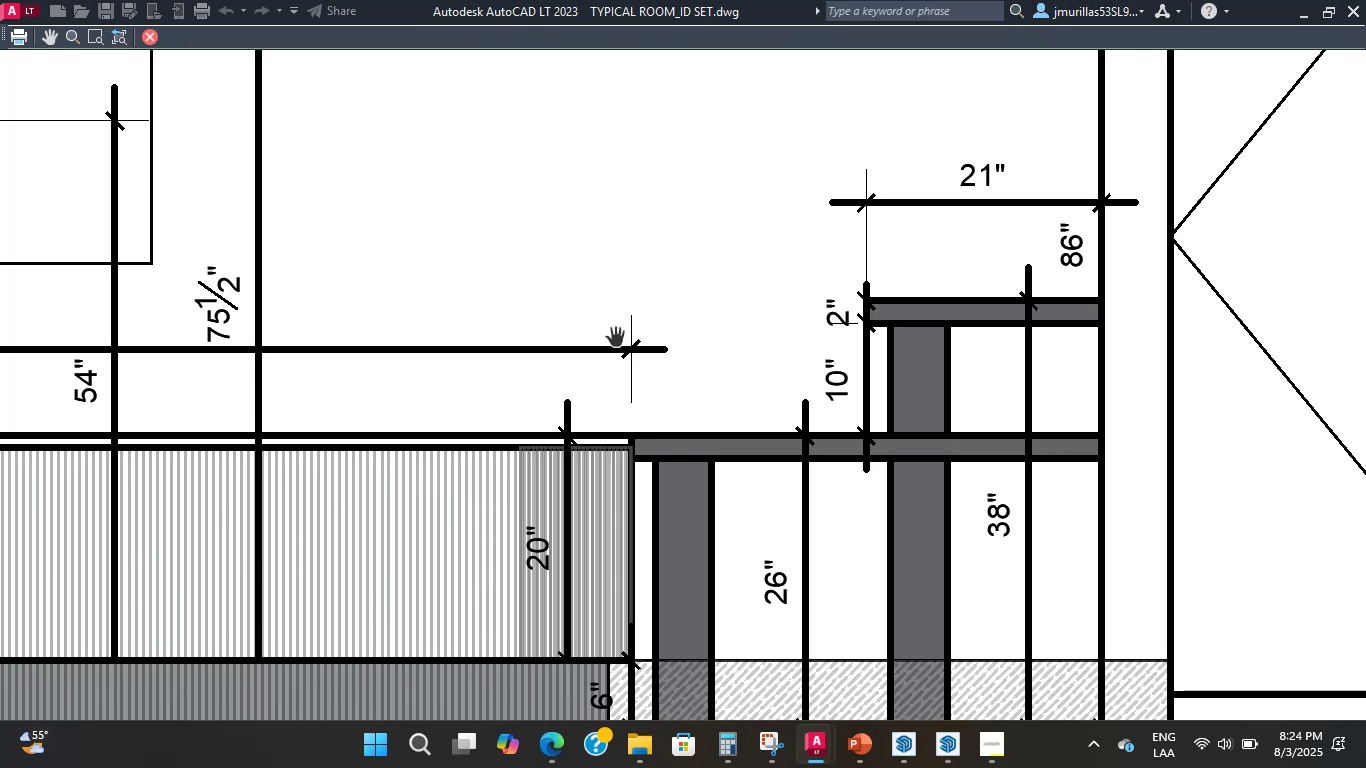 
double_click([615, 338])
 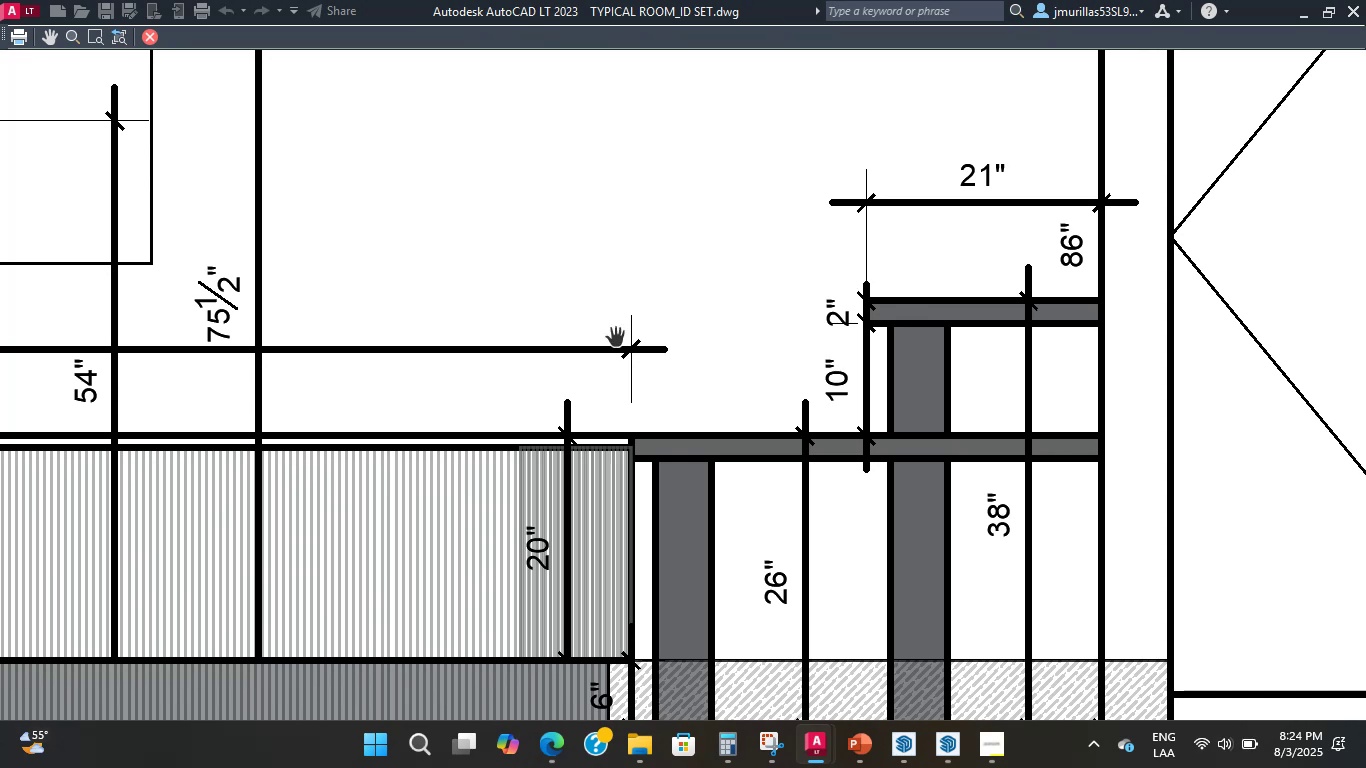 
scroll: coordinate [721, 227], scroll_direction: up, amount: 1.0
 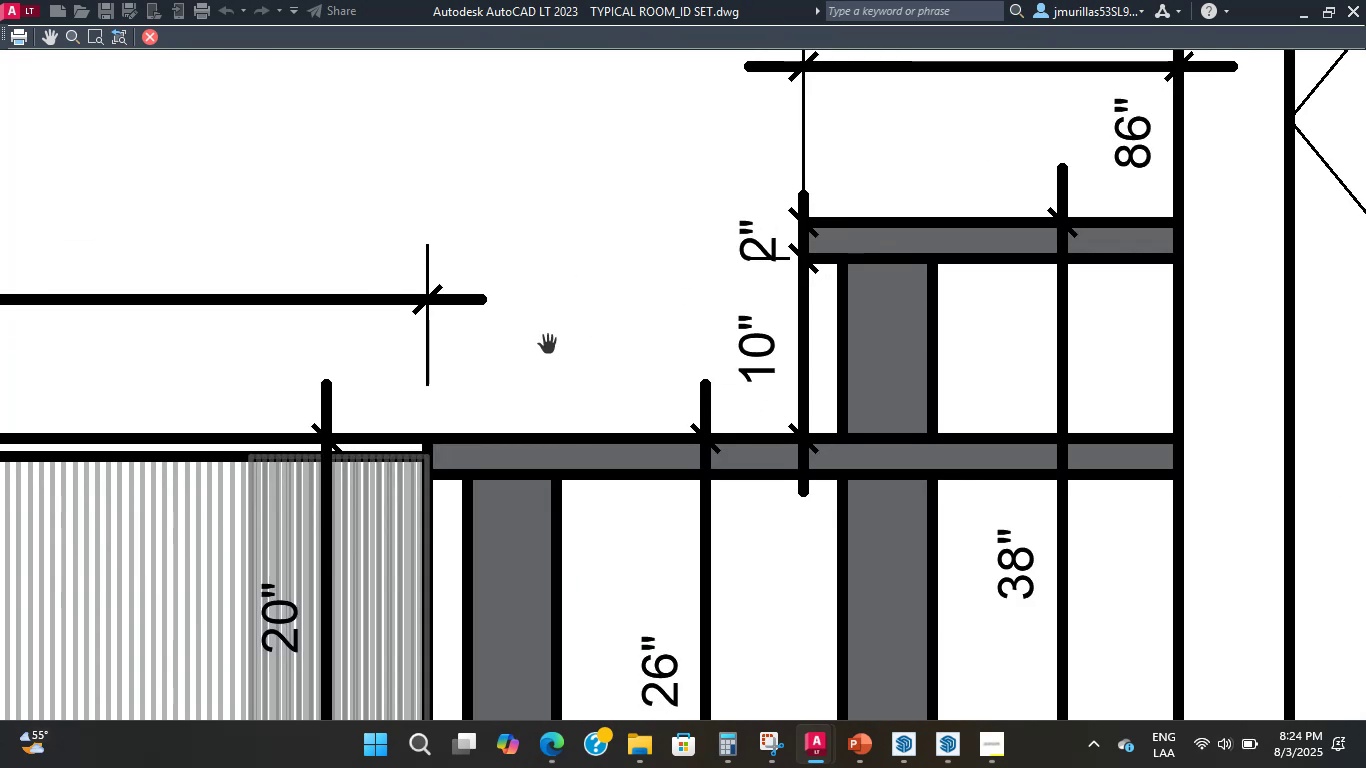 
scroll: coordinate [525, 304], scroll_direction: down, amount: 3.0
 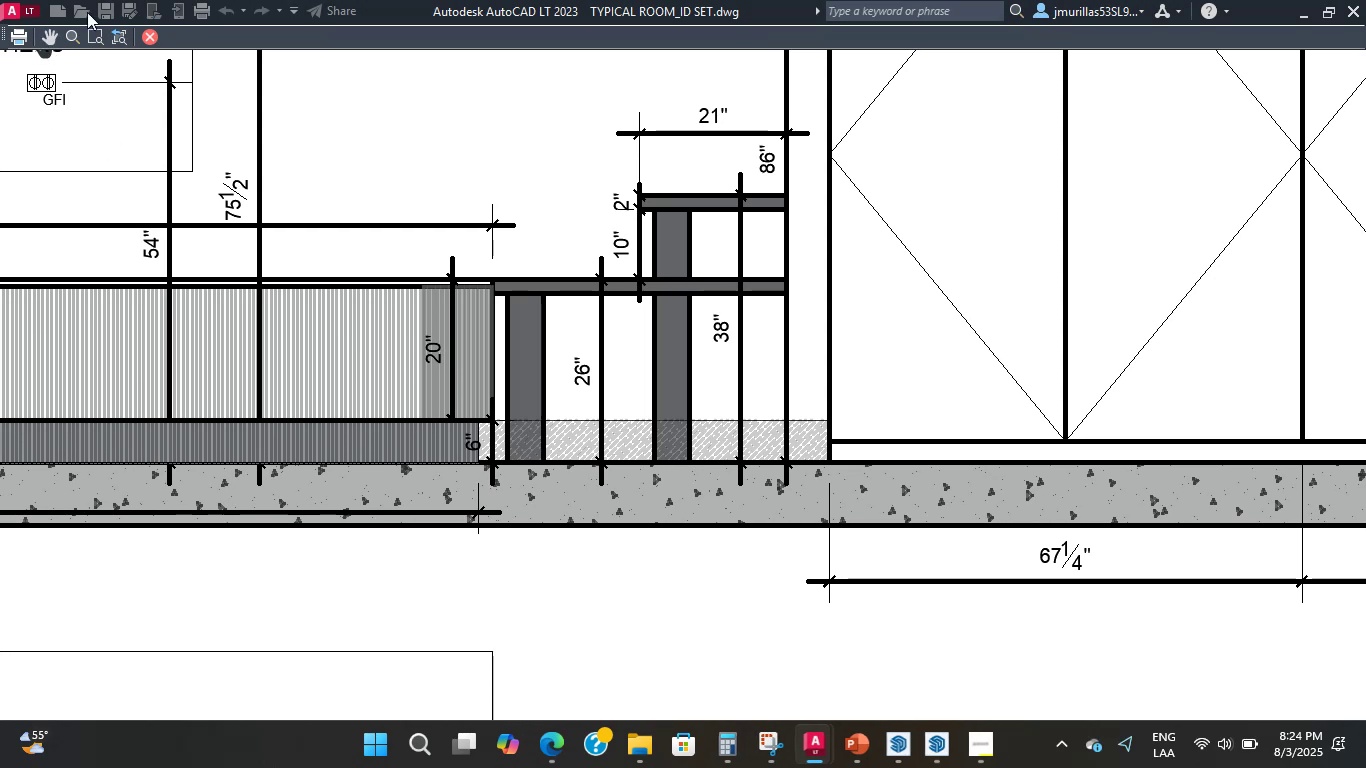 
left_click([149, 33])
 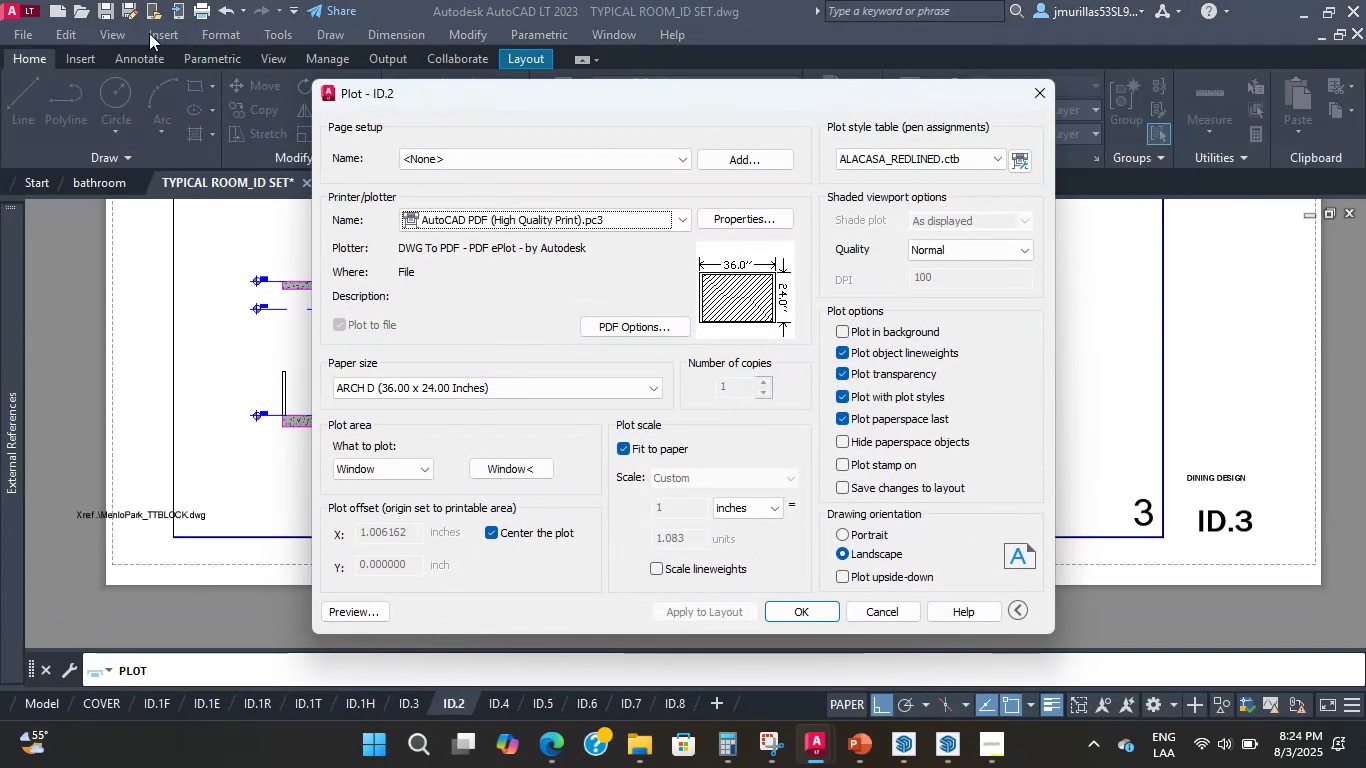 
wait(6.56)
 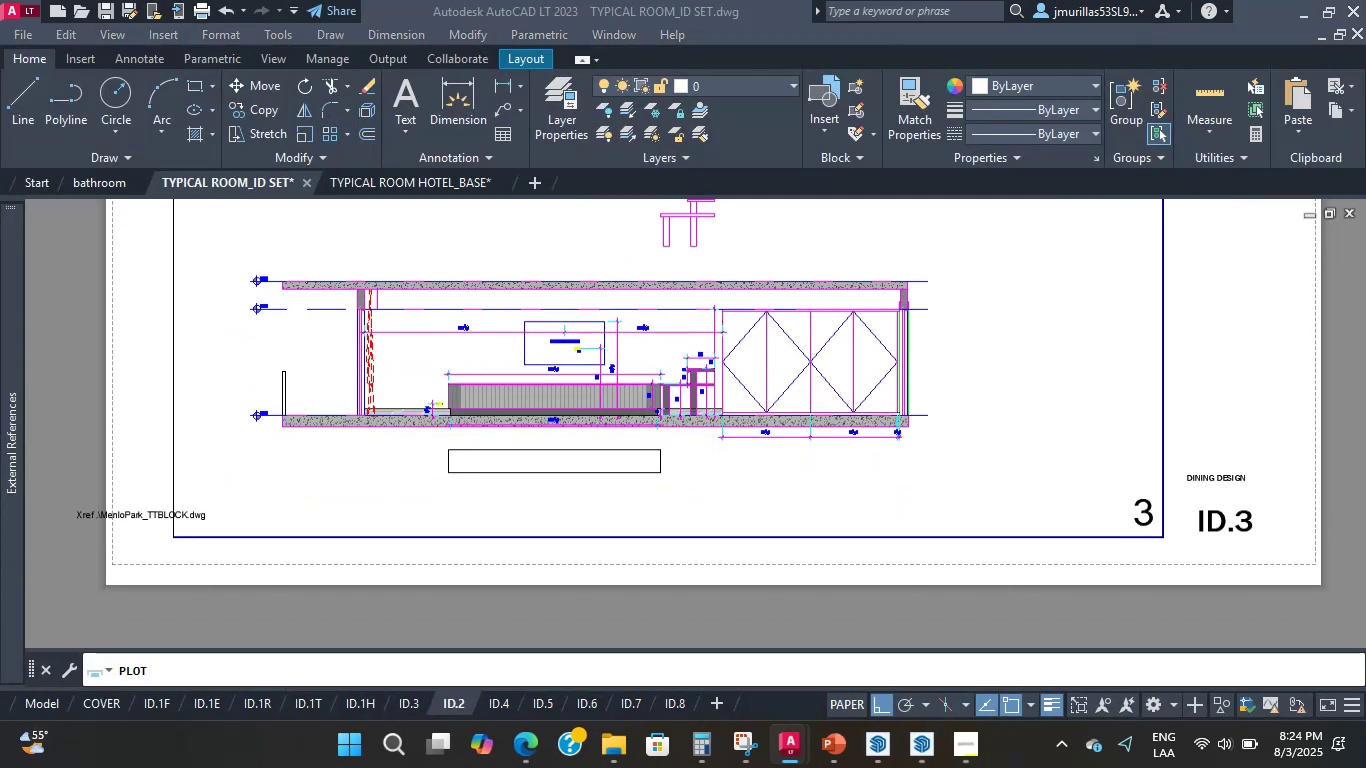 
left_click([1044, 96])
 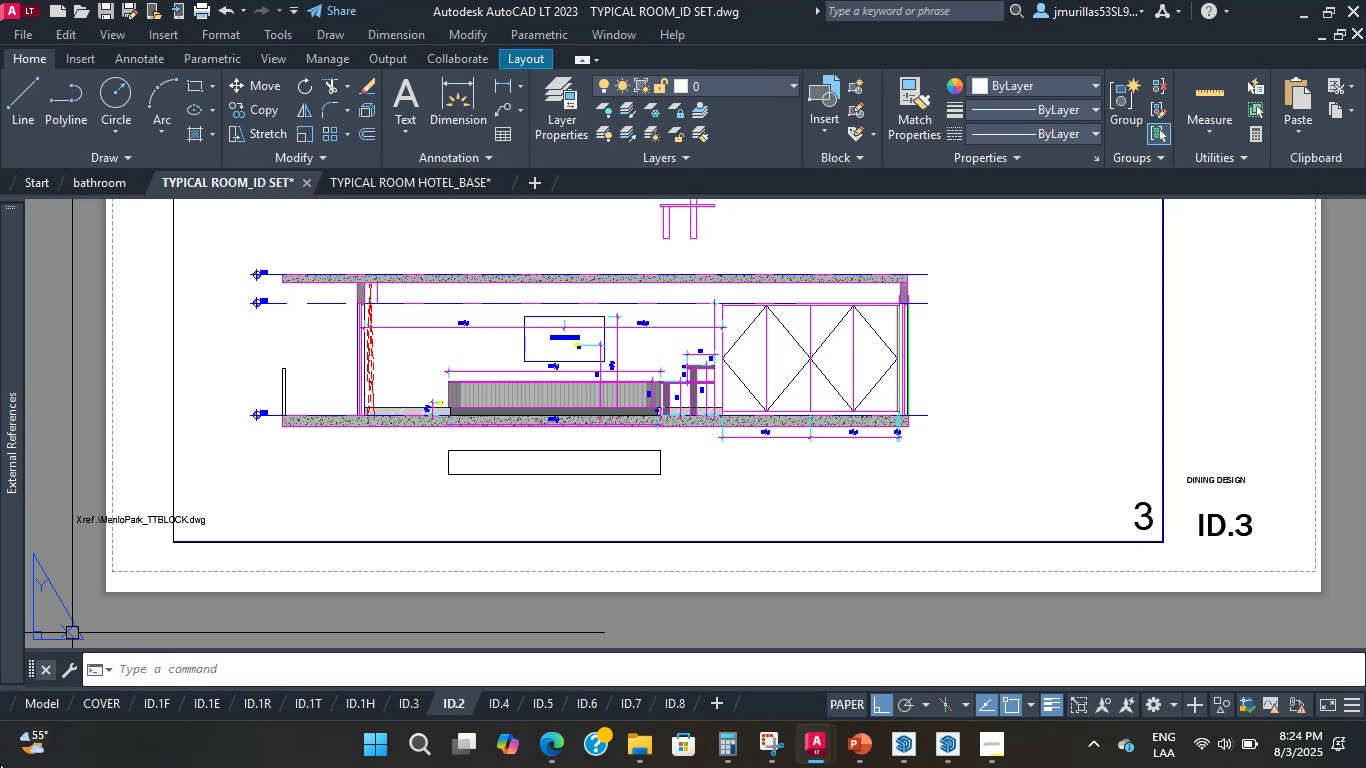 
left_click([28, 701])
 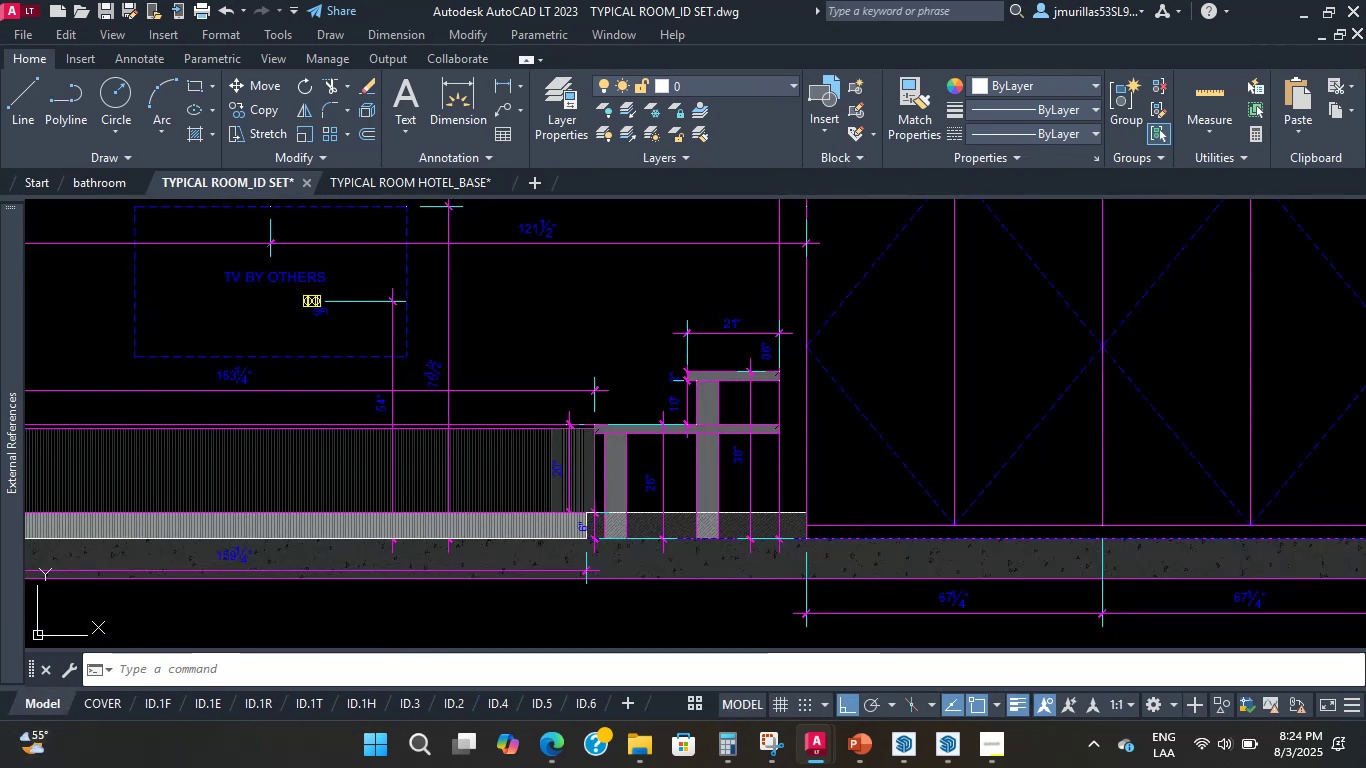 
scroll: coordinate [635, 405], scroll_direction: none, amount: 0.0
 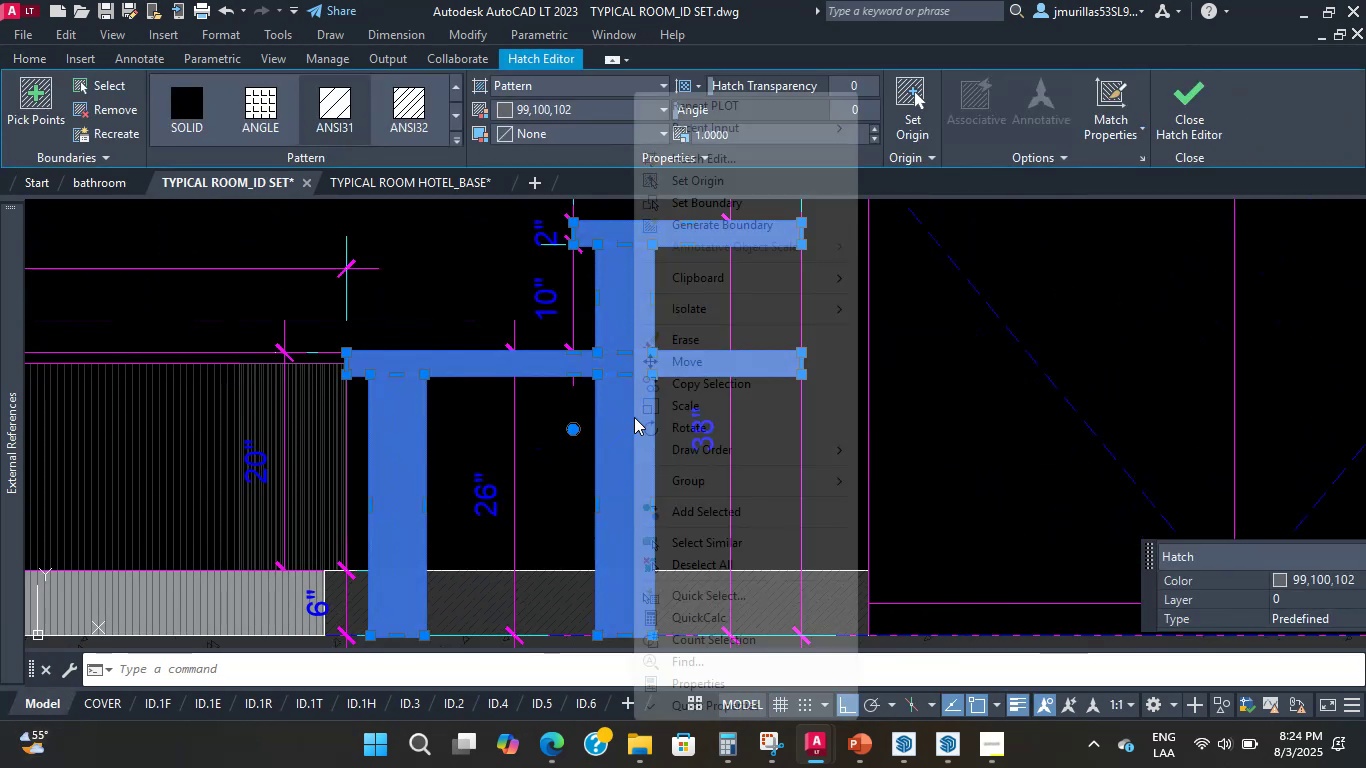 
left_click([640, 461])
 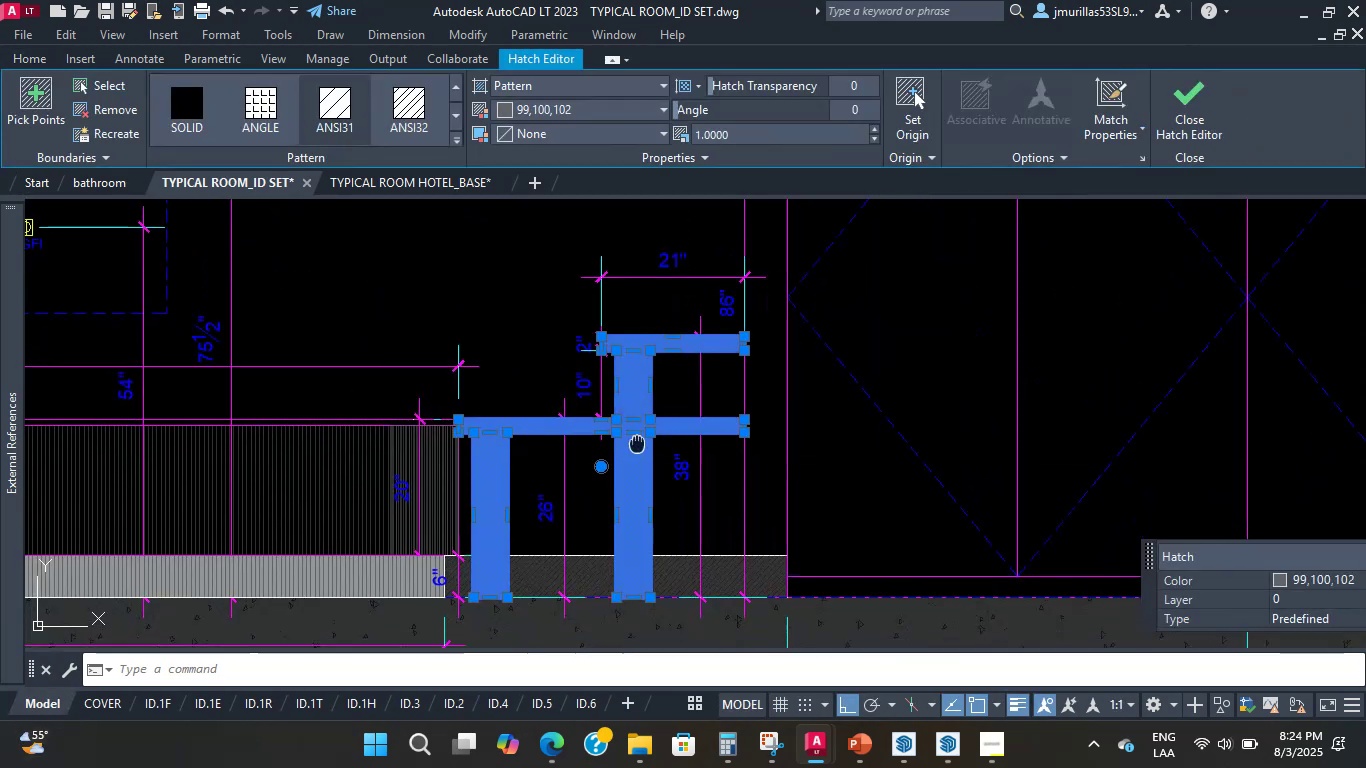 
right_click([634, 417])
 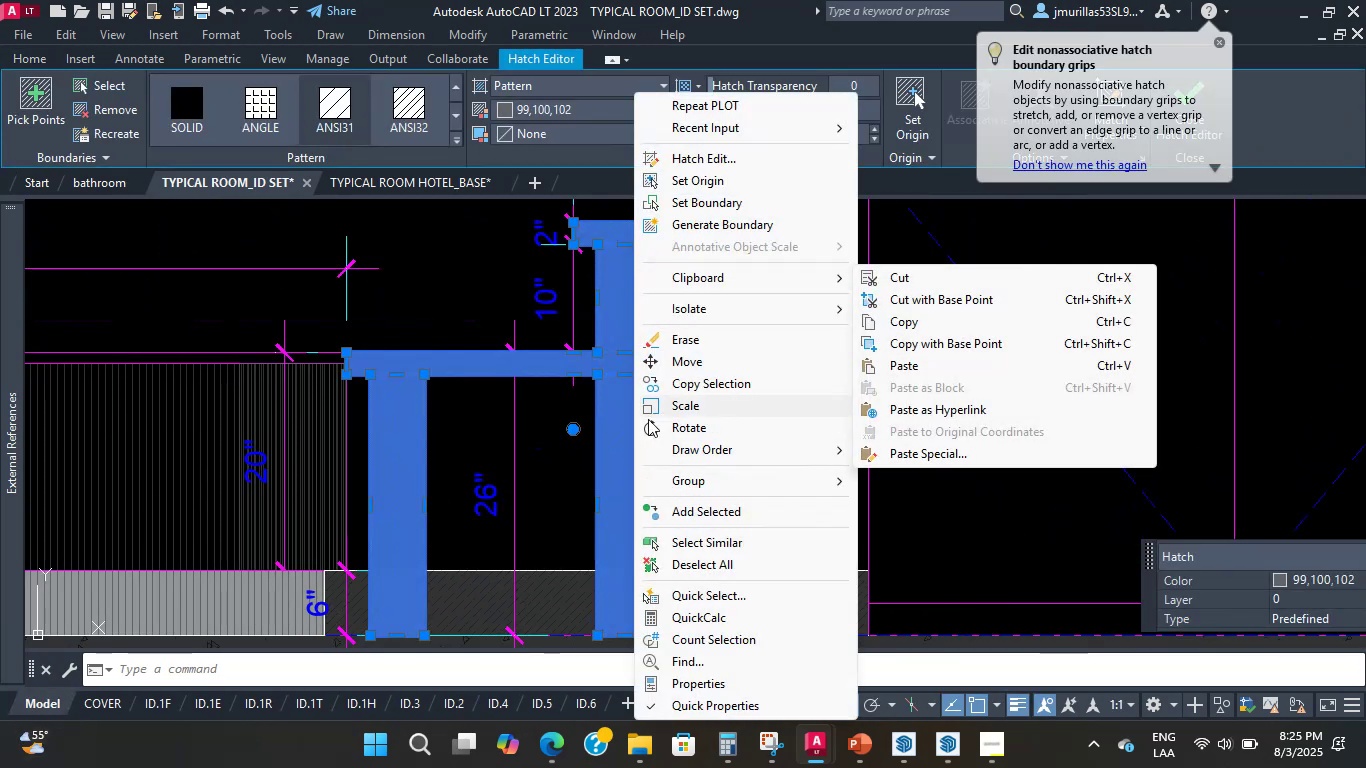 
left_click([507, 526])
 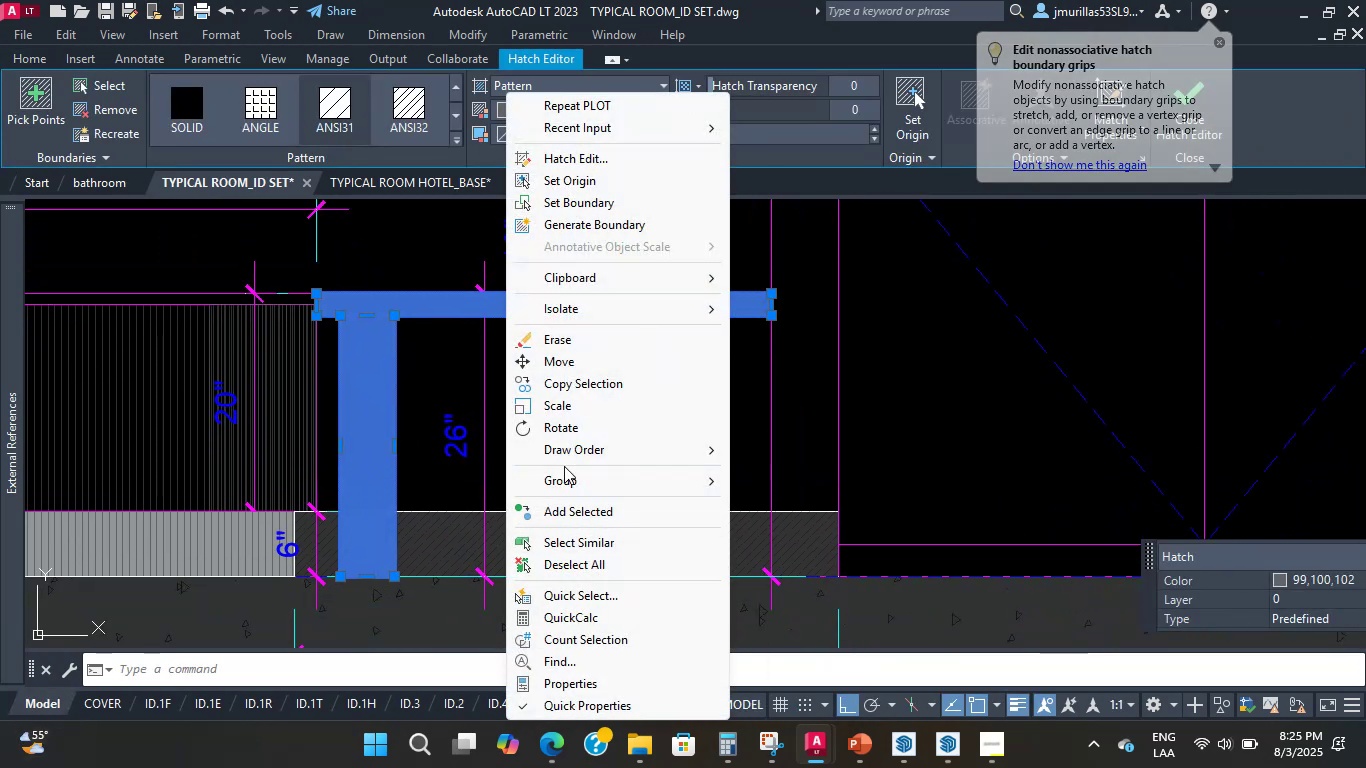 
left_click([576, 568])
 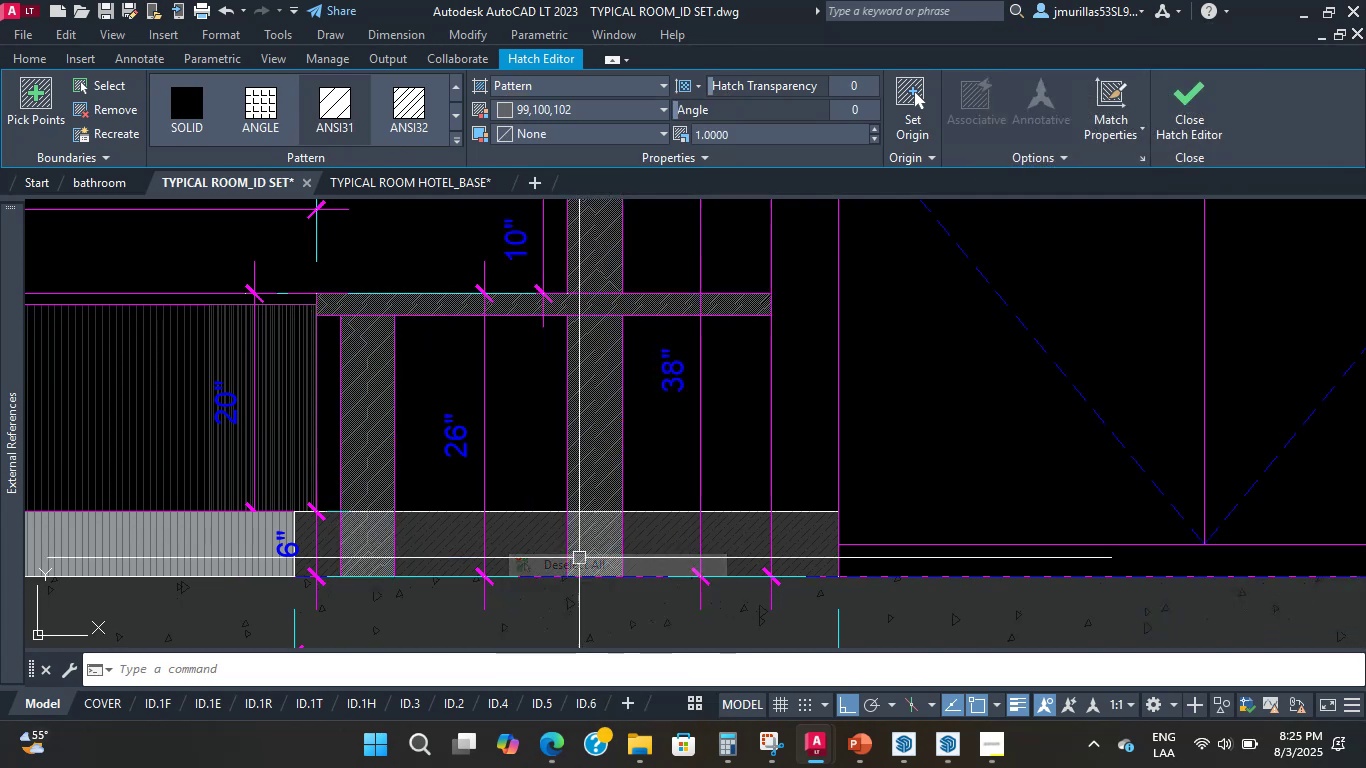 
scroll: coordinate [633, 568], scroll_direction: up, amount: 1.0
 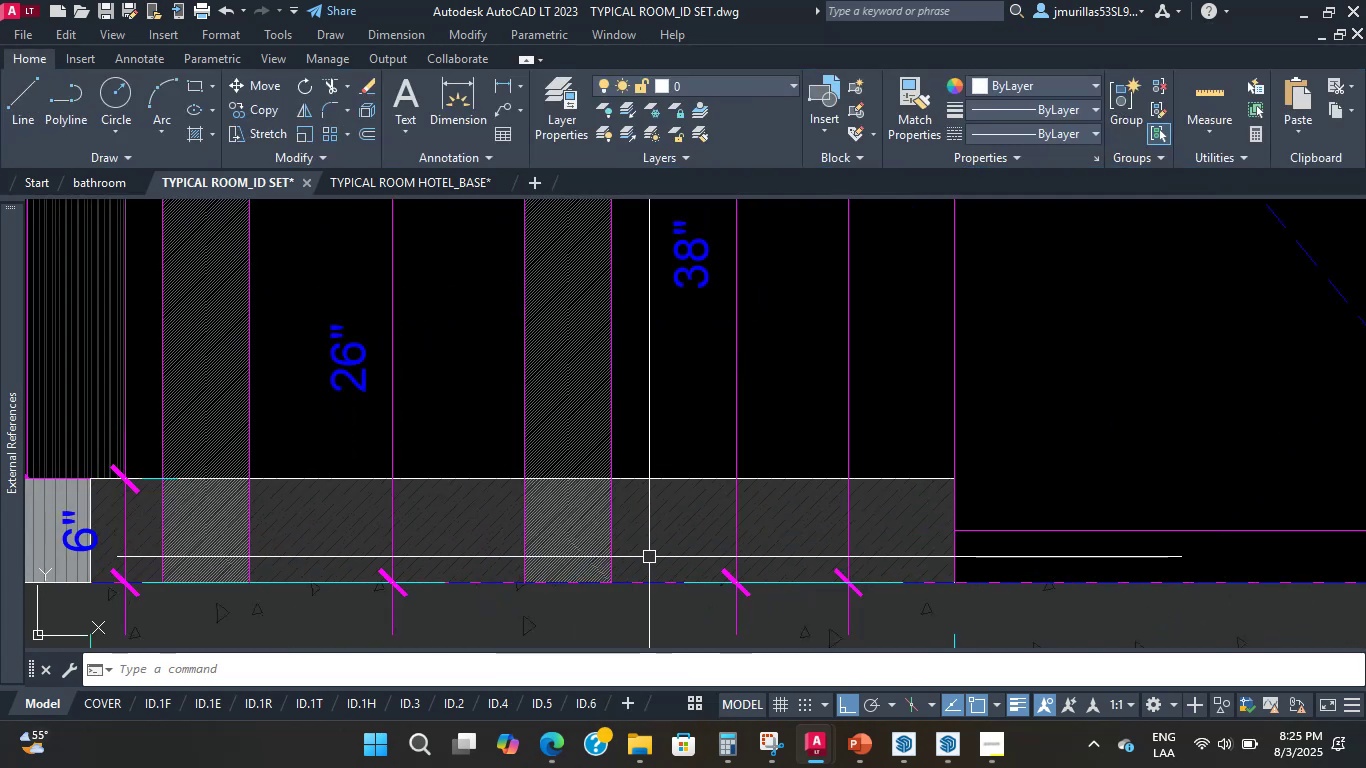 
left_click([649, 556])
 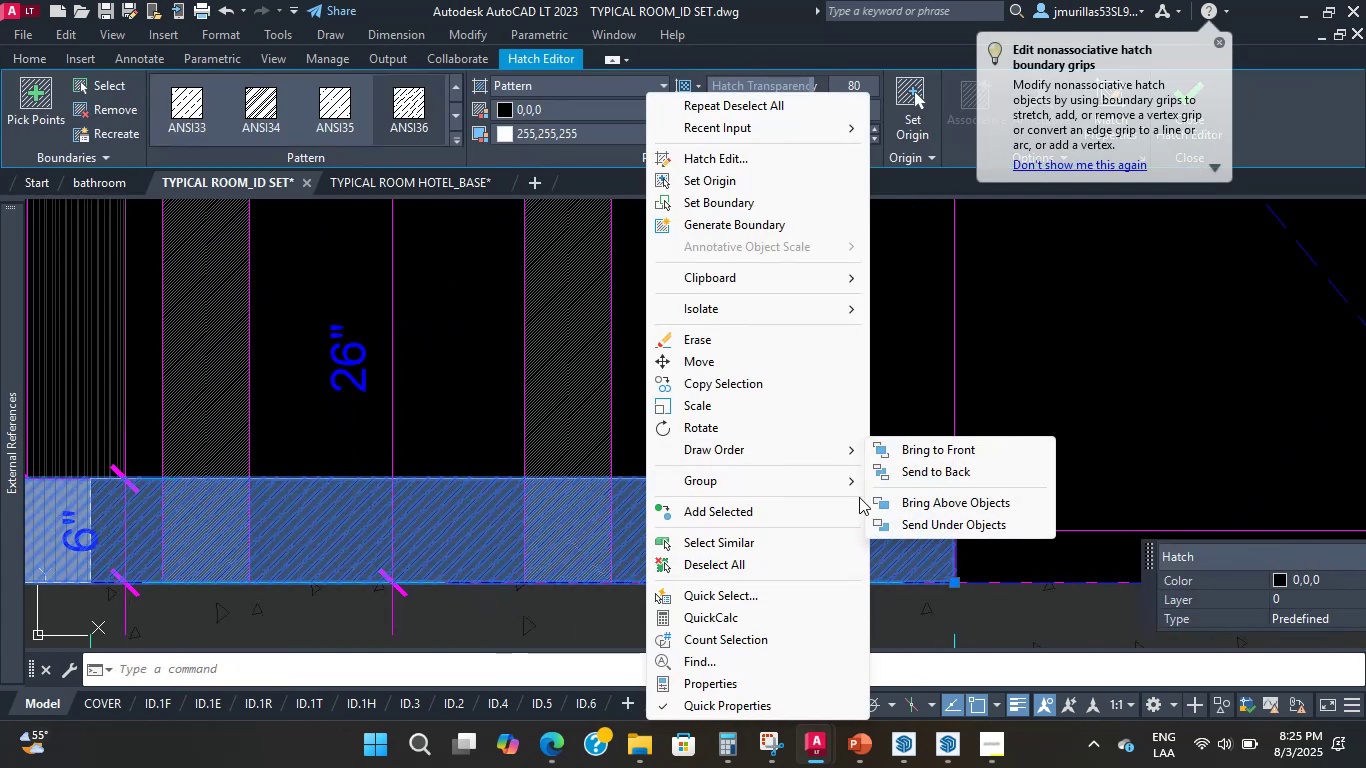 
scroll: coordinate [513, 566], scroll_direction: down, amount: 2.0
 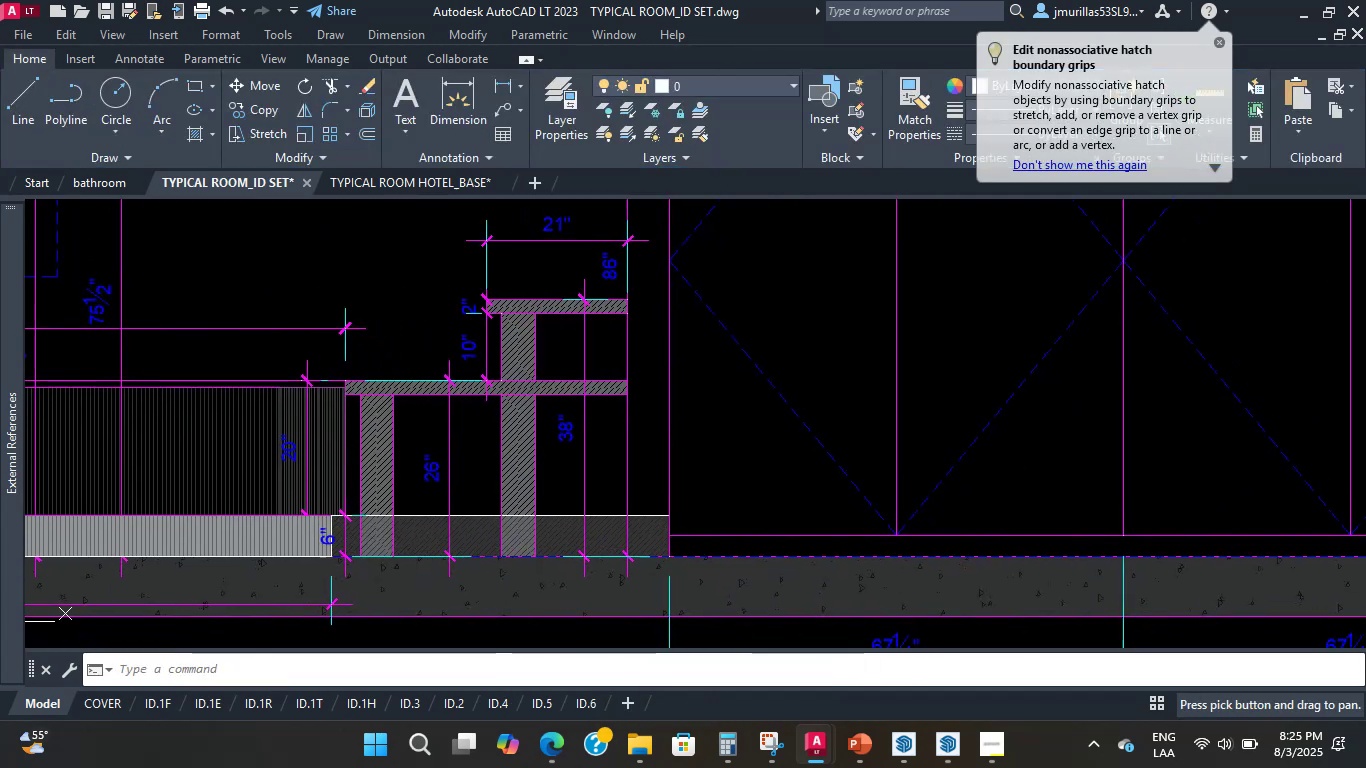 
scroll: coordinate [540, 483], scroll_direction: up, amount: 5.0
 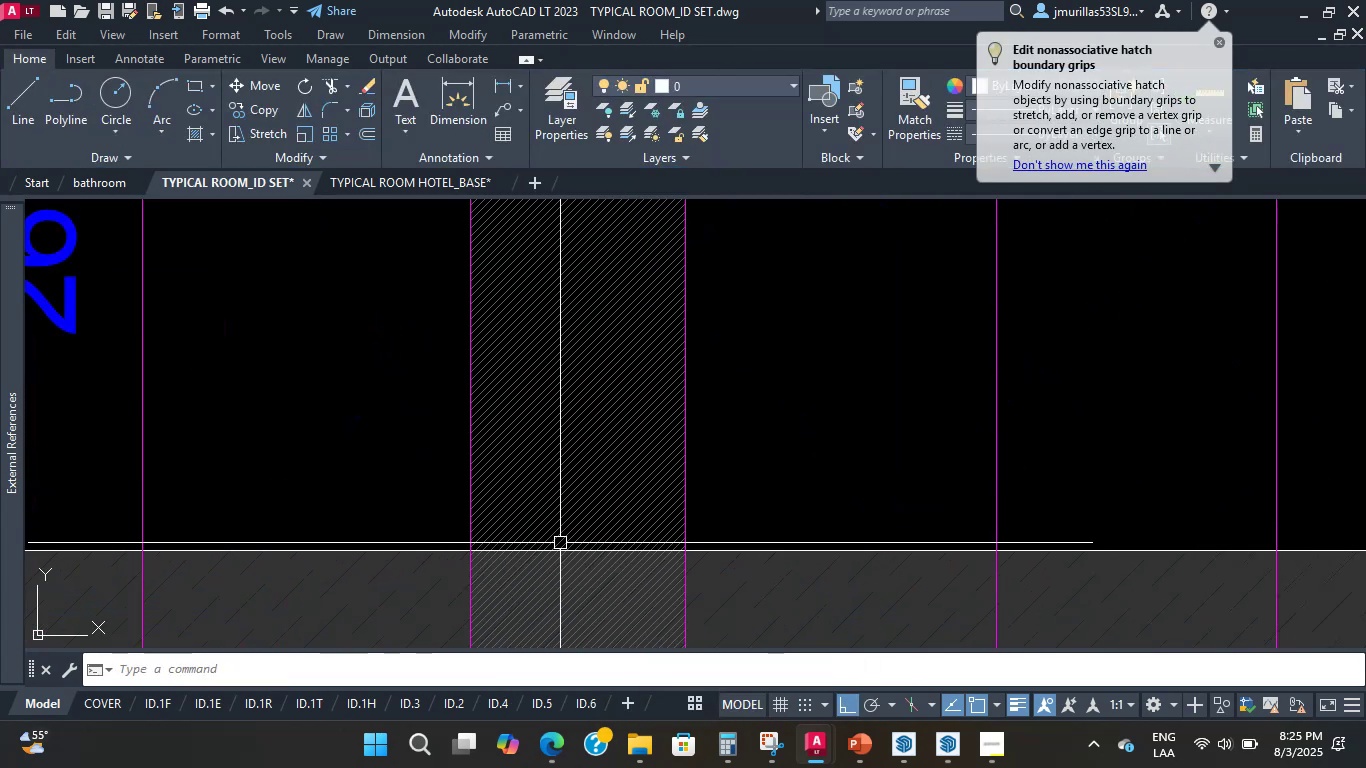 
left_click([564, 556])
 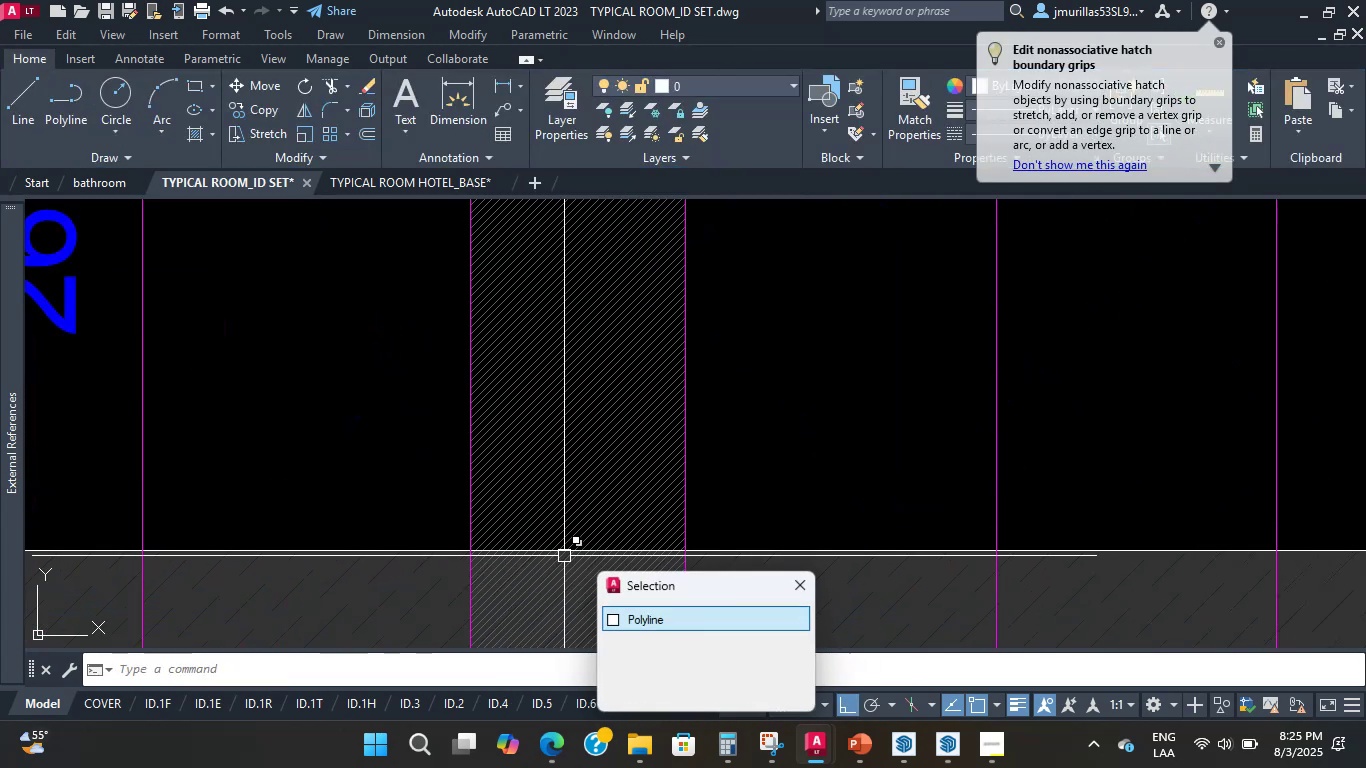 
scroll: coordinate [644, 455], scroll_direction: down, amount: 2.0
 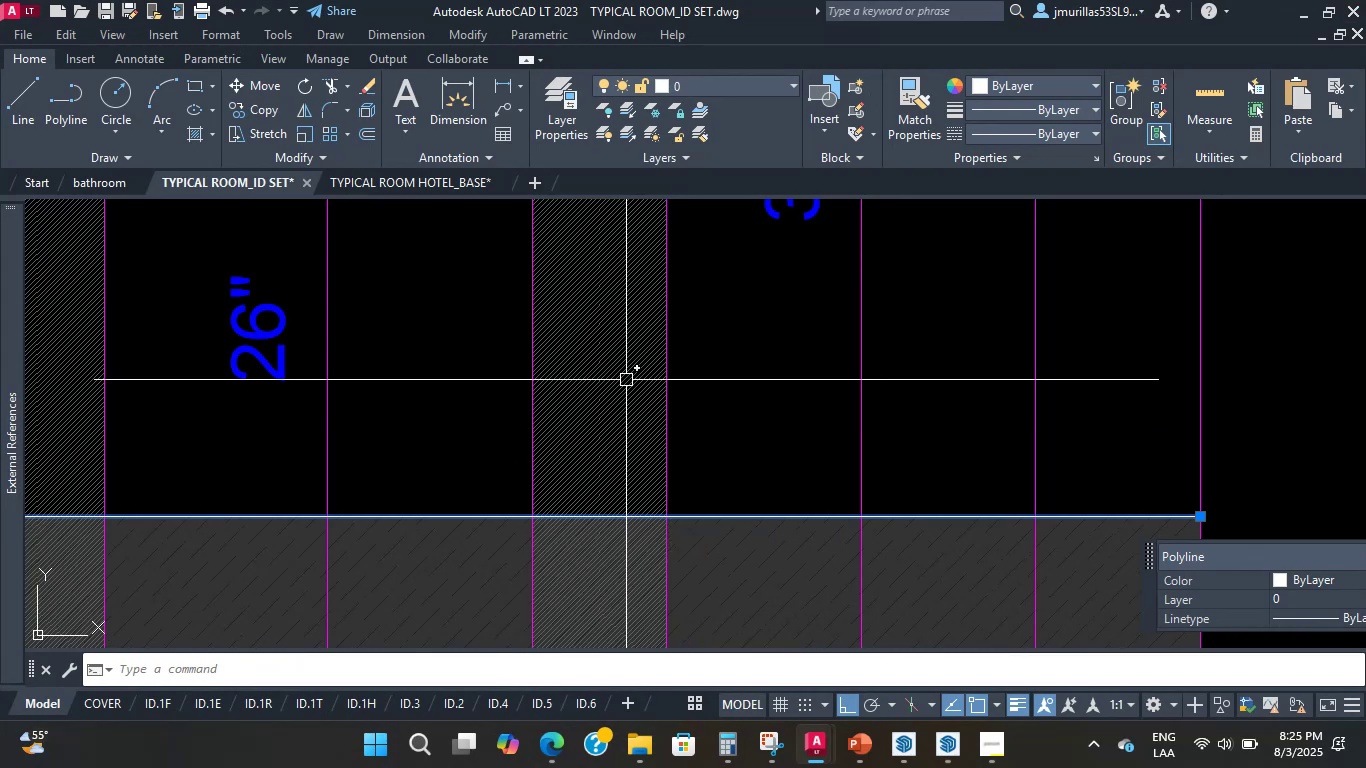 
wait(5.2)
 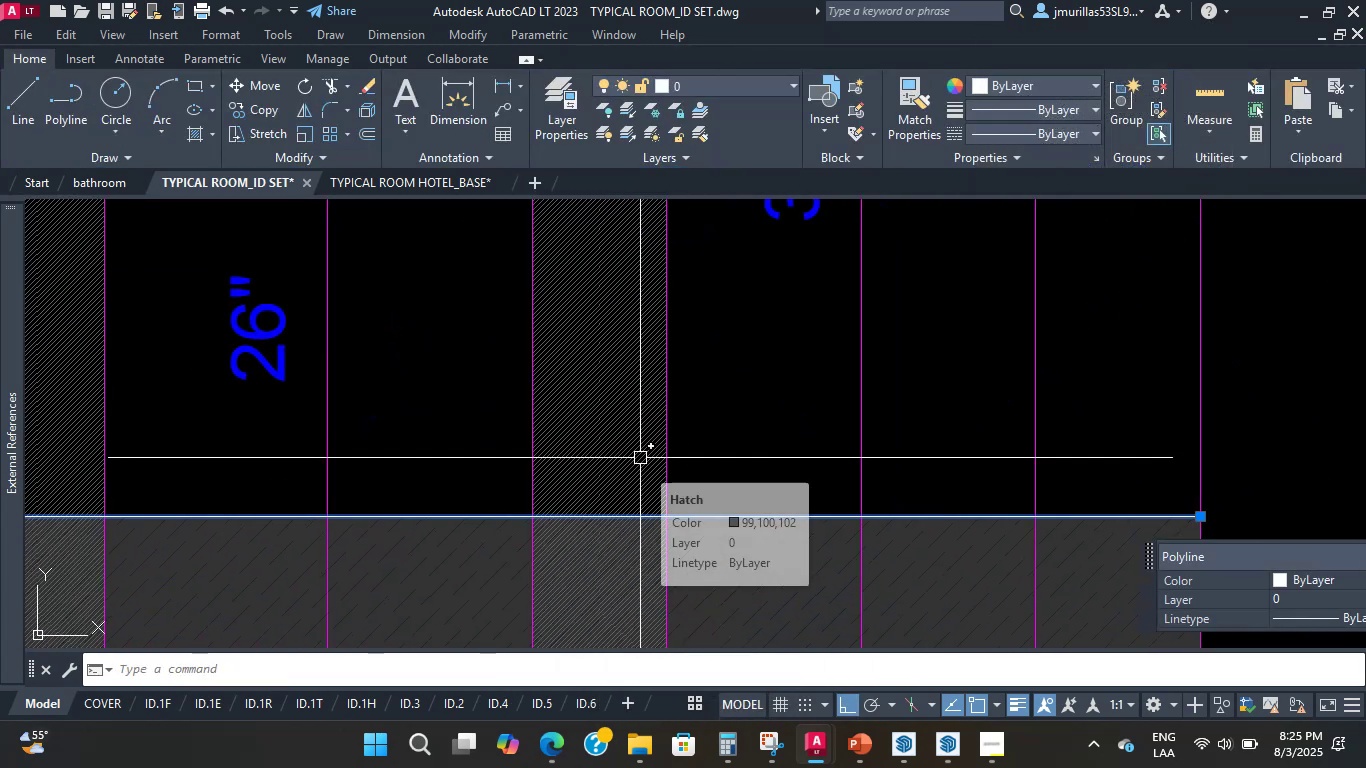 
scroll: coordinate [1039, 451], scroll_direction: down, amount: 3.0
 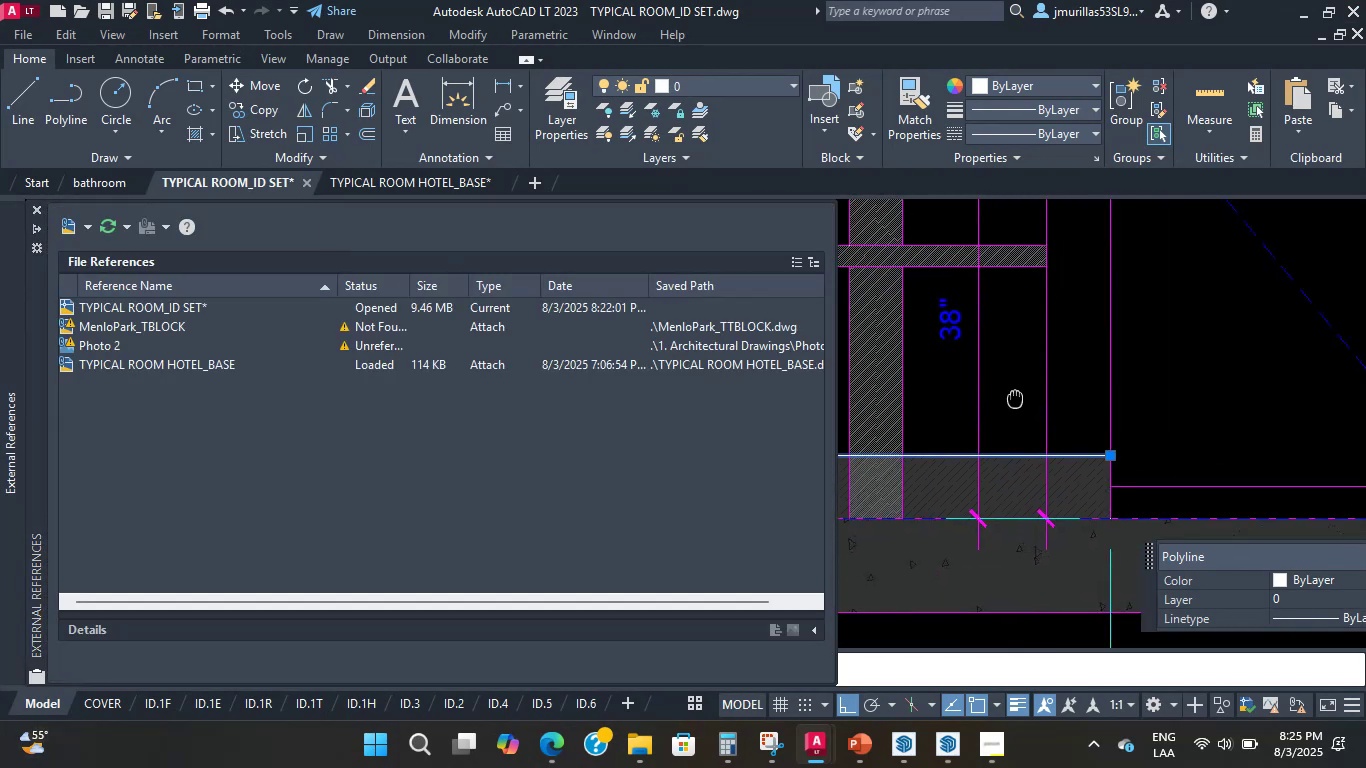 
scroll: coordinate [922, 376], scroll_direction: up, amount: 4.0
 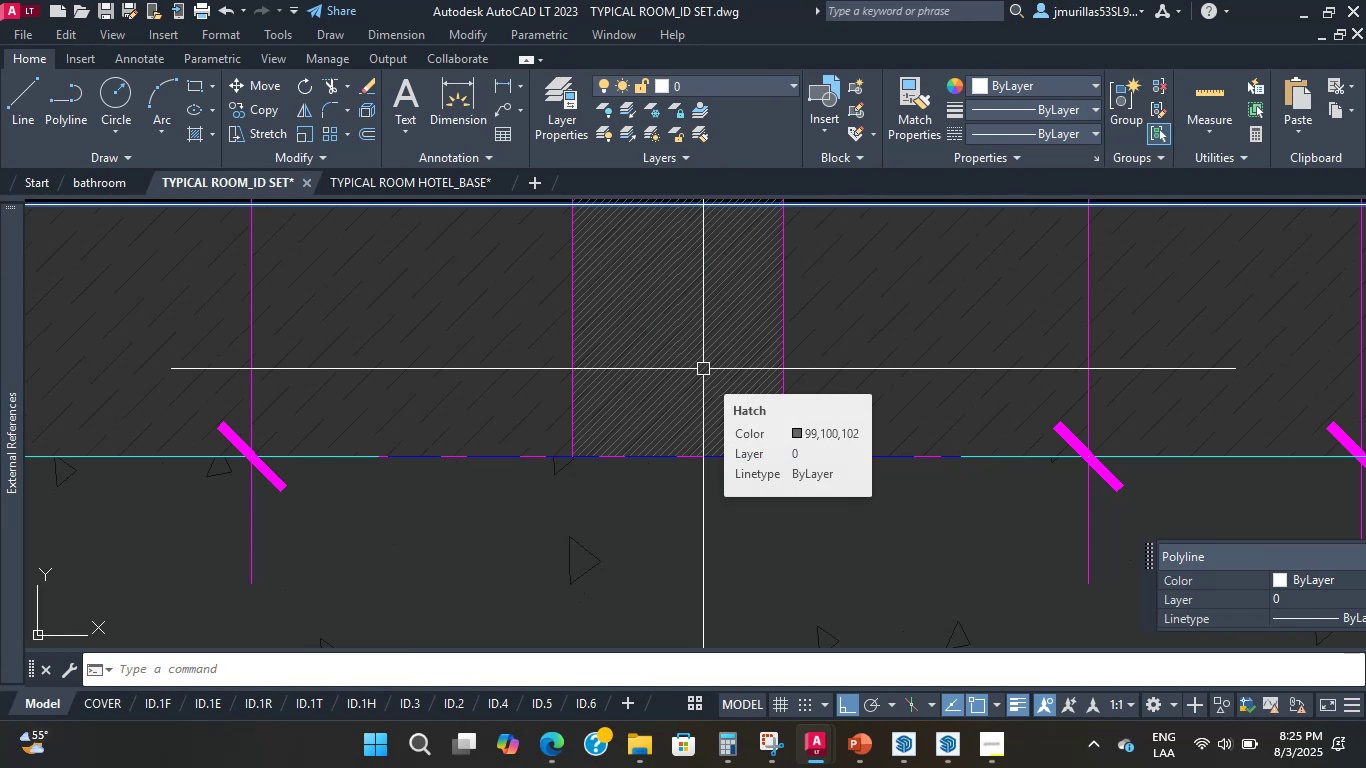 
wait(18.86)
 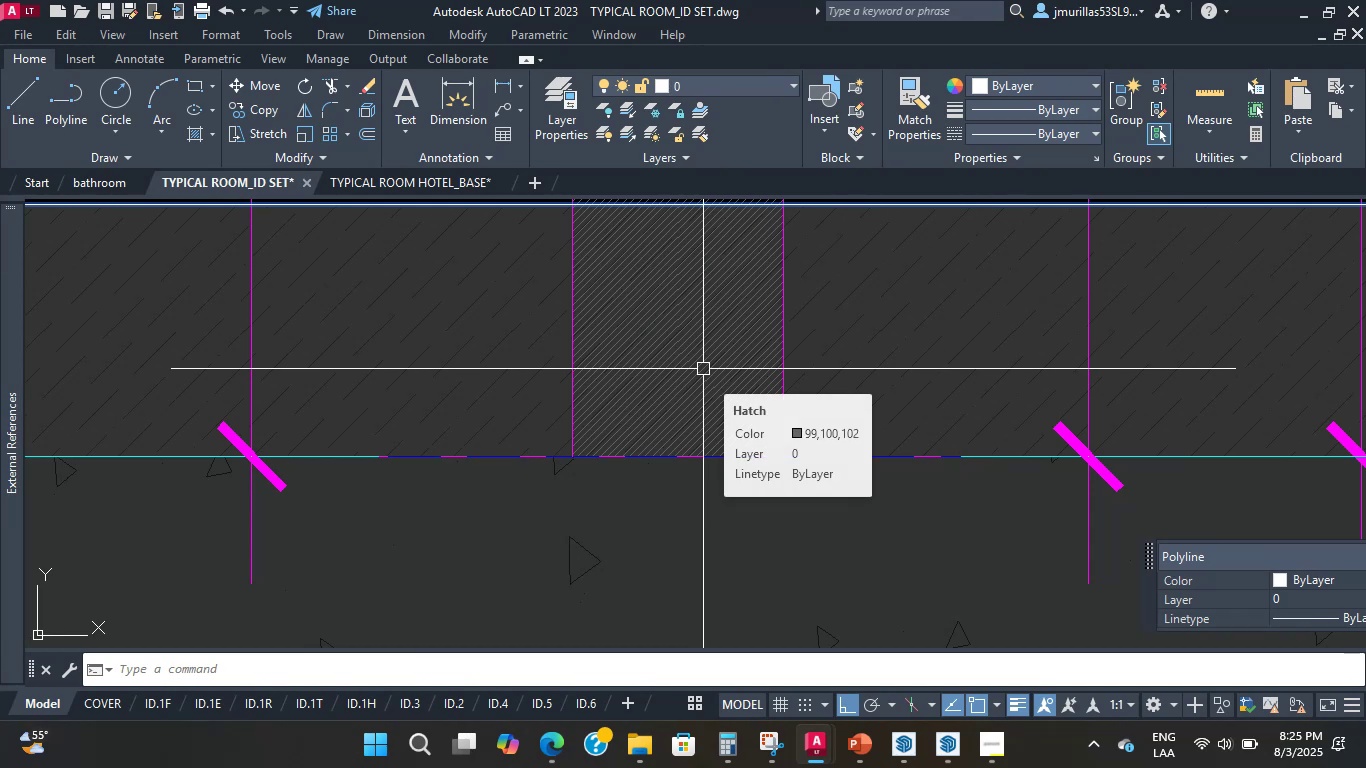 
scroll: coordinate [664, 388], scroll_direction: down, amount: 3.0
 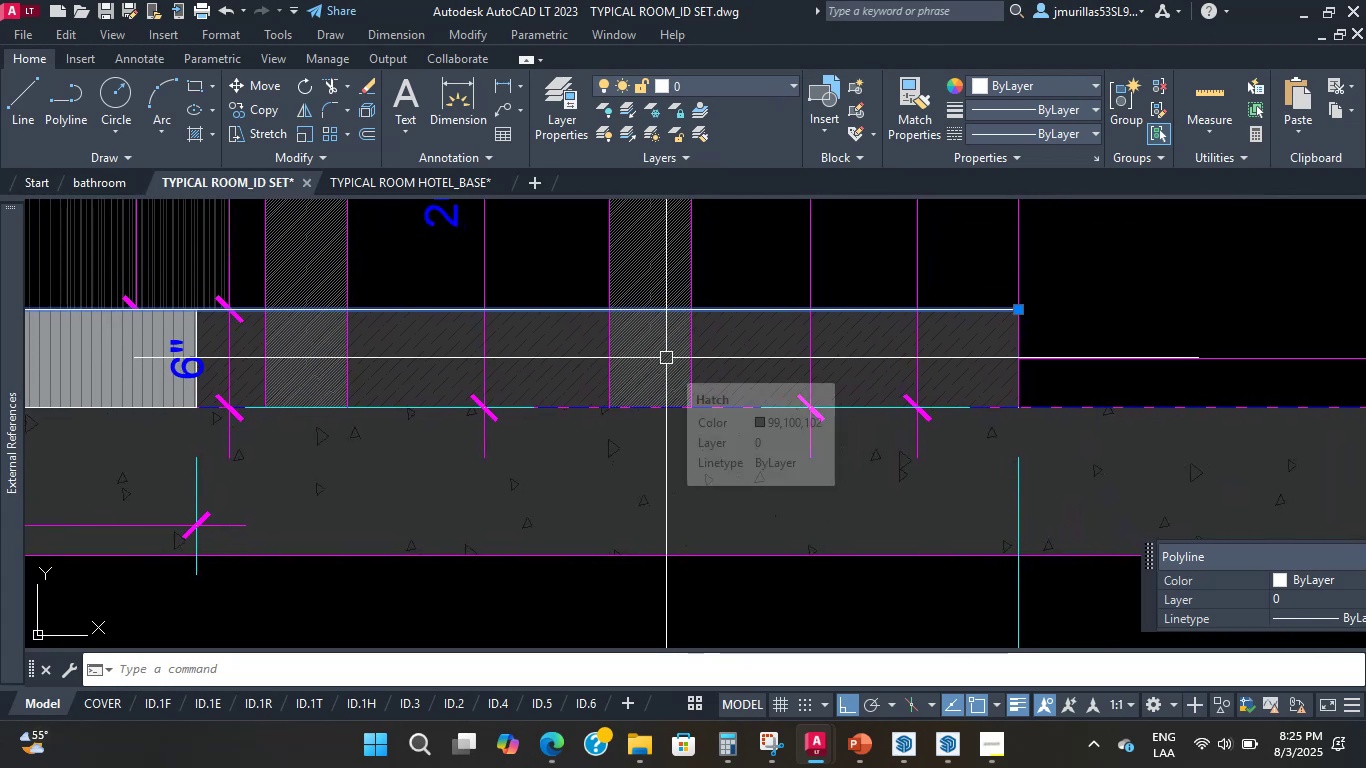 
wait(5.97)
 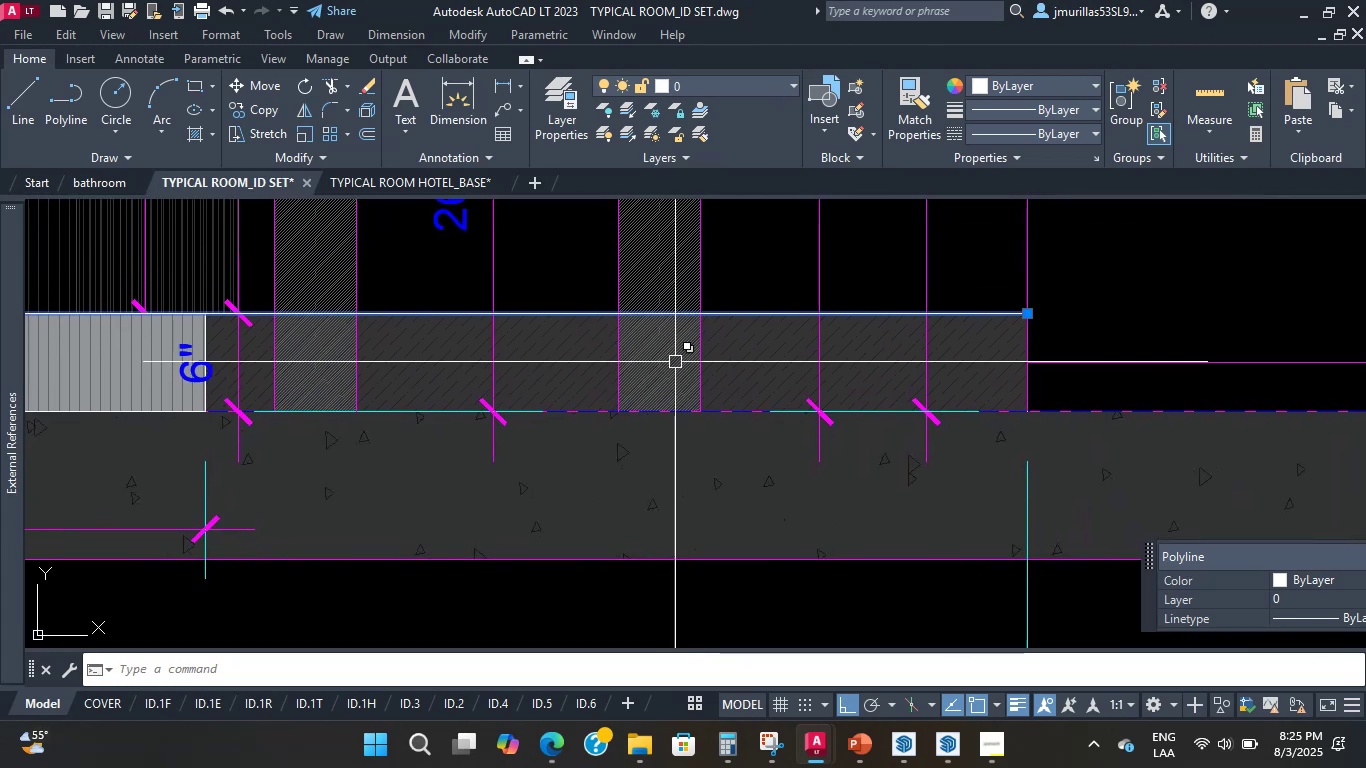 
middle_click([666, 358])
 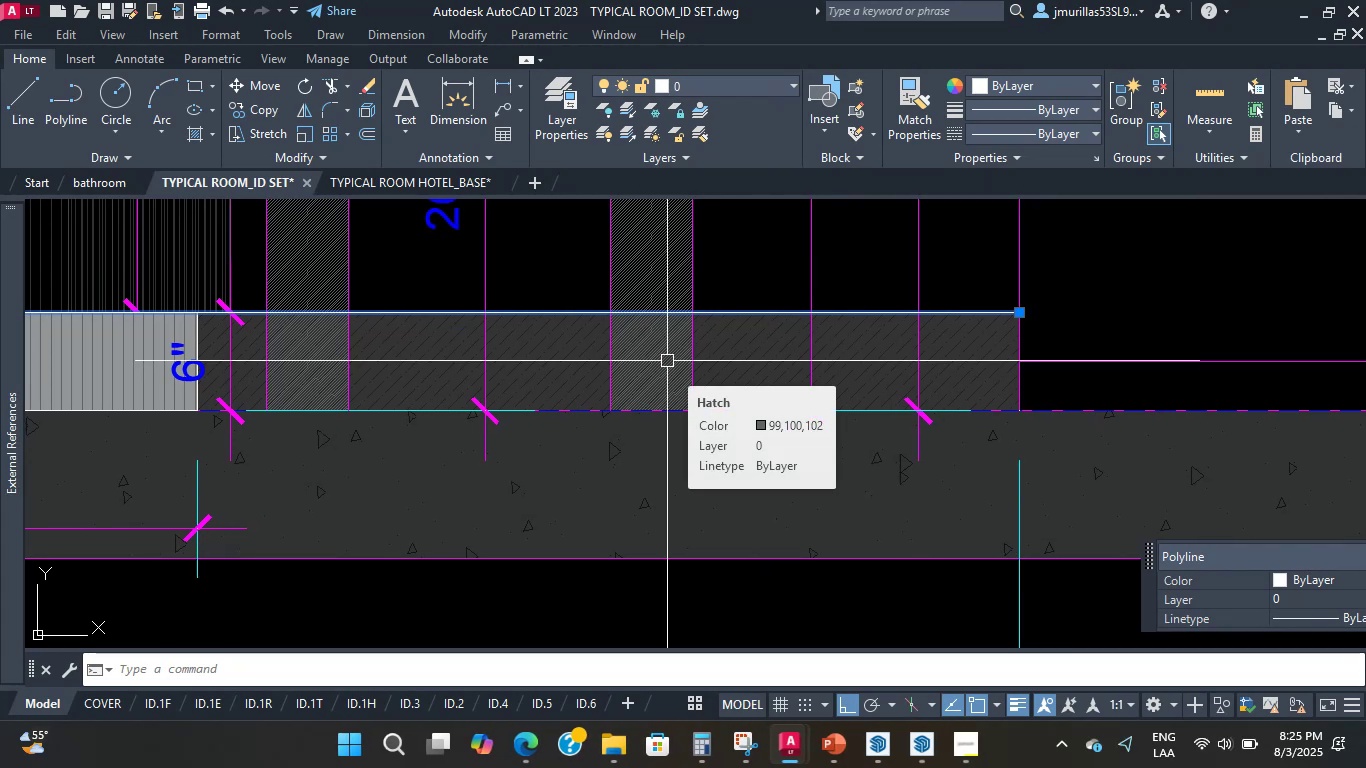 
scroll: coordinate [652, 323], scroll_direction: up, amount: 4.0
 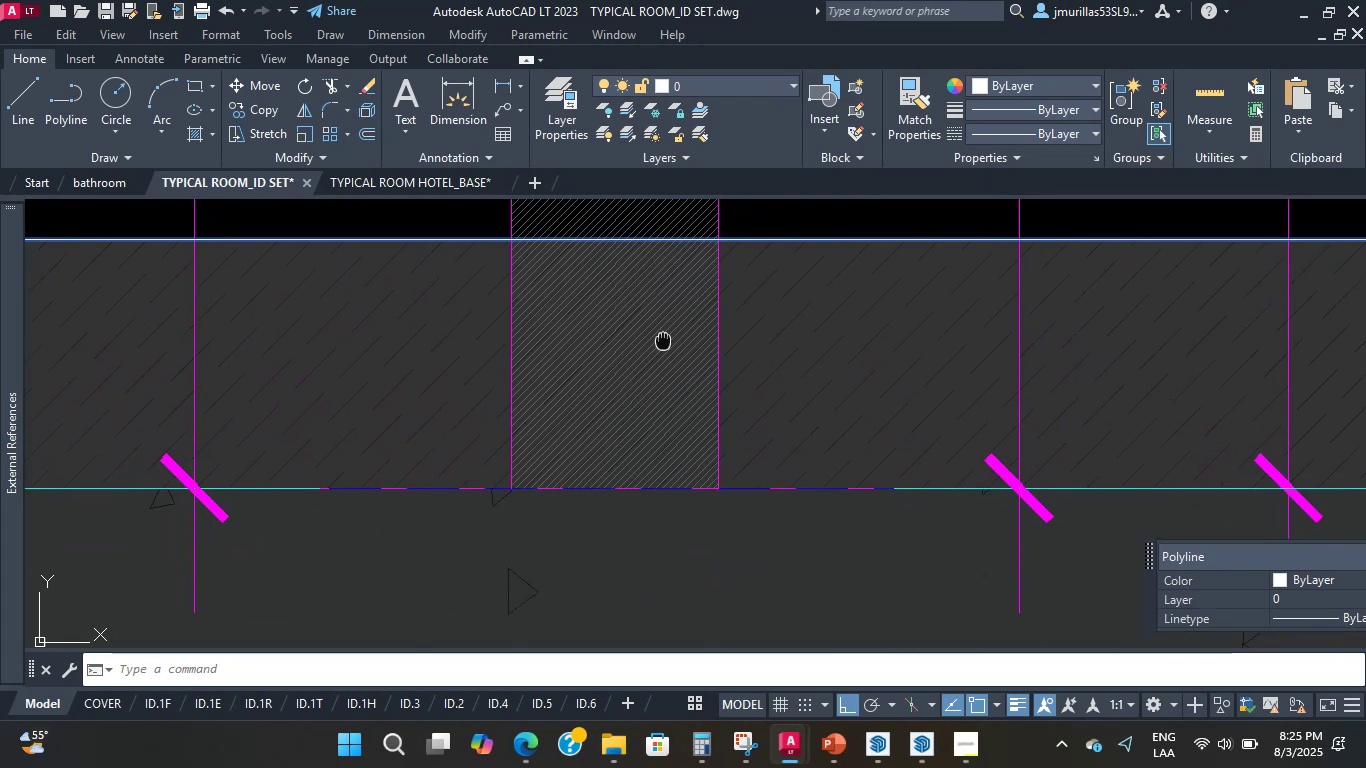 
scroll: coordinate [691, 355], scroll_direction: down, amount: 2.0
 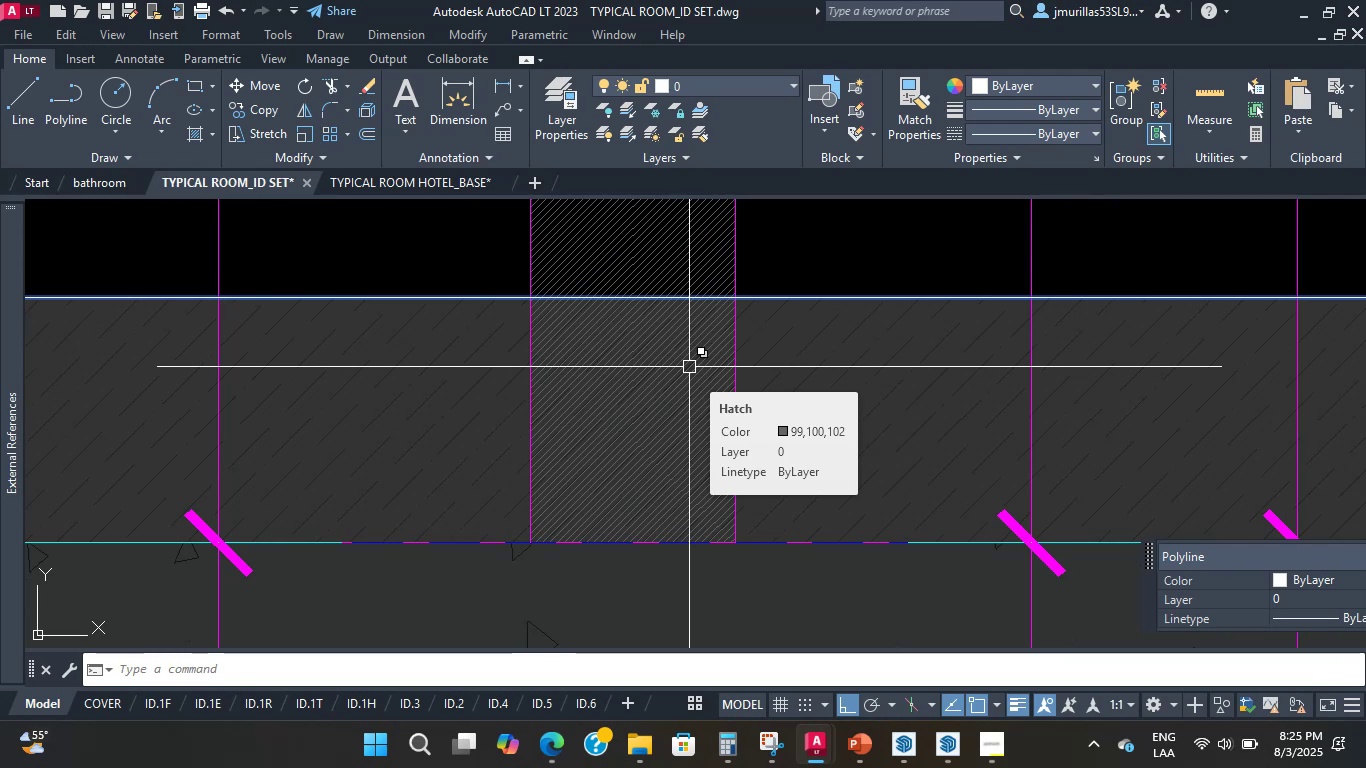 
wait(12.48)
 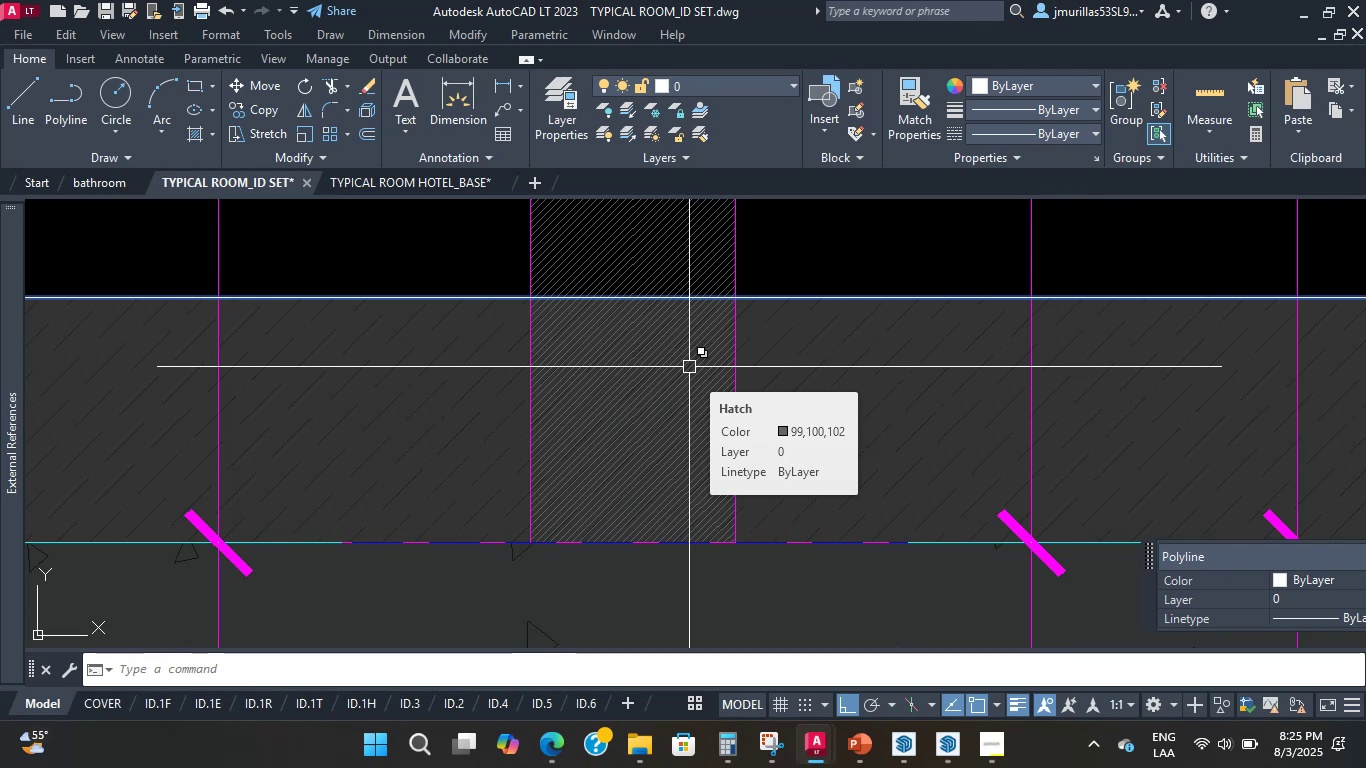 
scroll: coordinate [674, 348], scroll_direction: up, amount: 1.0
 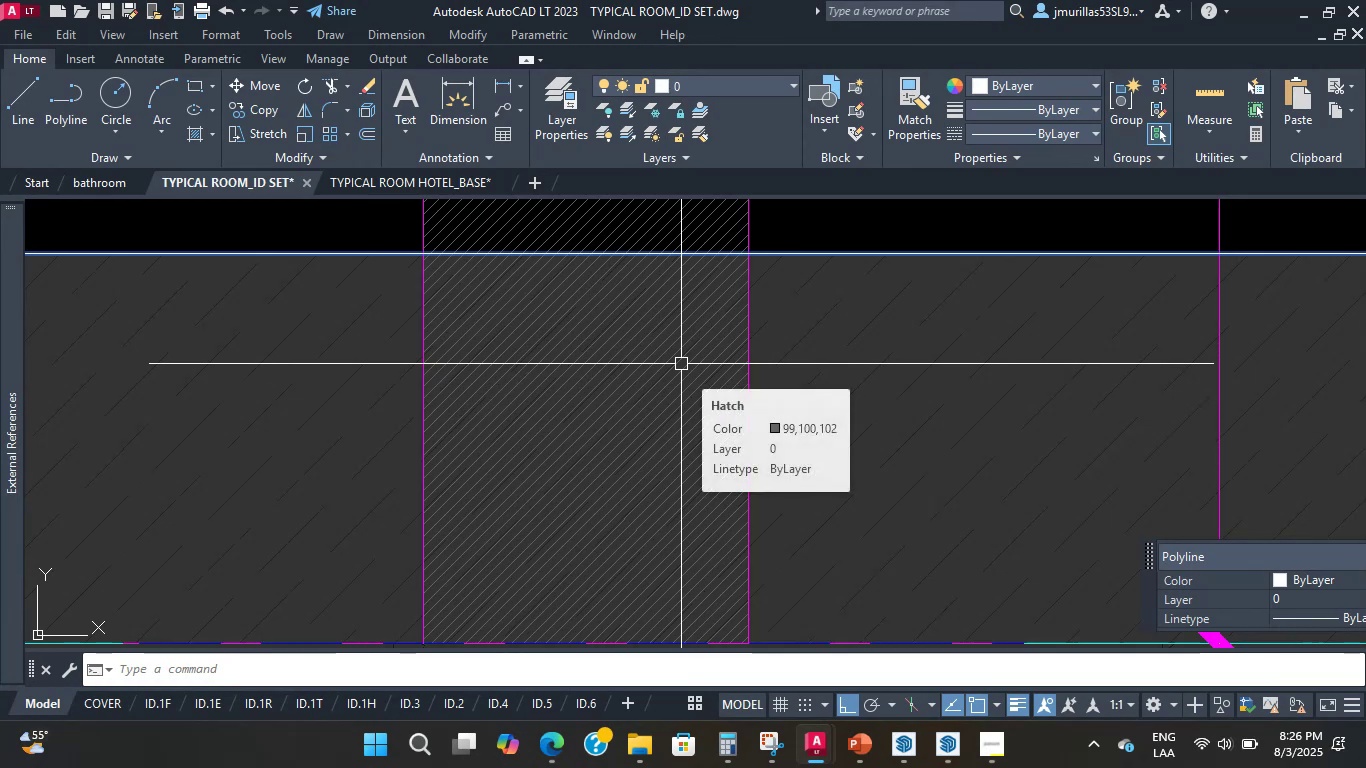 
middle_click([681, 364])
 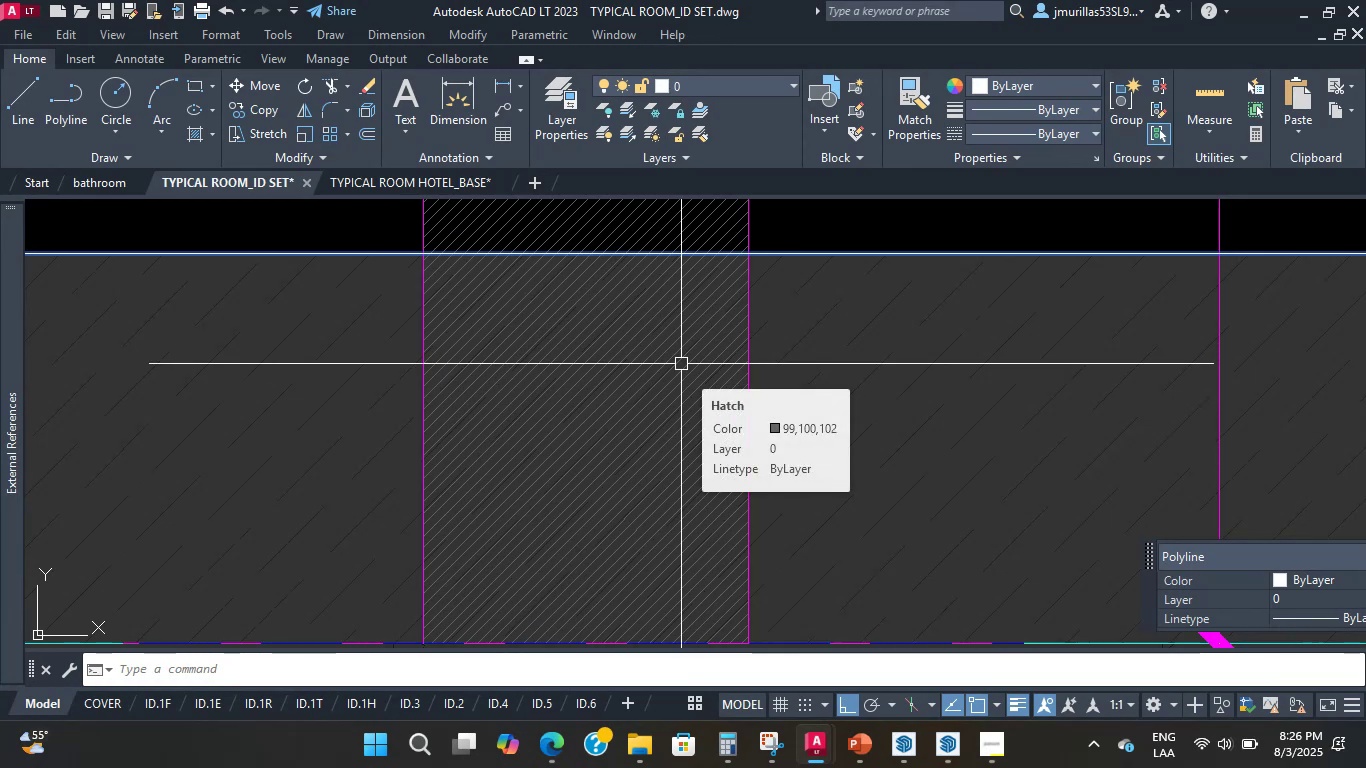 
wait(8.73)
 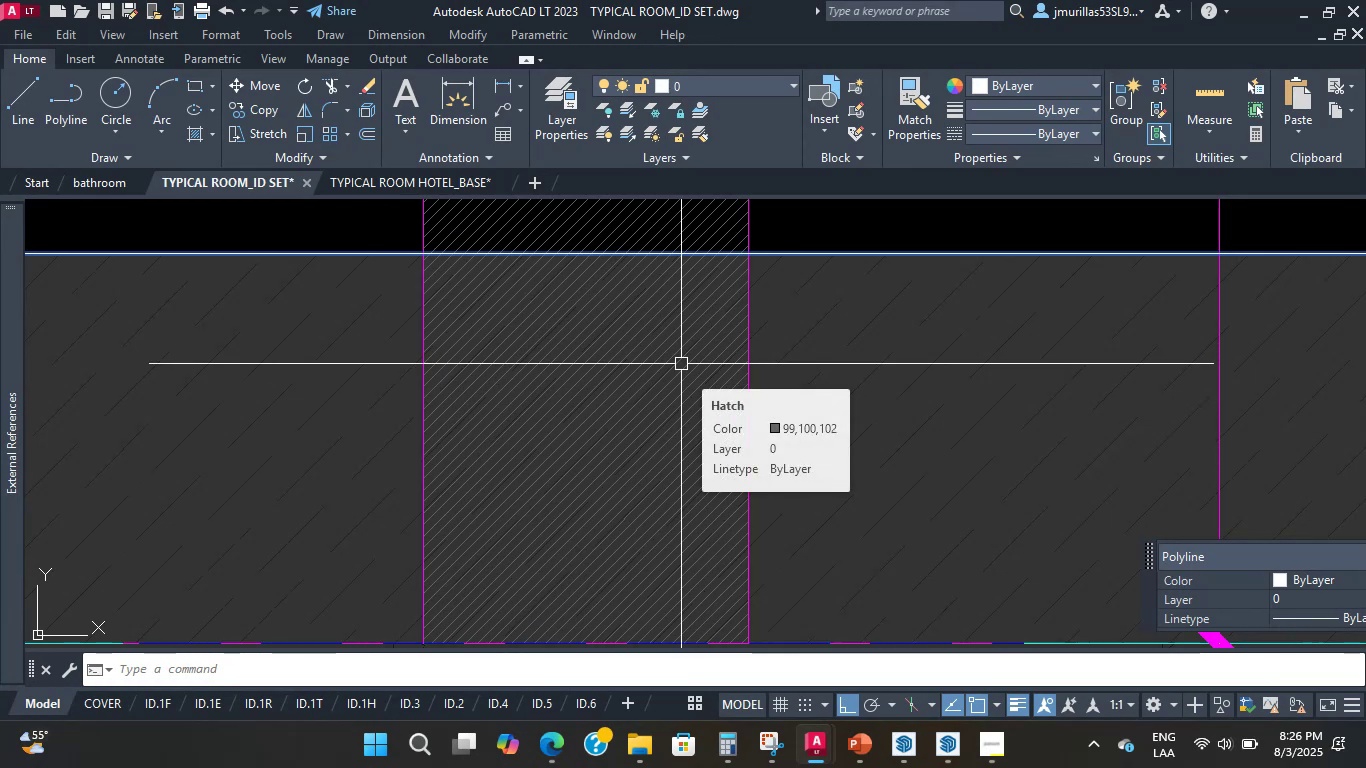 
middle_click([681, 364])
 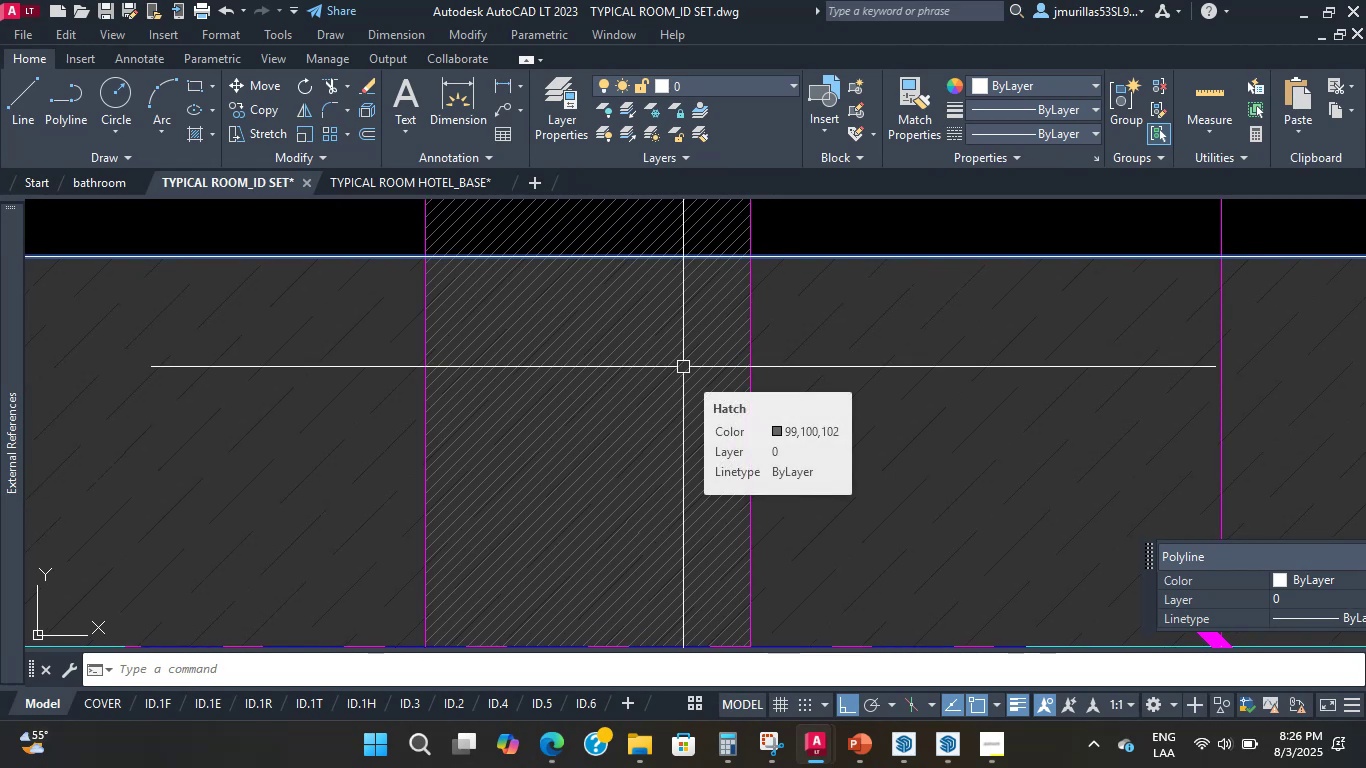 
wait(7.76)
 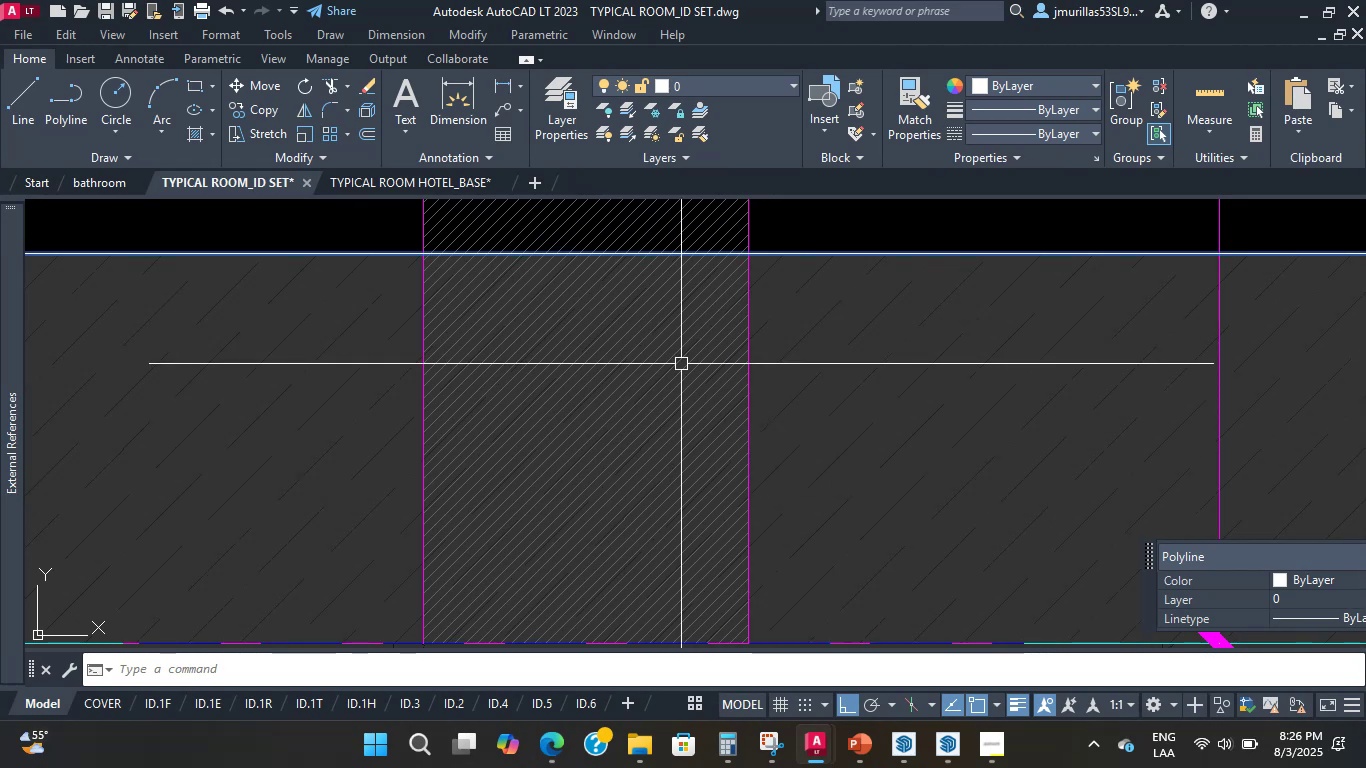 
scroll: coordinate [683, 367], scroll_direction: down, amount: 5.0
 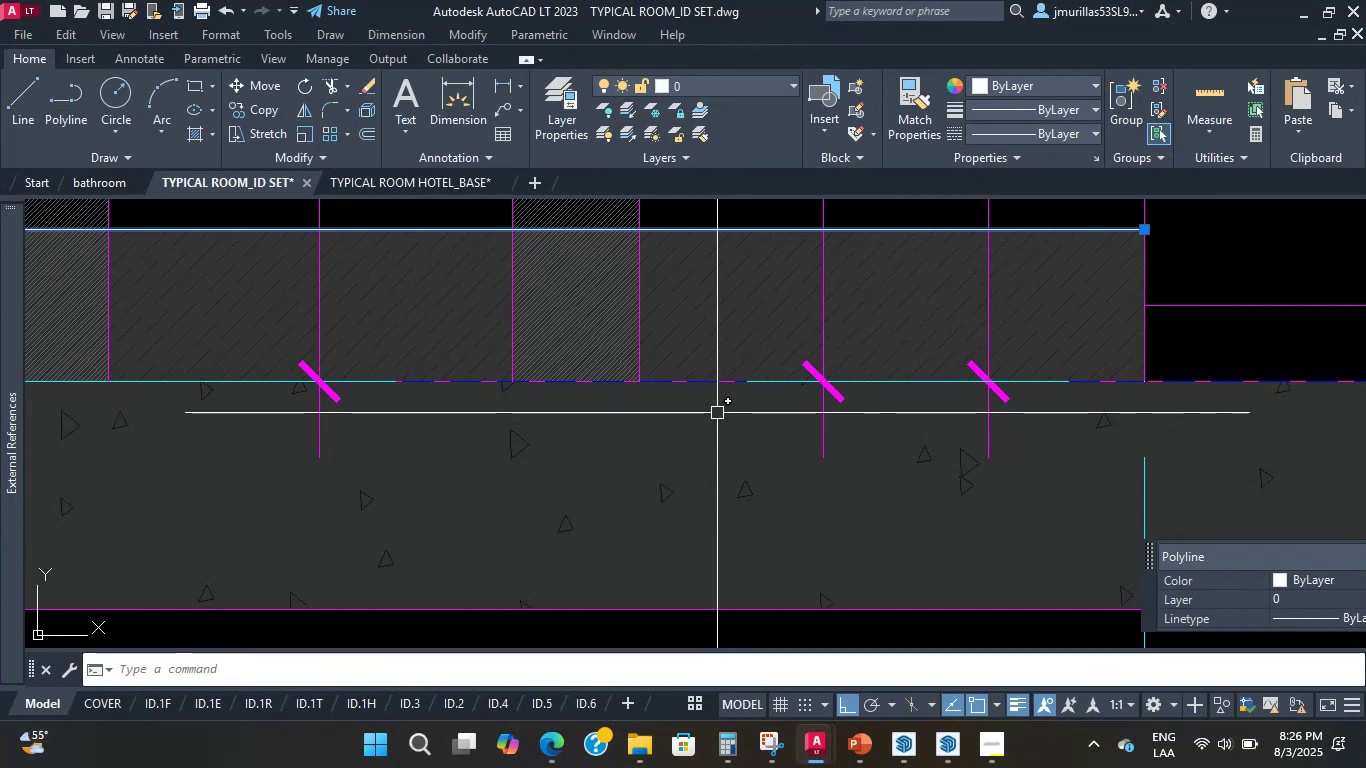 
scroll: coordinate [699, 333], scroll_direction: up, amount: 3.0
 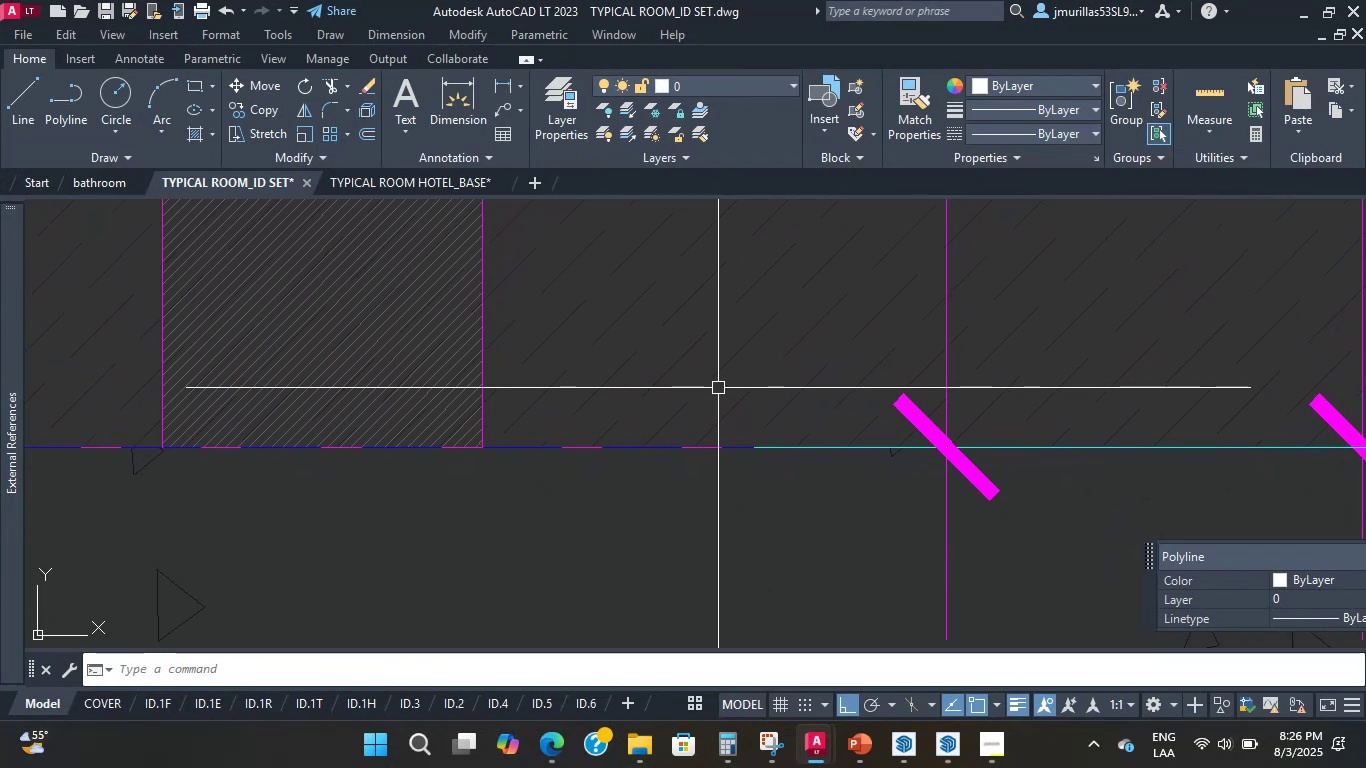 
scroll: coordinate [725, 380], scroll_direction: down, amount: 5.0
 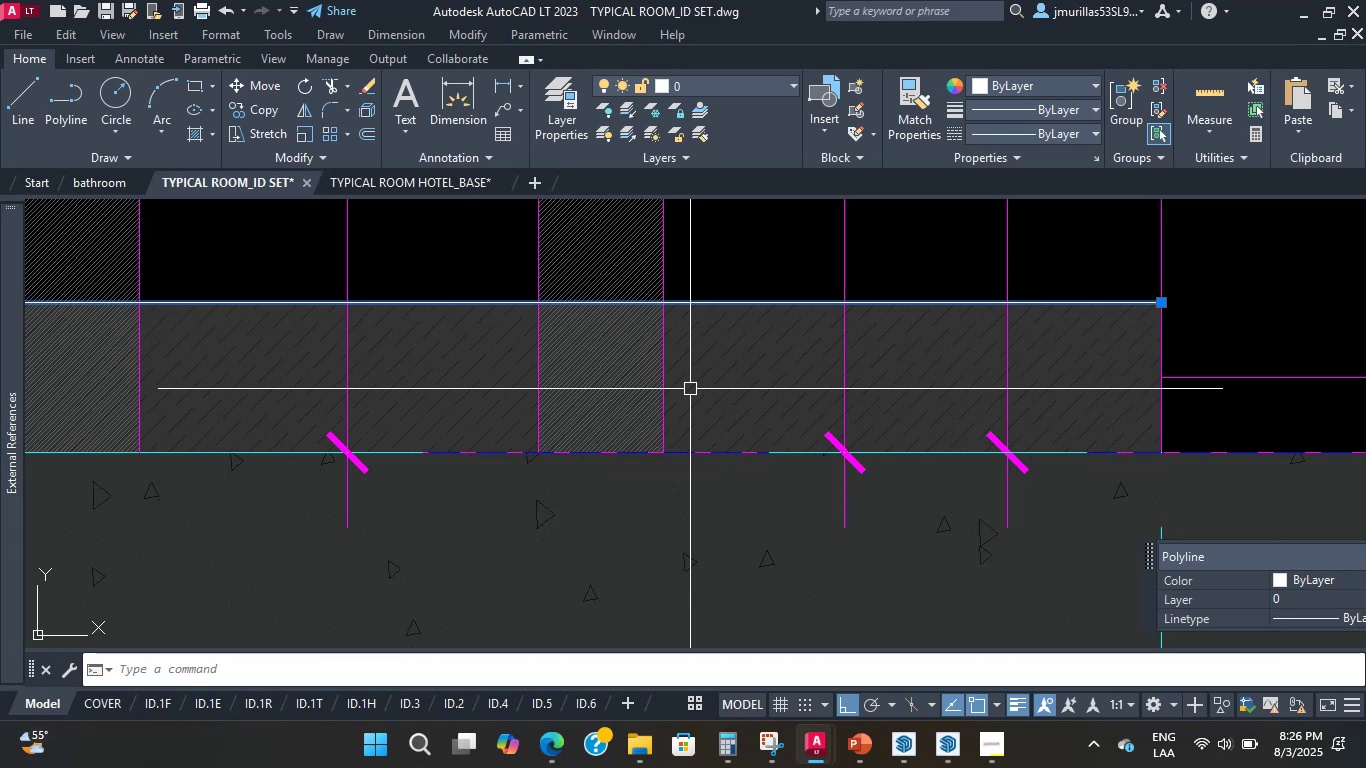 
wait(5.38)
 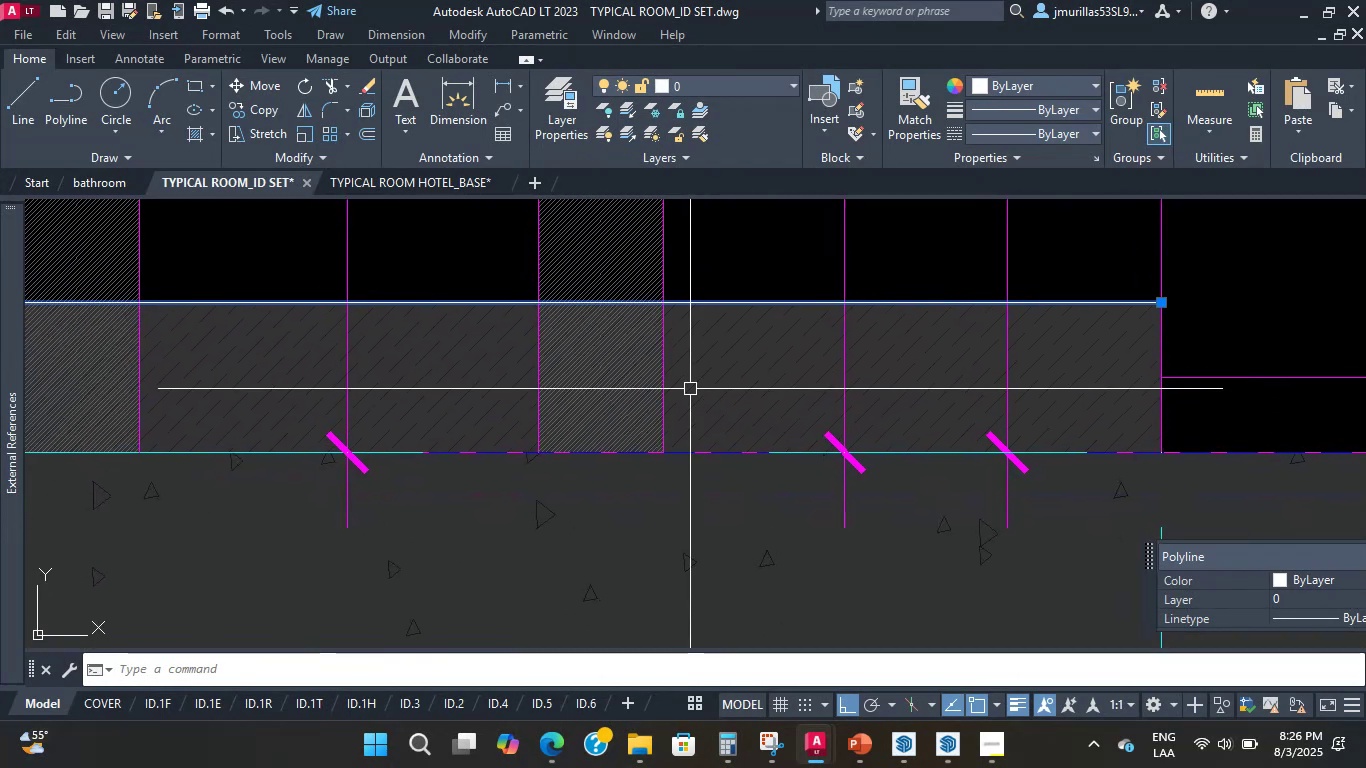 
scroll: coordinate [690, 389], scroll_direction: up, amount: 1.0
 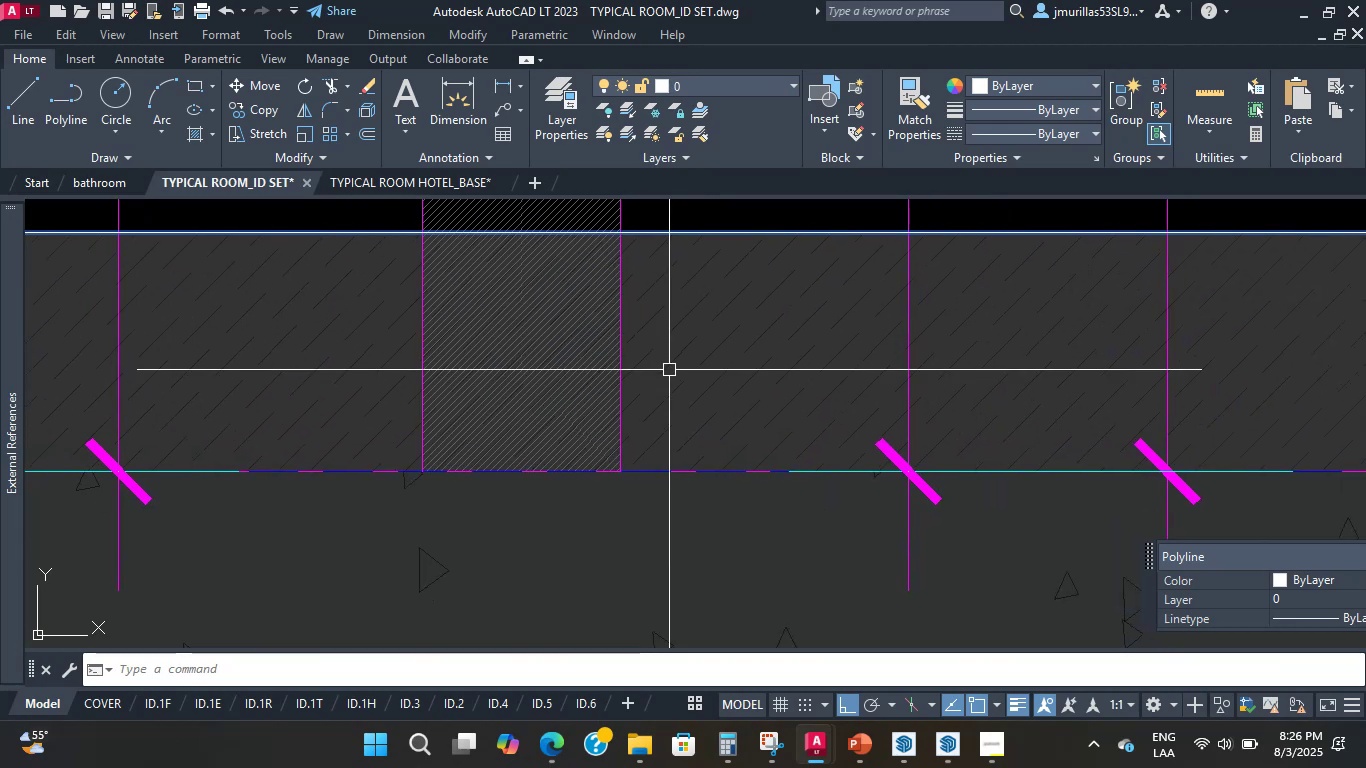 
scroll: coordinate [617, 431], scroll_direction: down, amount: 11.0
 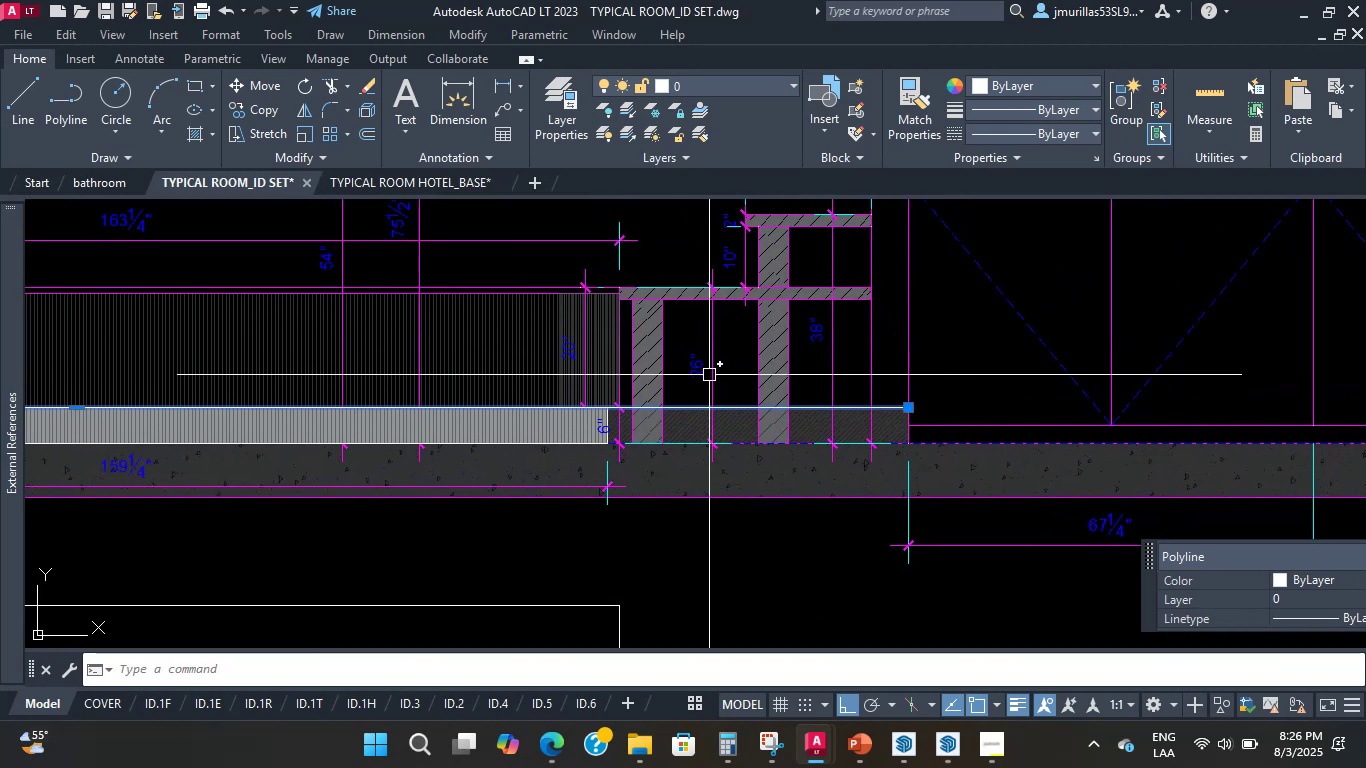 
scroll: coordinate [785, 354], scroll_direction: up, amount: 1.0
 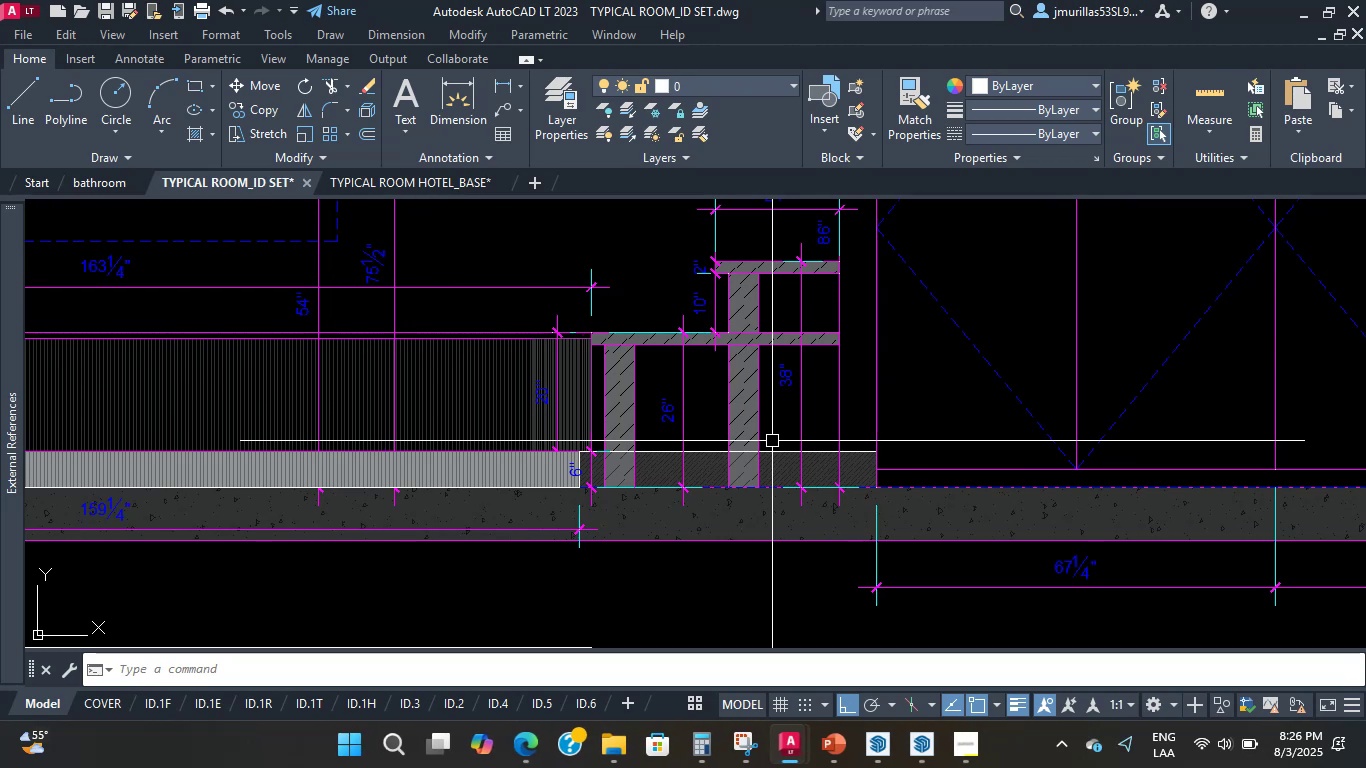 
wait(12.32)
 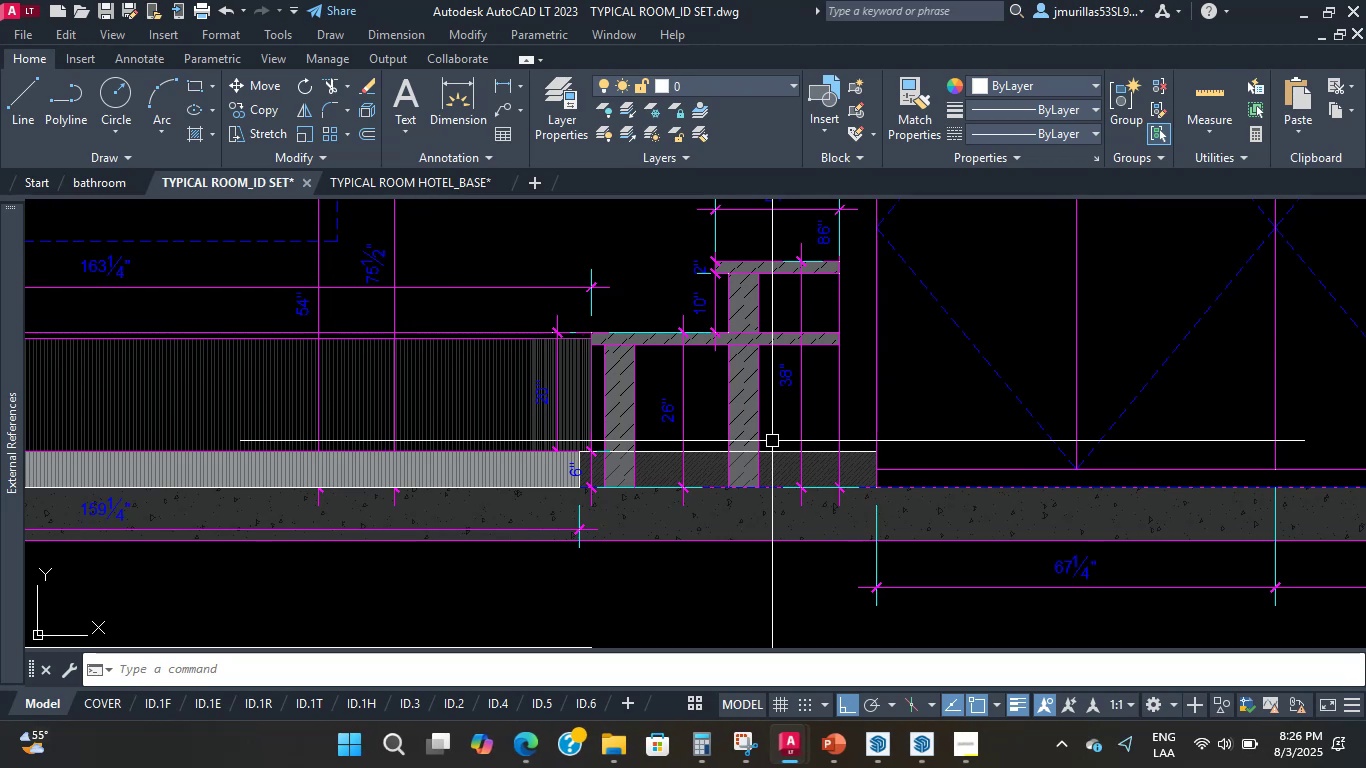 
scroll: coordinate [873, 543], scroll_direction: up, amount: 4.0
 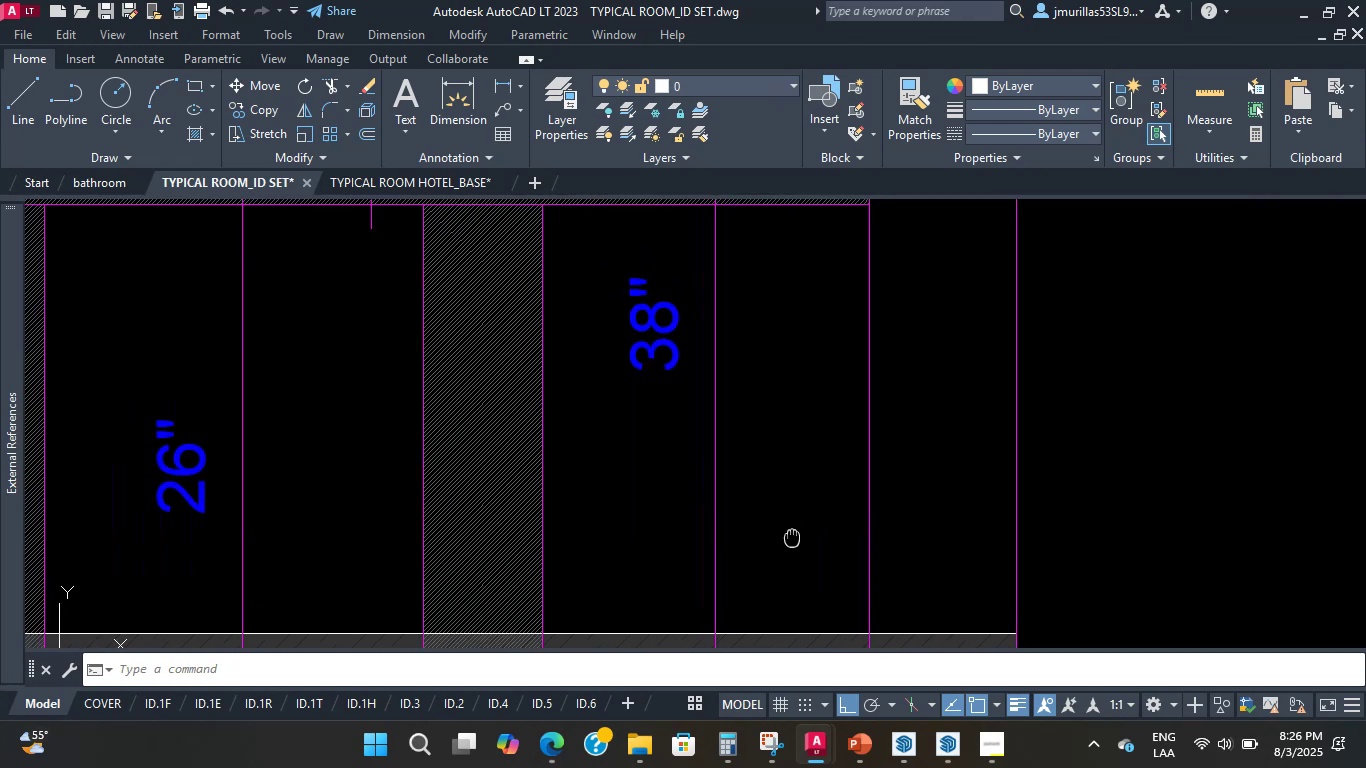 
scroll: coordinate [771, 469], scroll_direction: down, amount: 4.0
 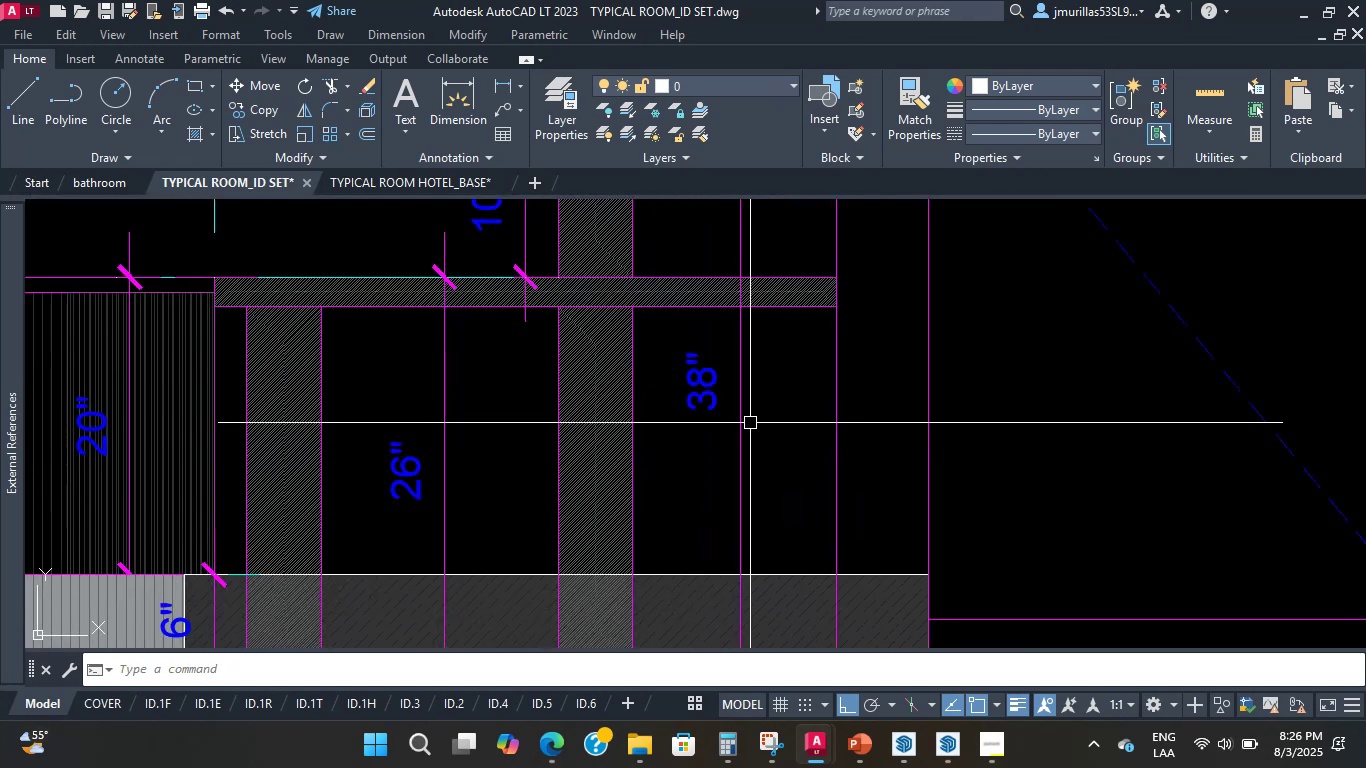 
scroll: coordinate [796, 420], scroll_direction: none, amount: 0.0
 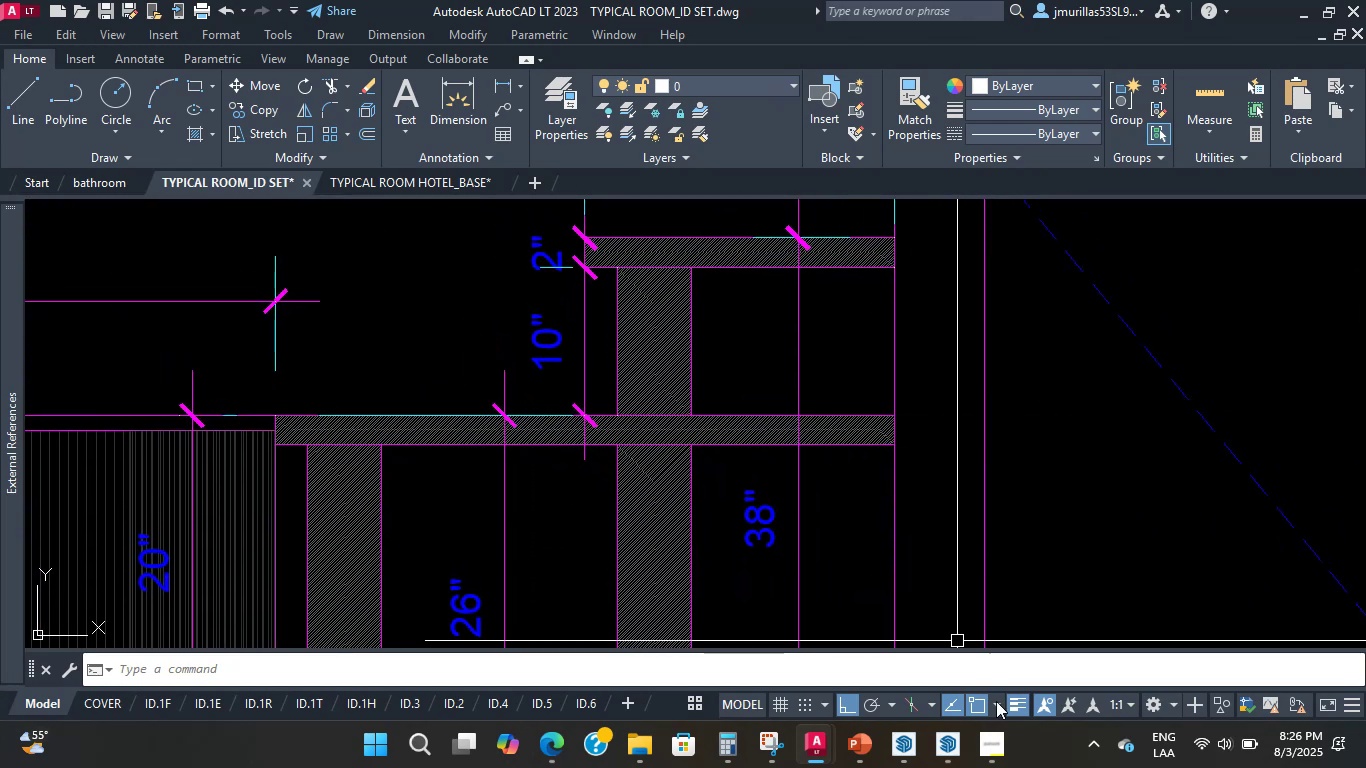 
left_click([939, 739])
 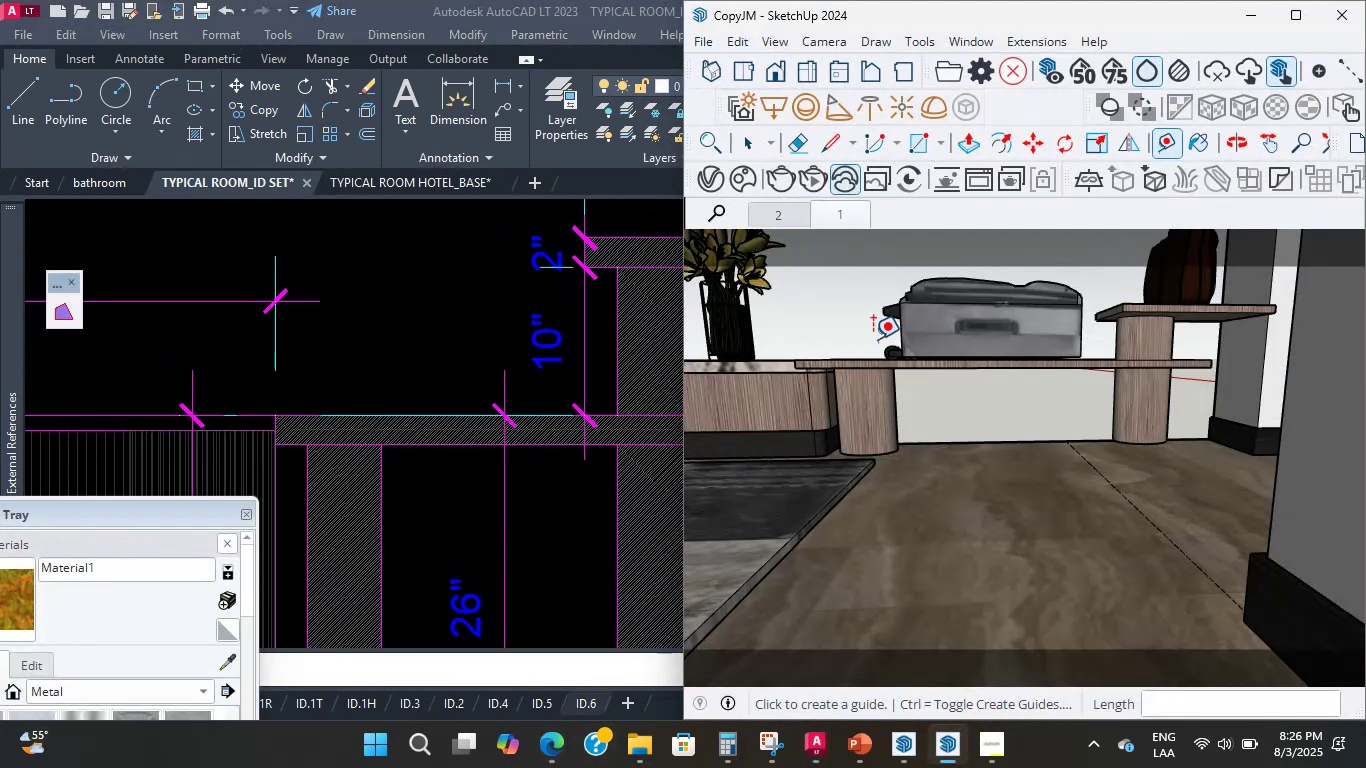 
scroll: coordinate [1173, 515], scroll_direction: up, amount: 17.0
 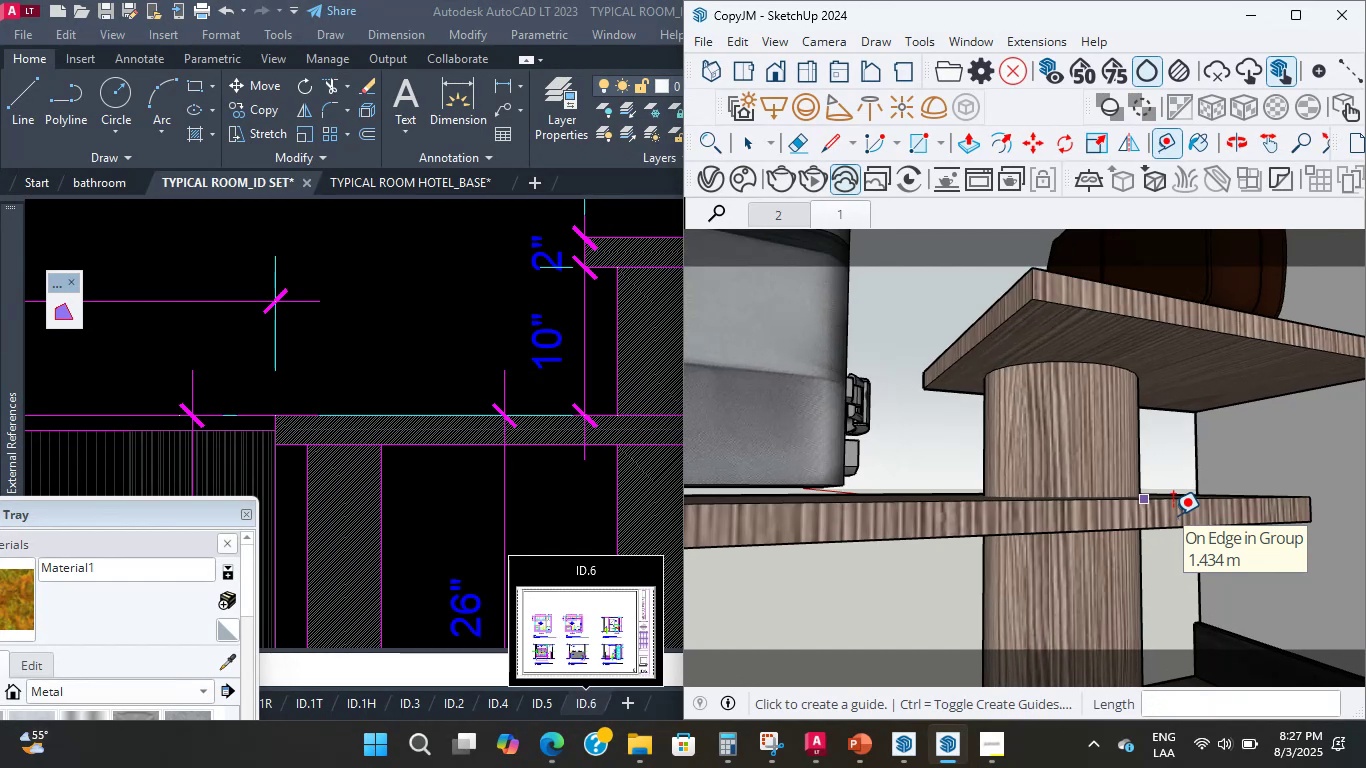 
middle_click([1173, 515])
 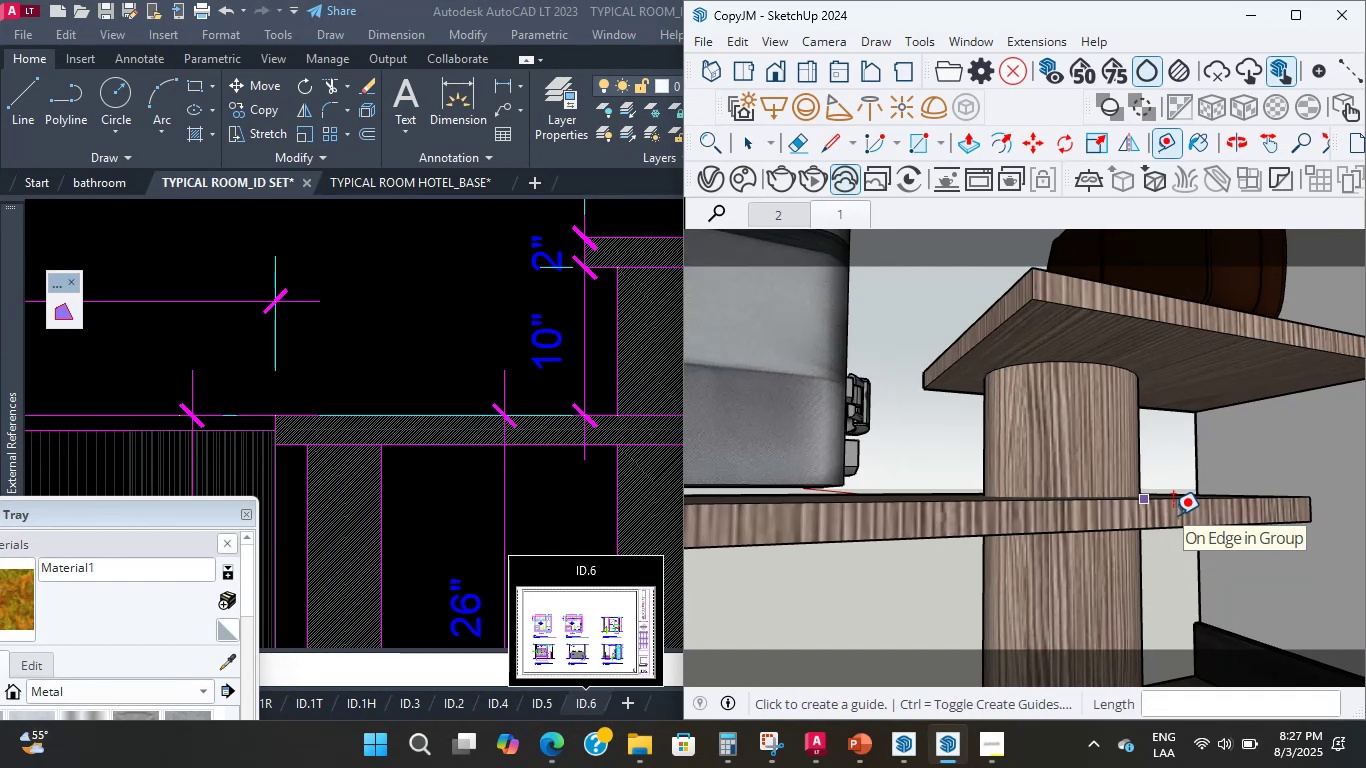 
wait(6.53)
 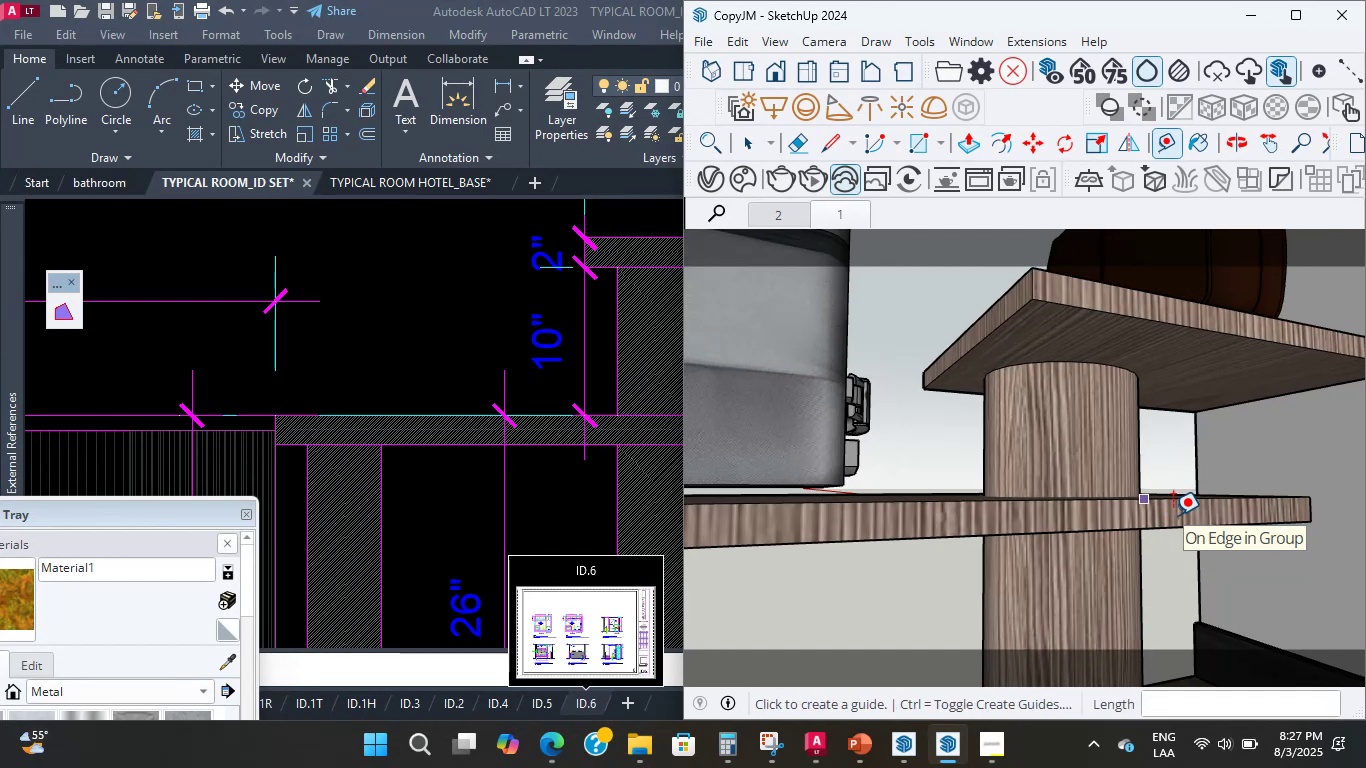 
scroll: coordinate [1041, 312], scroll_direction: up, amount: 10.0
 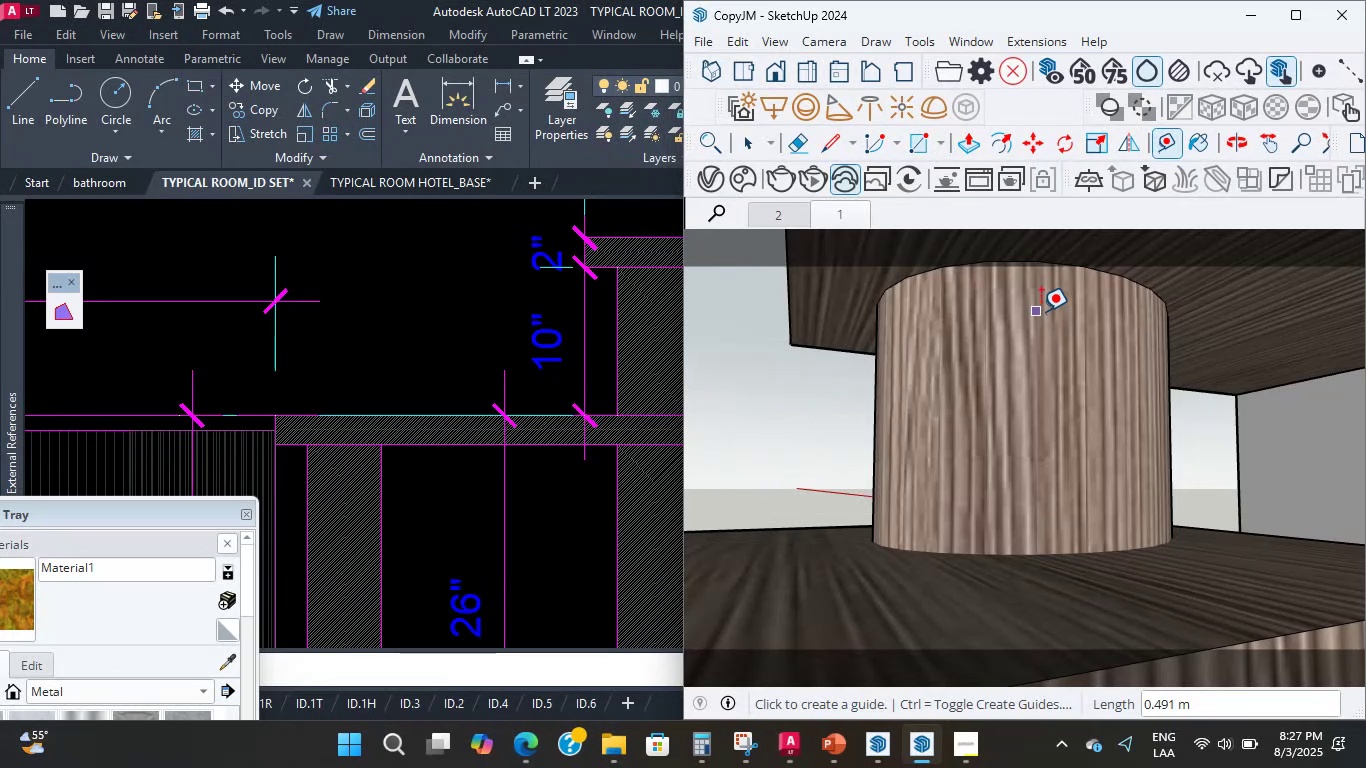 
wait(33.72)
 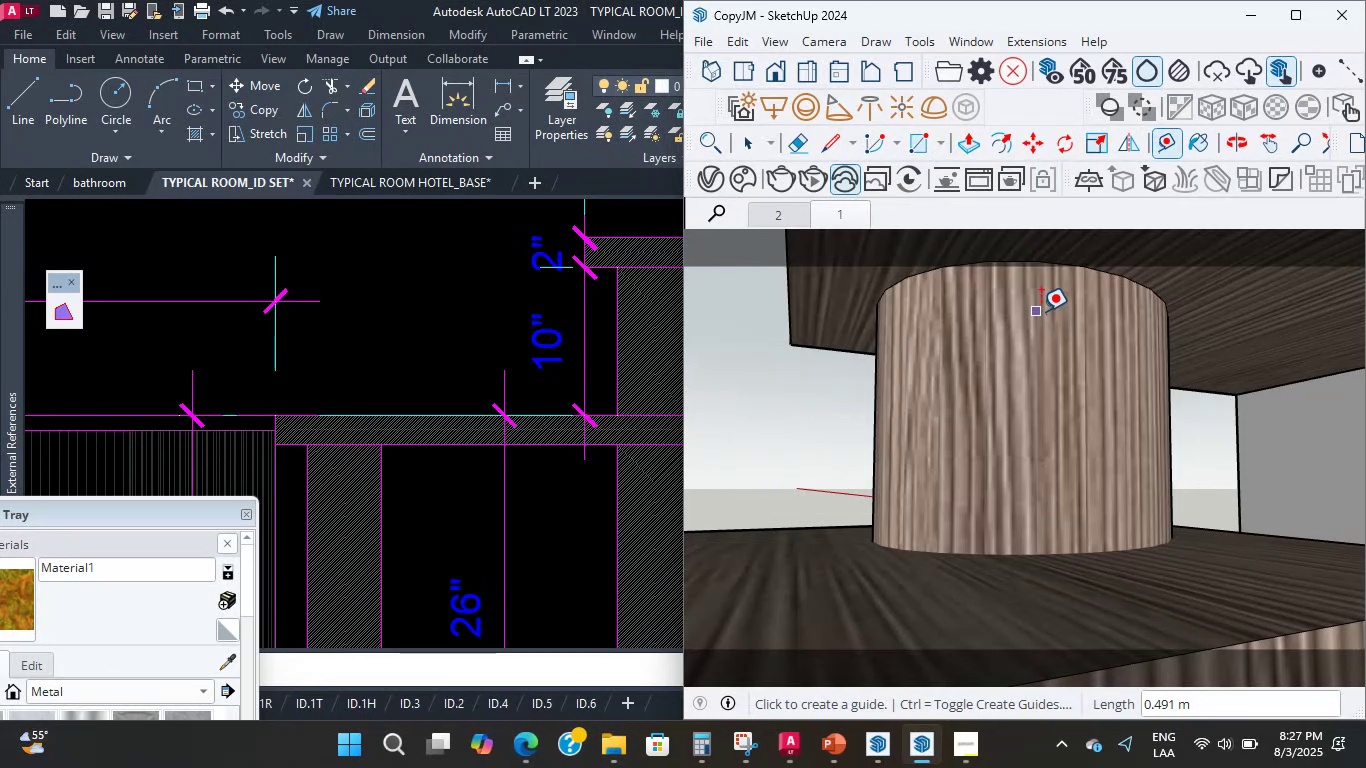 
scroll: coordinate [937, 436], scroll_direction: down, amount: 3.0
 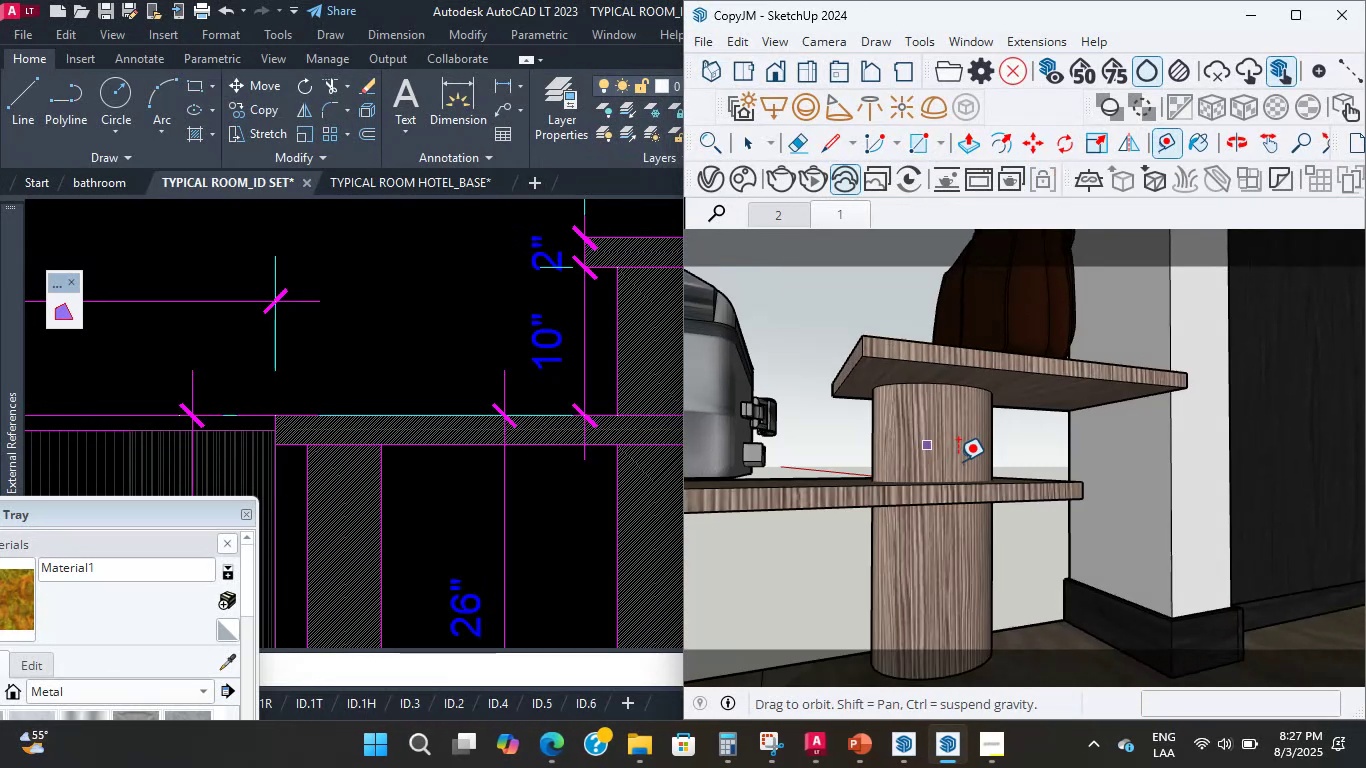 
scroll: coordinate [997, 495], scroll_direction: up, amount: 3.0
 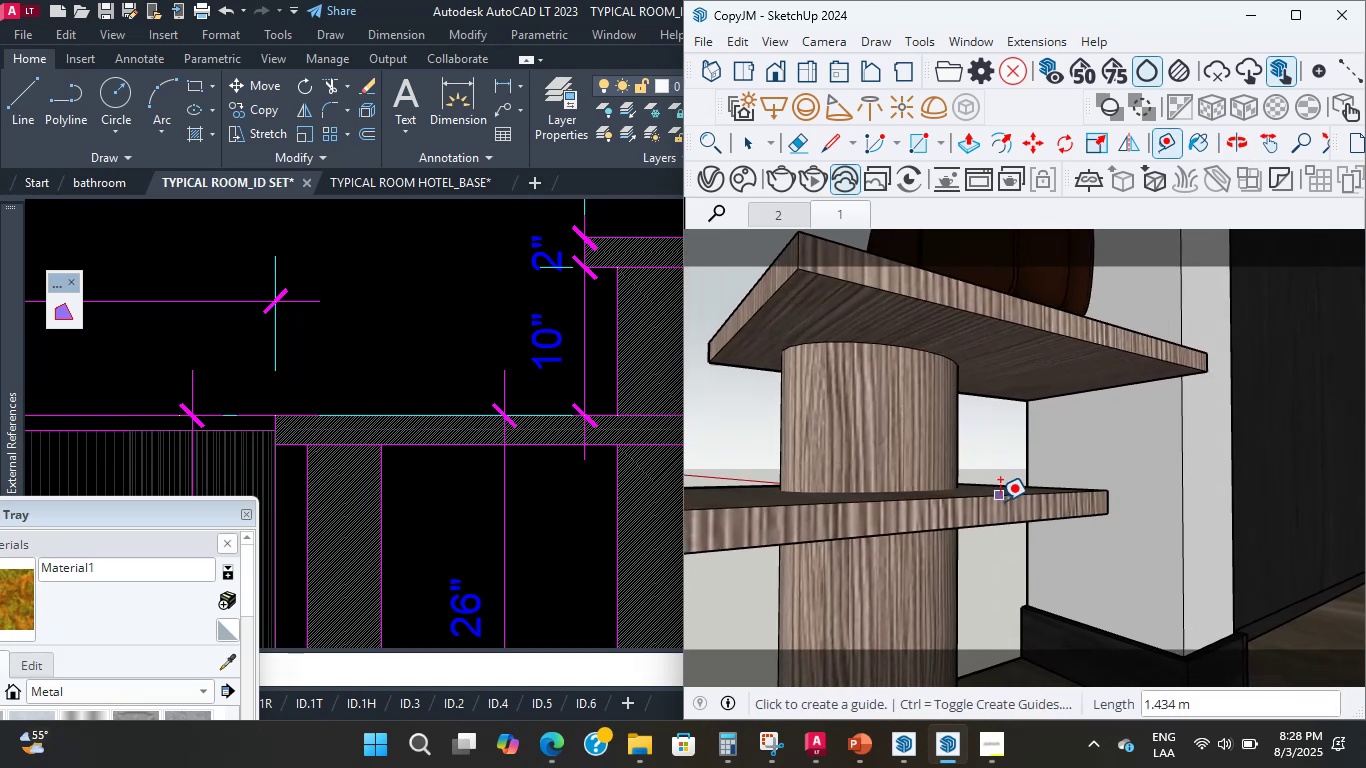 
scroll: coordinate [842, 489], scroll_direction: down, amount: 10.0
 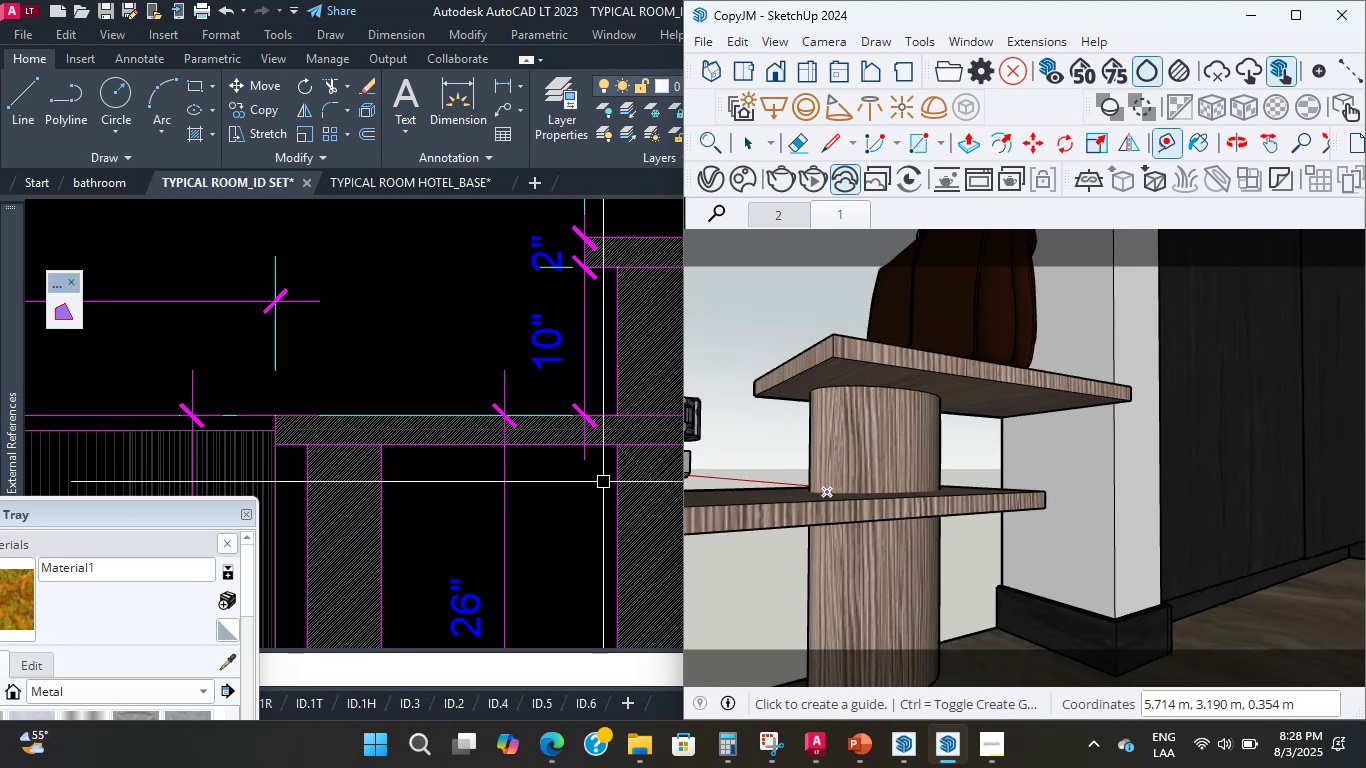 
scroll: coordinate [508, 398], scroll_direction: up, amount: 5.0
 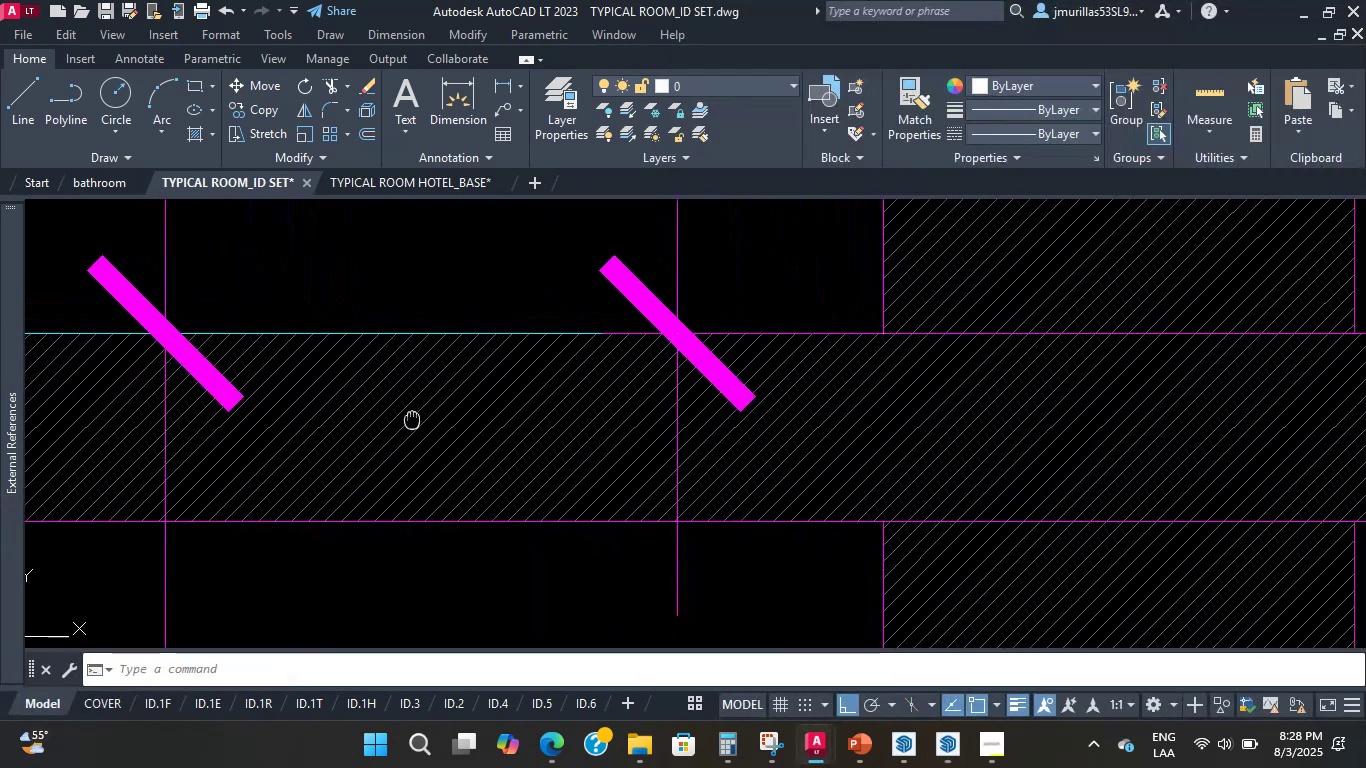 
scroll: coordinate [698, 375], scroll_direction: down, amount: 6.0
 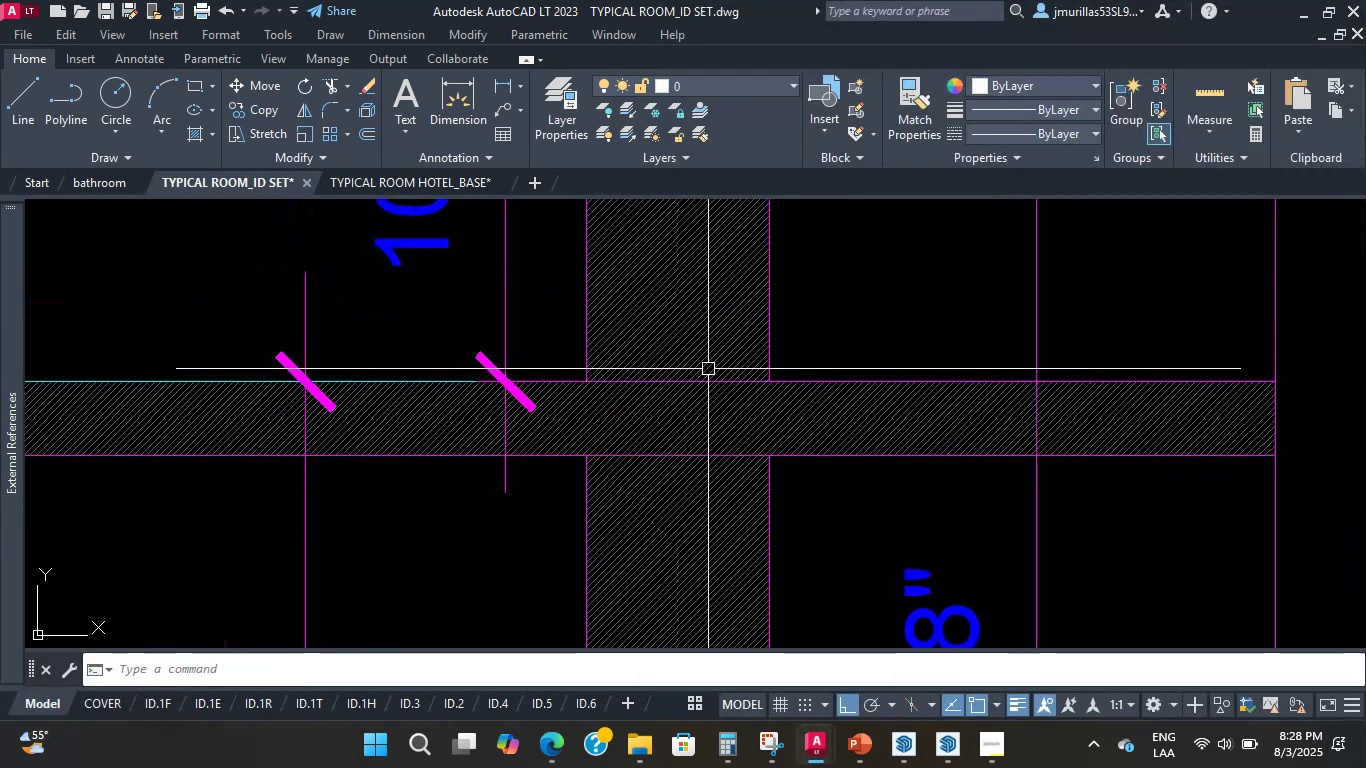 
mouse_move([698, 361])
 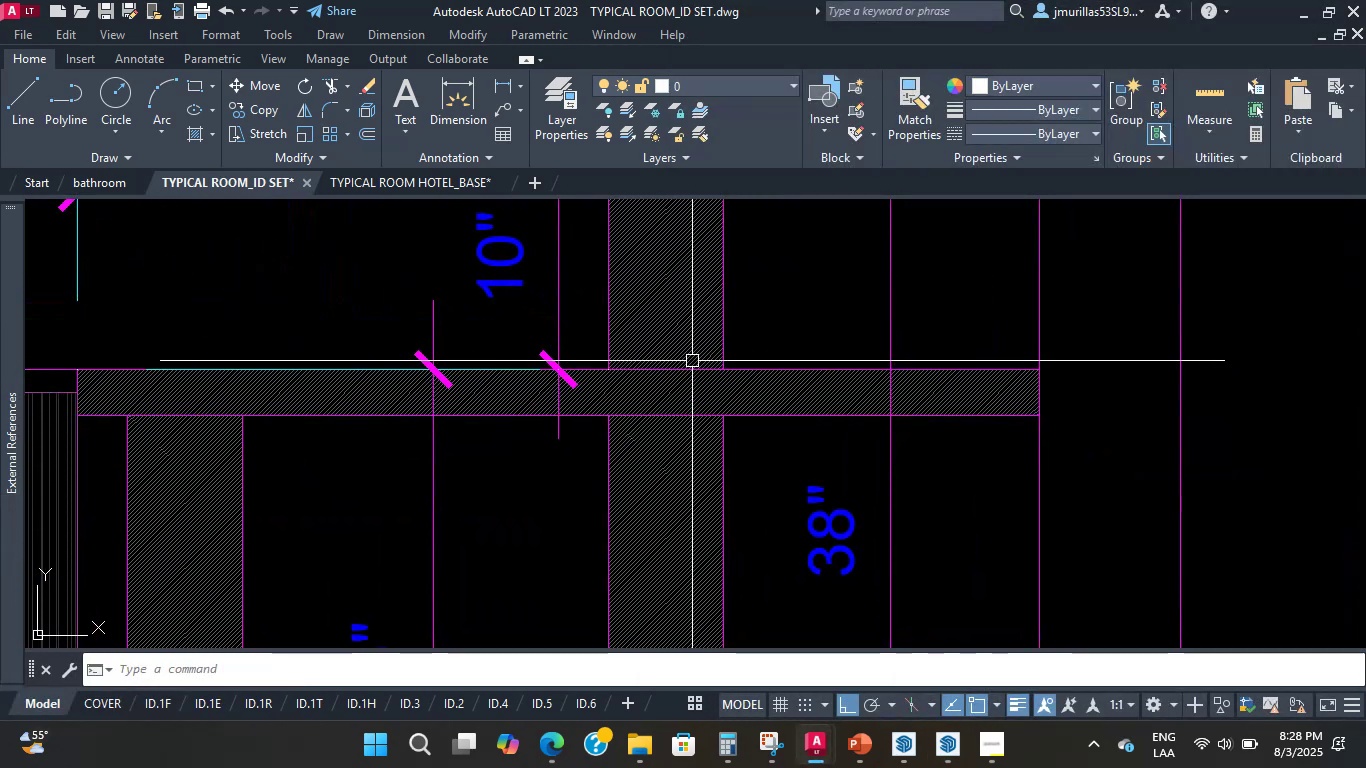 
scroll: coordinate [605, 421], scroll_direction: down, amount: 12.0
 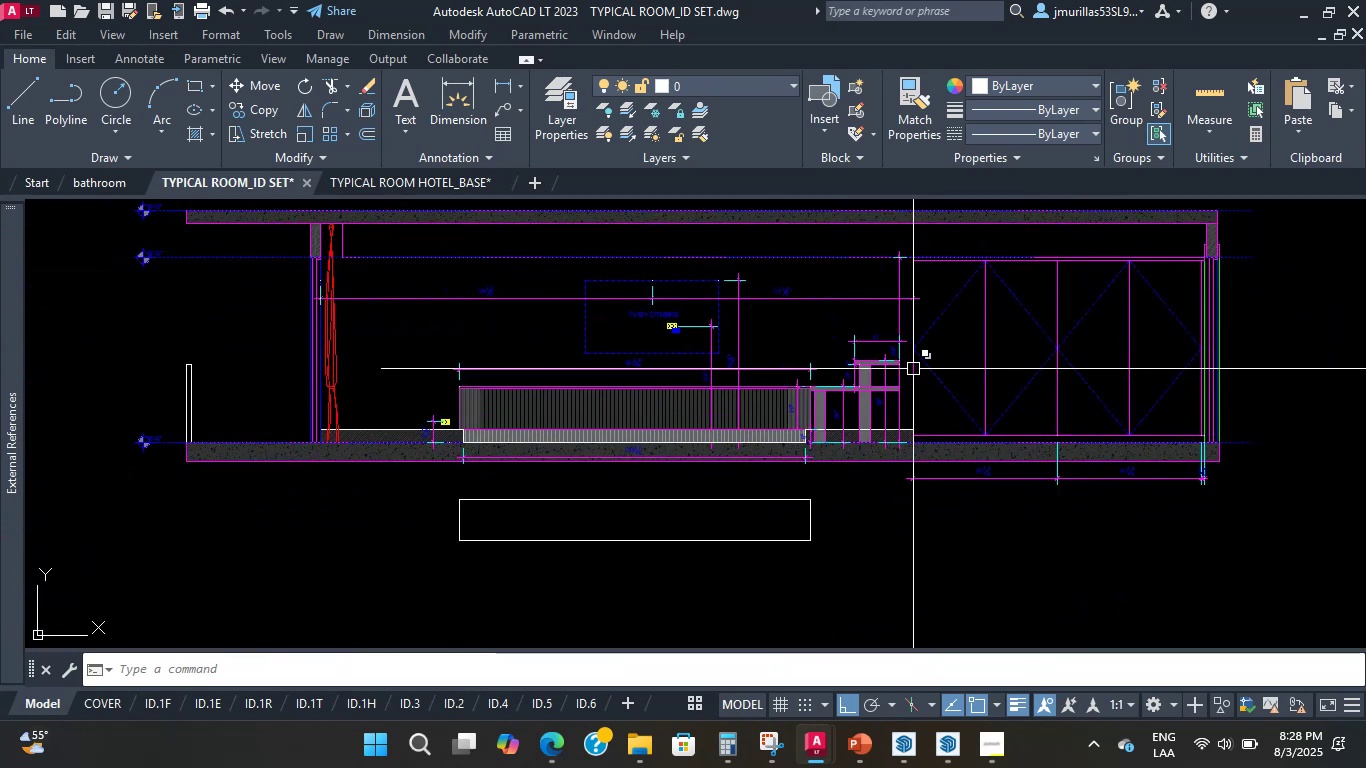 
scroll: coordinate [837, 352], scroll_direction: up, amount: 2.0
 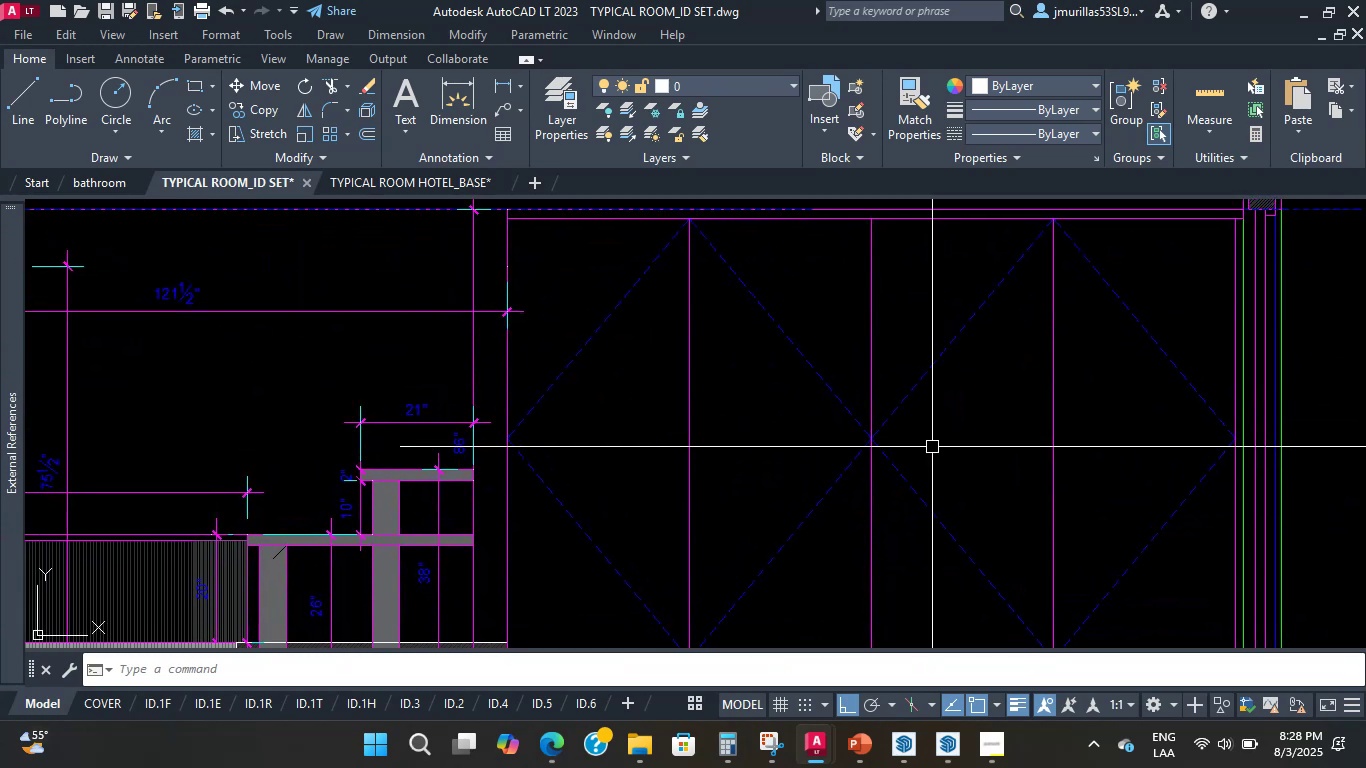 
double_click([823, 314])
 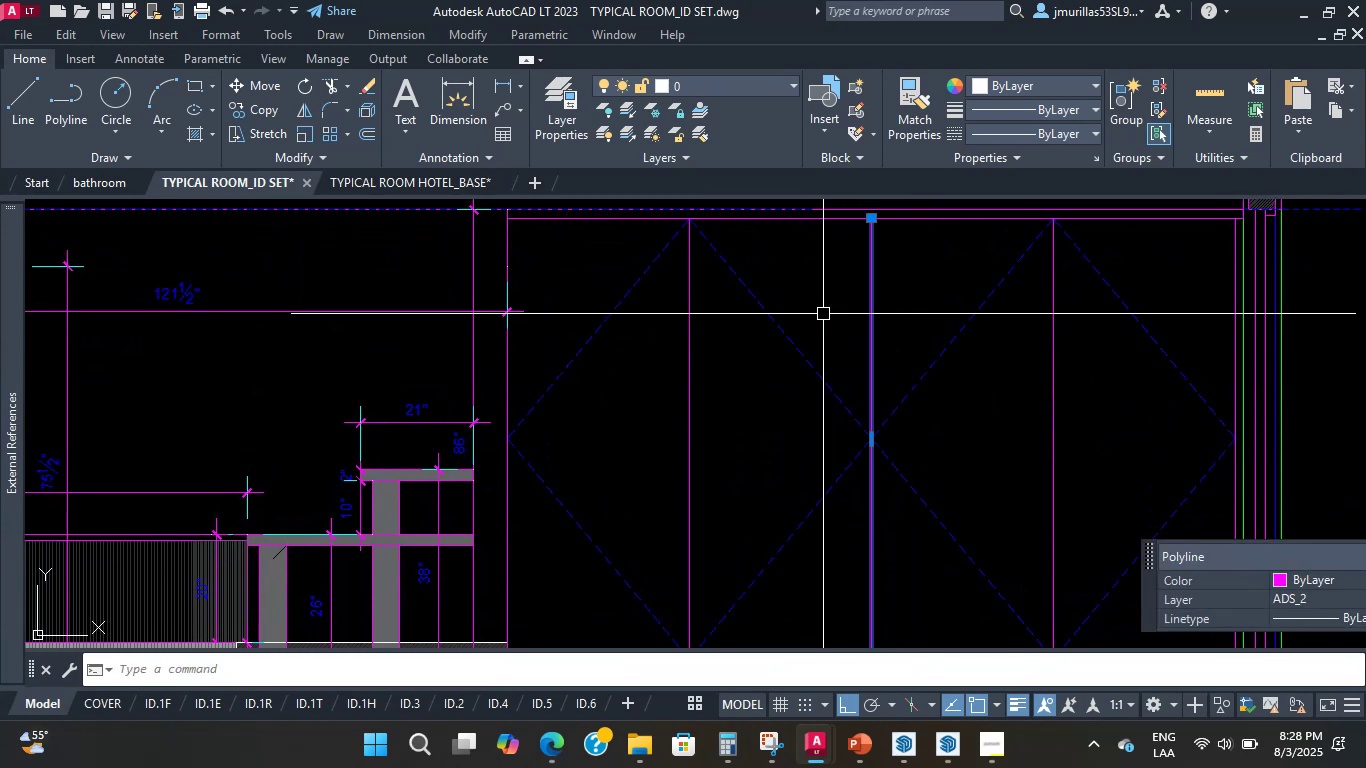 
key(Escape)
 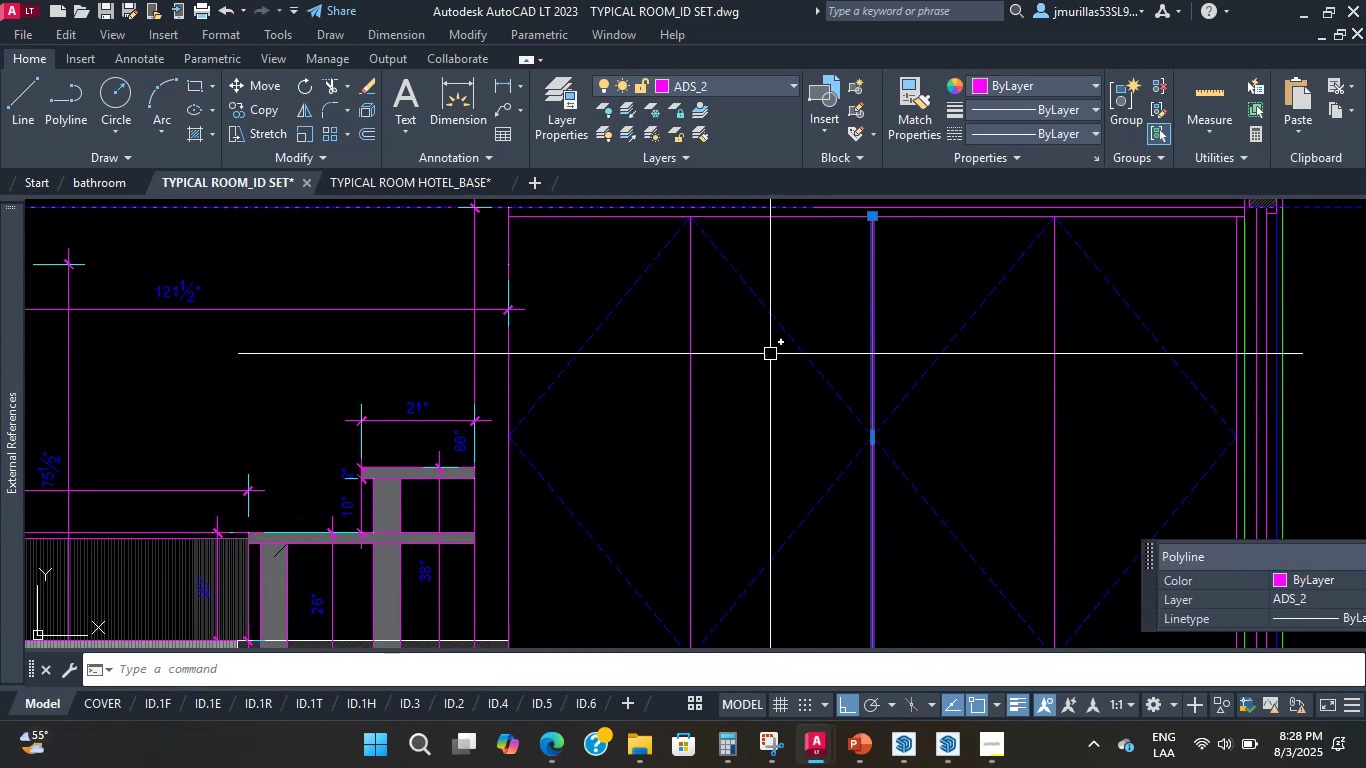 
scroll: coordinate [661, 214], scroll_direction: down, amount: 3.0
 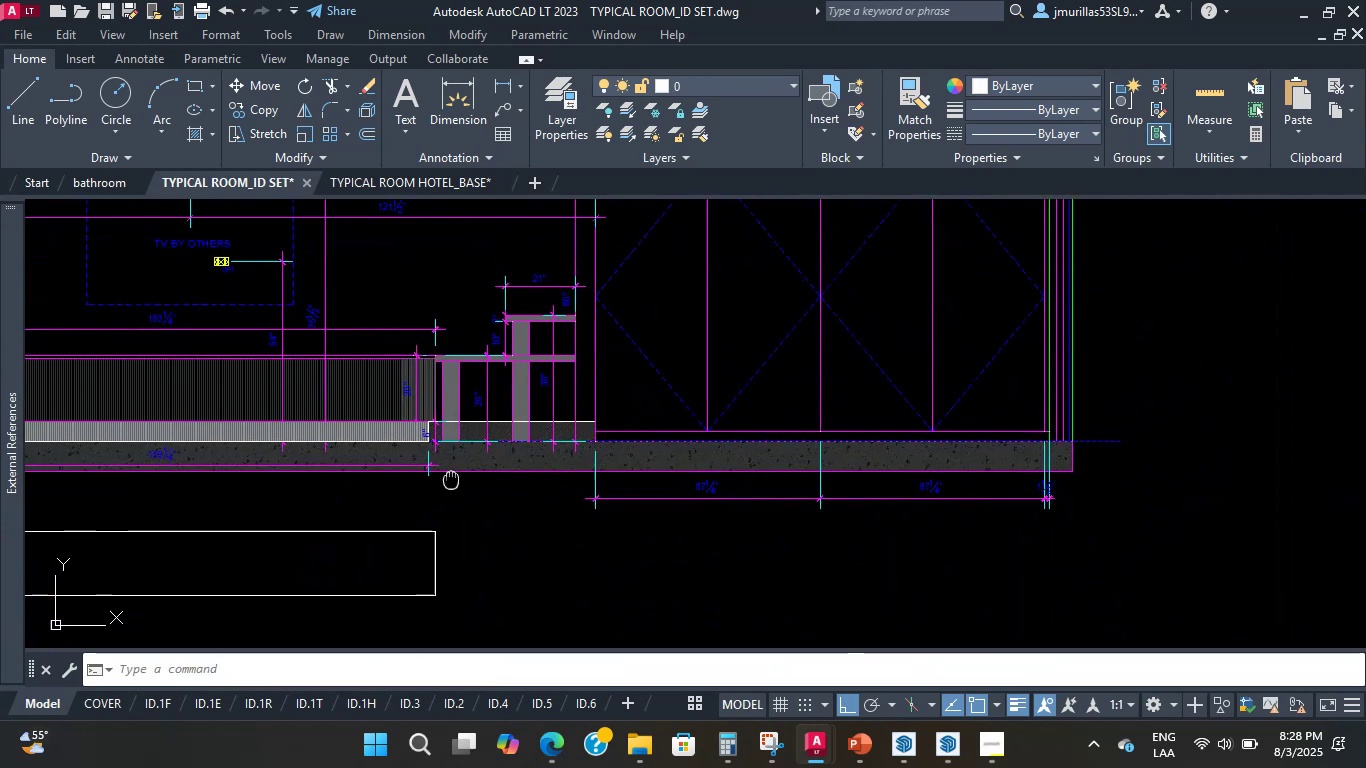 
scroll: coordinate [783, 394], scroll_direction: up, amount: 11.0
 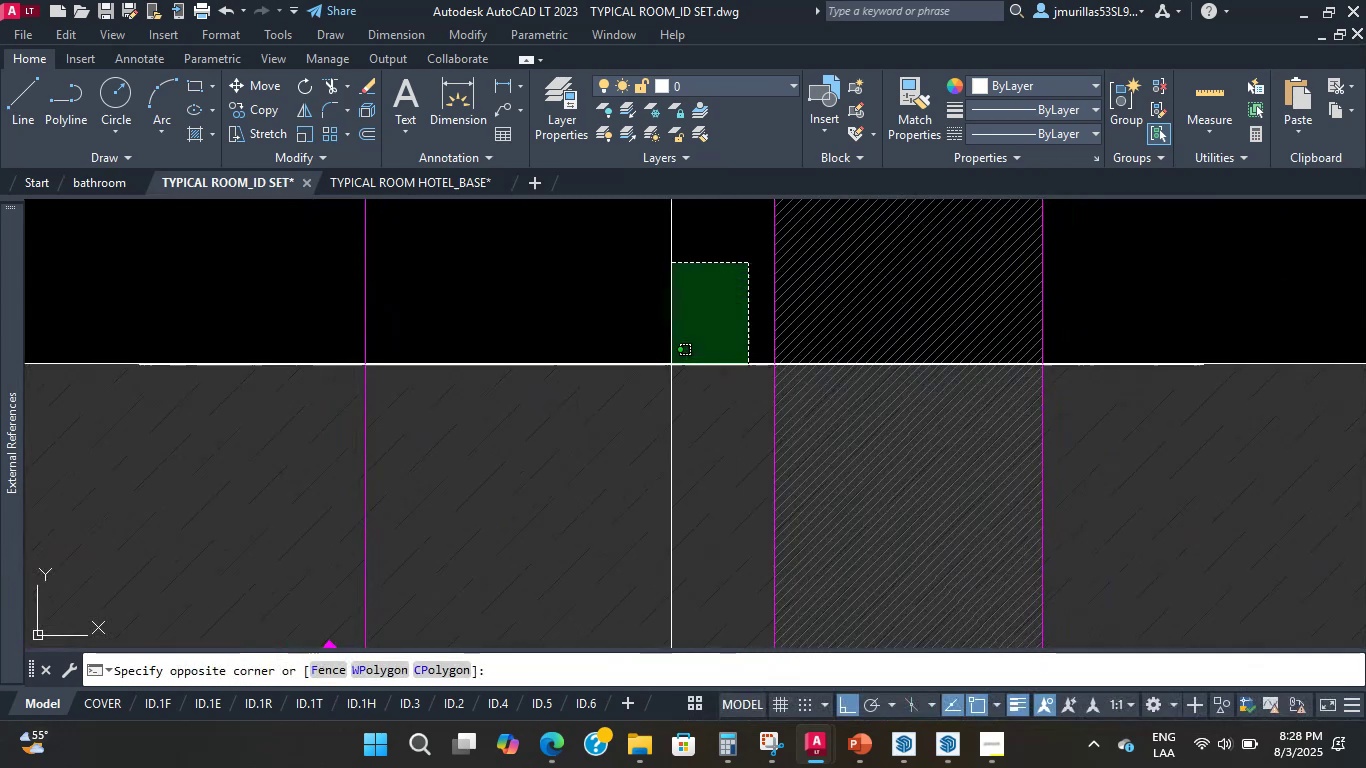 
scroll: coordinate [338, 346], scroll_direction: down, amount: 11.0
 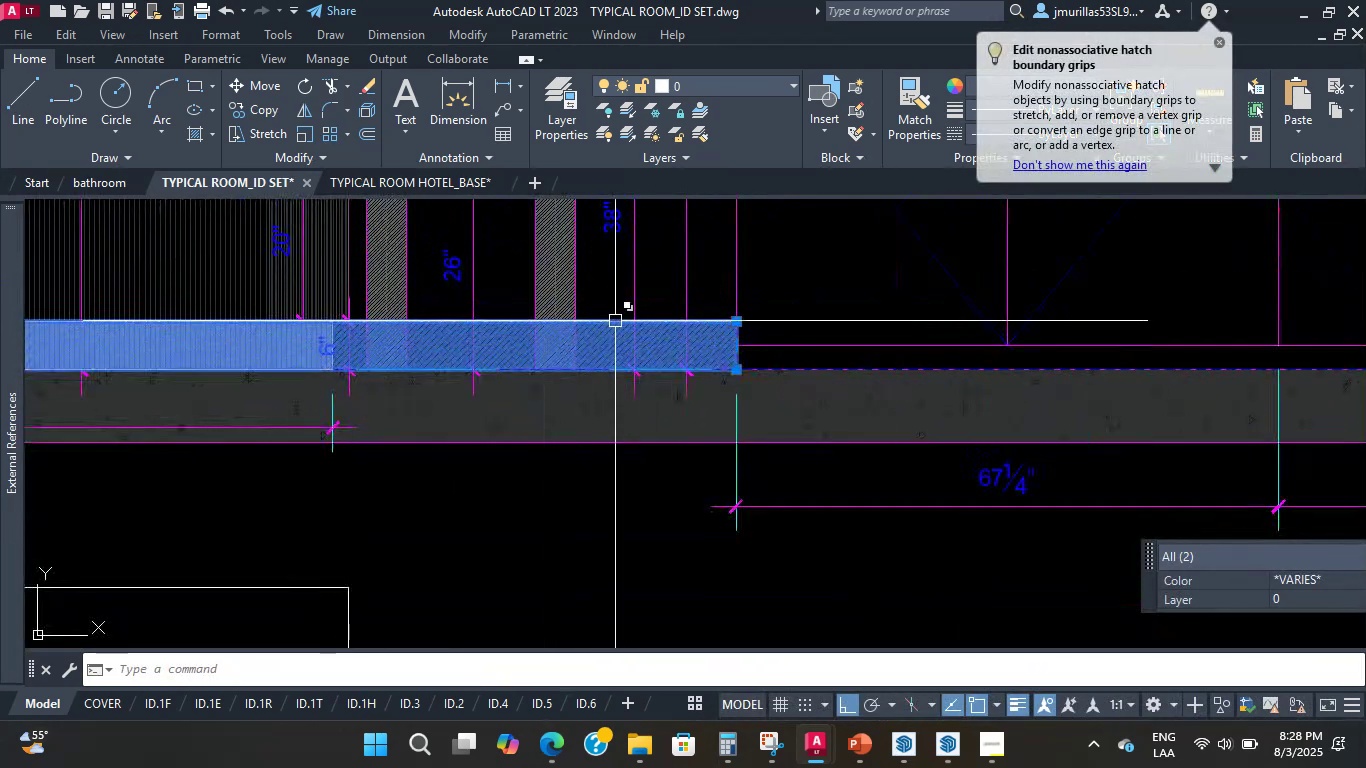 
scroll: coordinate [673, 347], scroll_direction: up, amount: 3.0
 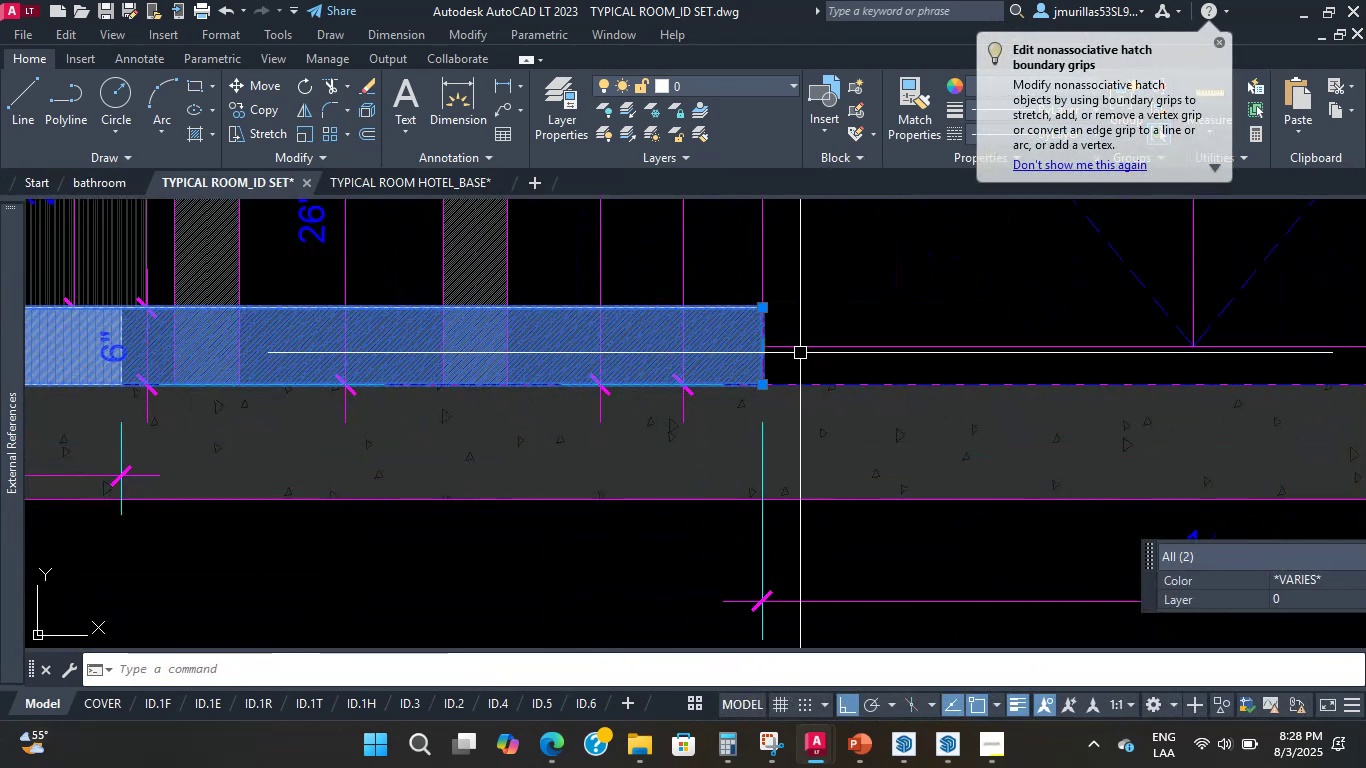 
scroll: coordinate [643, 317], scroll_direction: down, amount: 13.0
 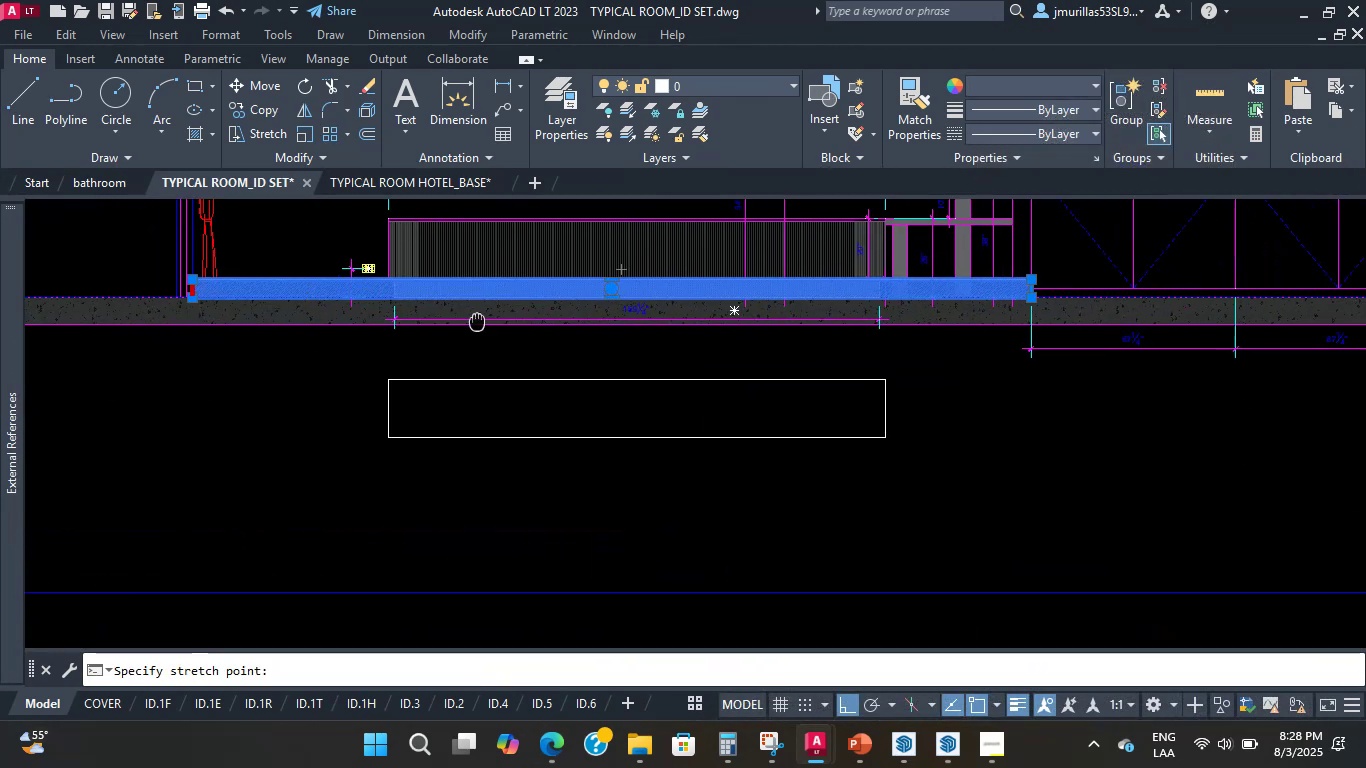 
scroll: coordinate [874, 326], scroll_direction: up, amount: 11.0
 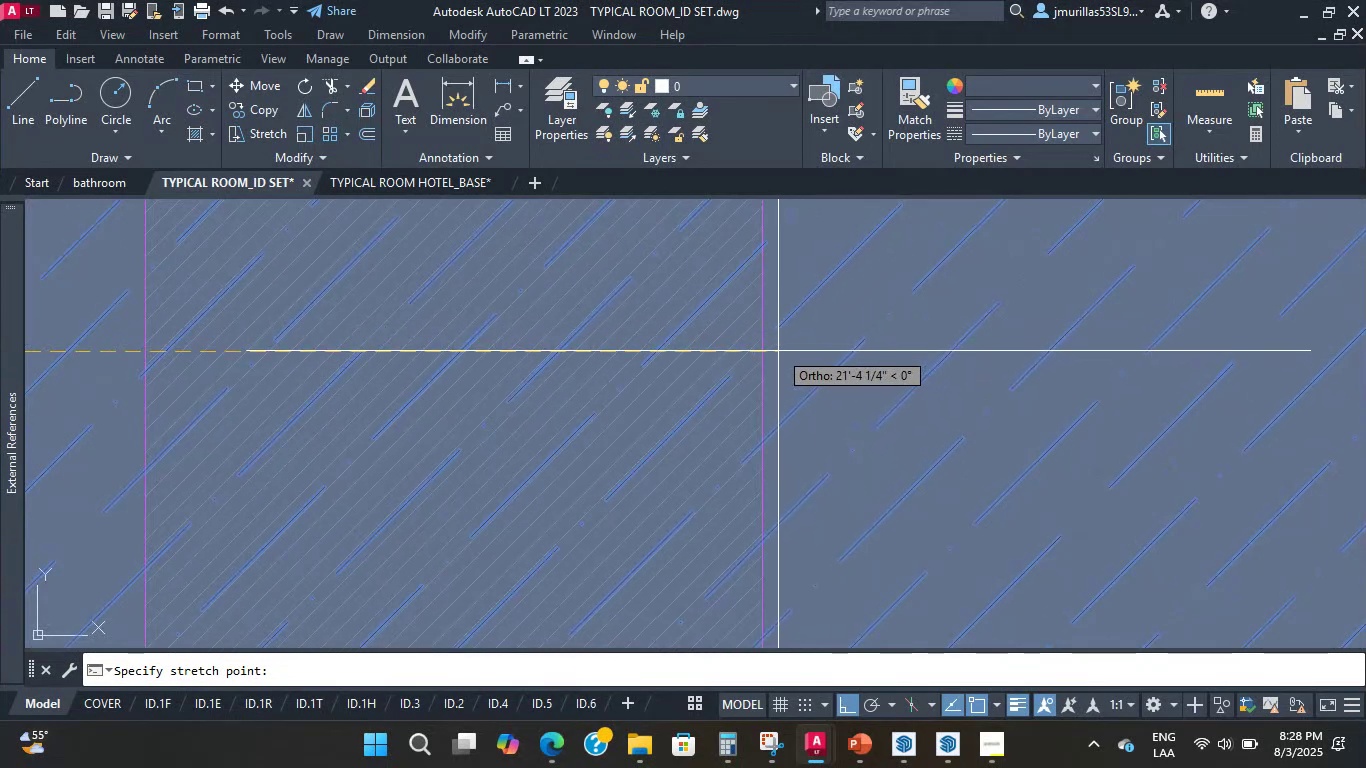 
left_click([764, 348])
 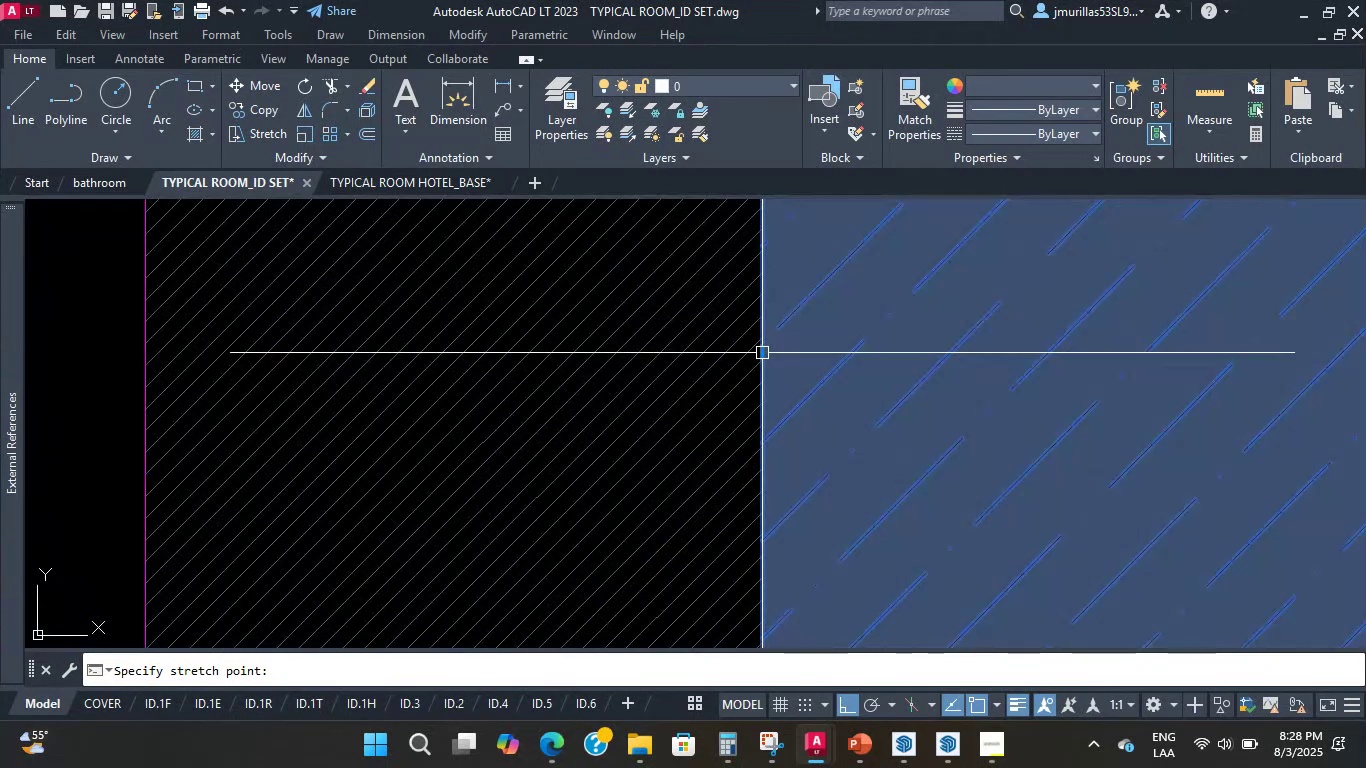 
scroll: coordinate [780, 360], scroll_direction: down, amount: 16.0
 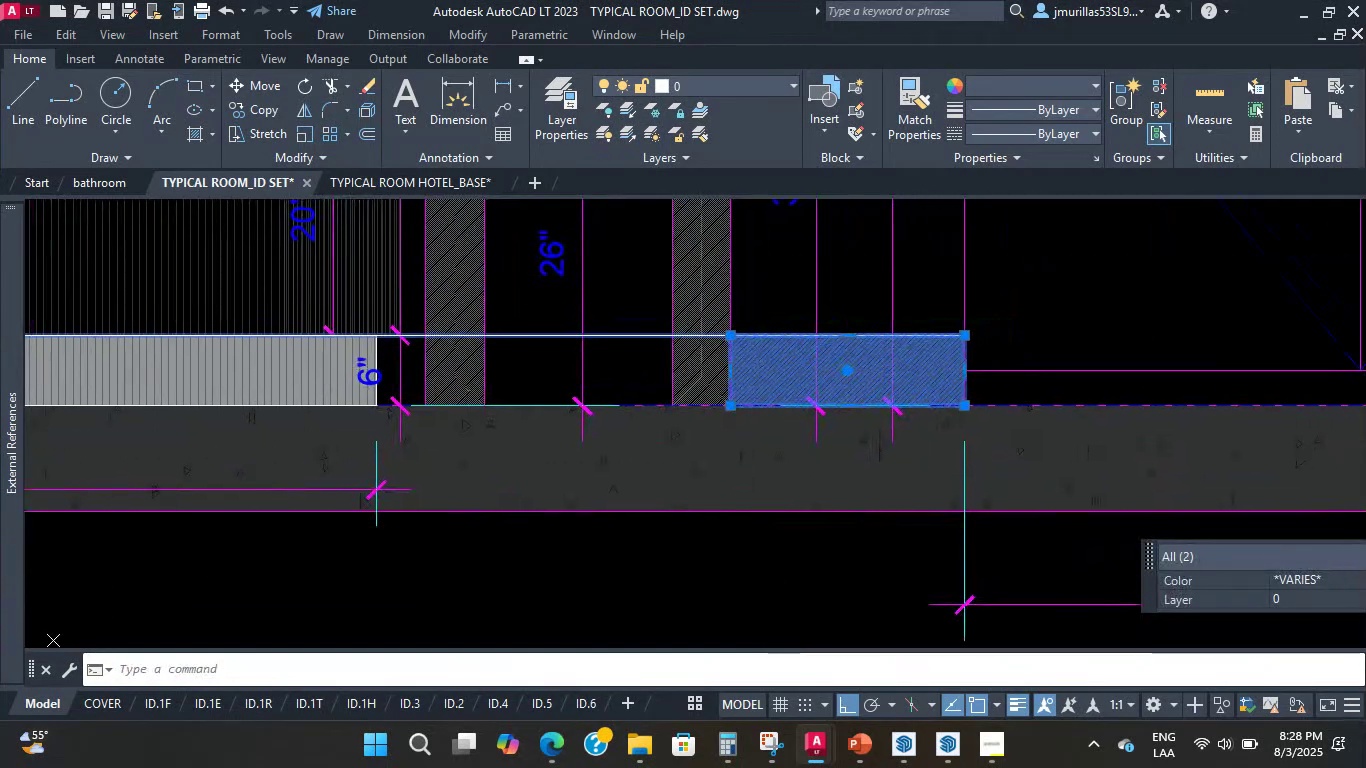 
scroll: coordinate [663, 347], scroll_direction: up, amount: 2.0
 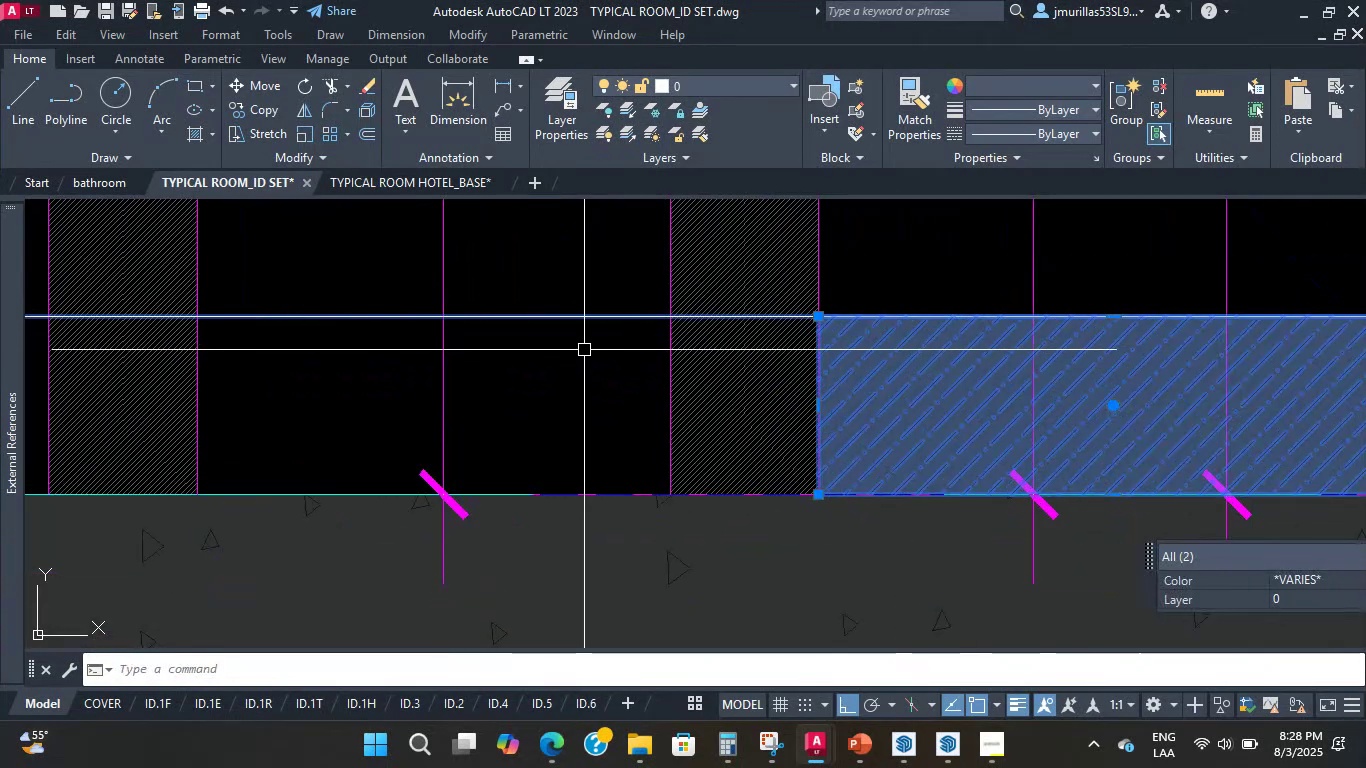 
left_click([591, 324])
 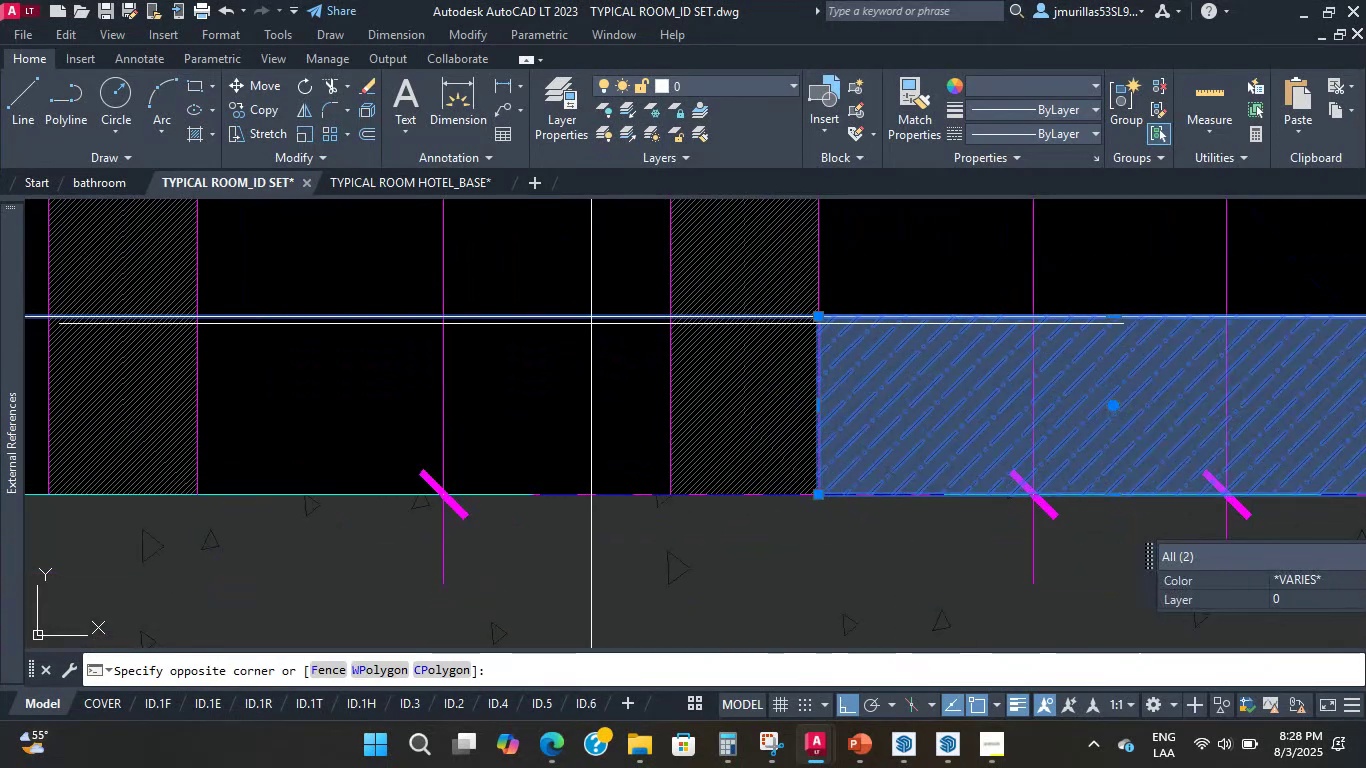 
key(Escape)
key(Escape)
key(Escape)
key(Escape)
type(trim )
 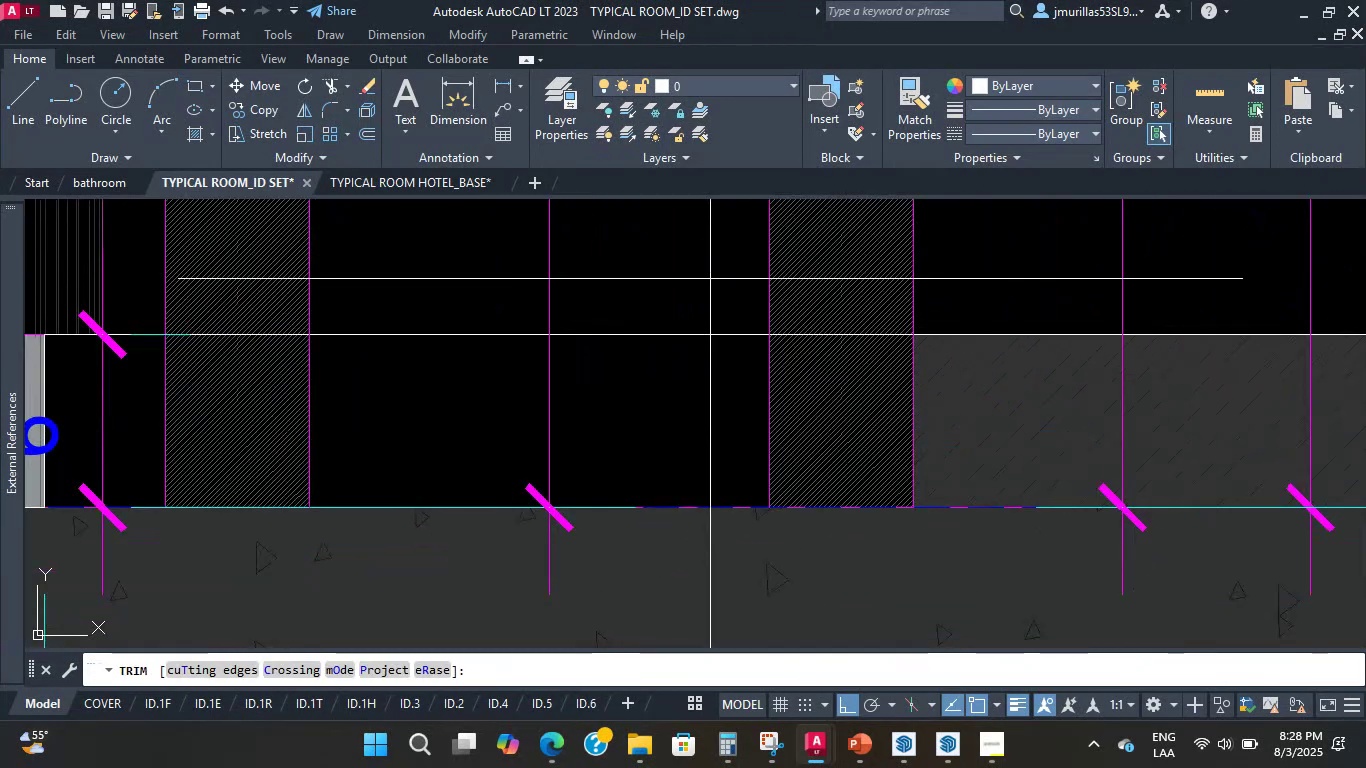 
scroll: coordinate [562, 352], scroll_direction: down, amount: 8.0
 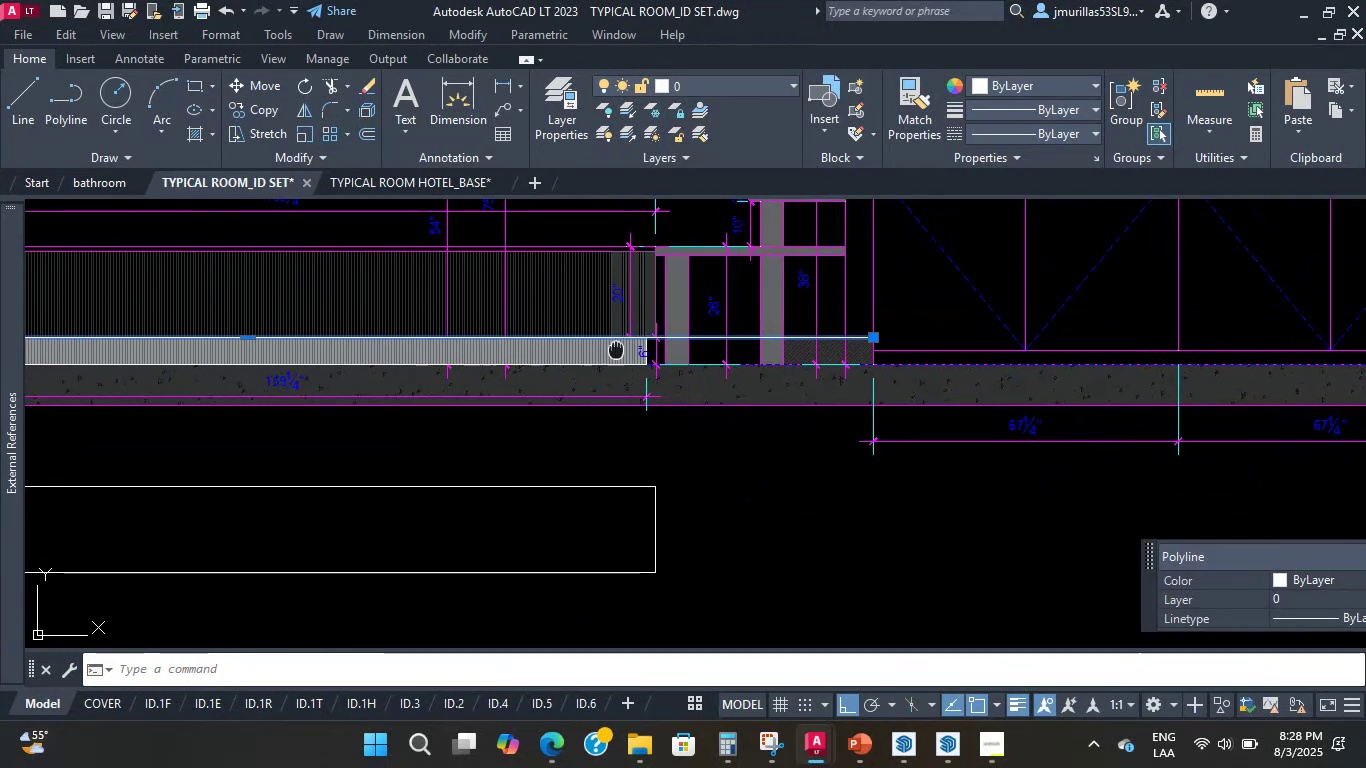 
scroll: coordinate [342, 343], scroll_direction: up, amount: 14.0
 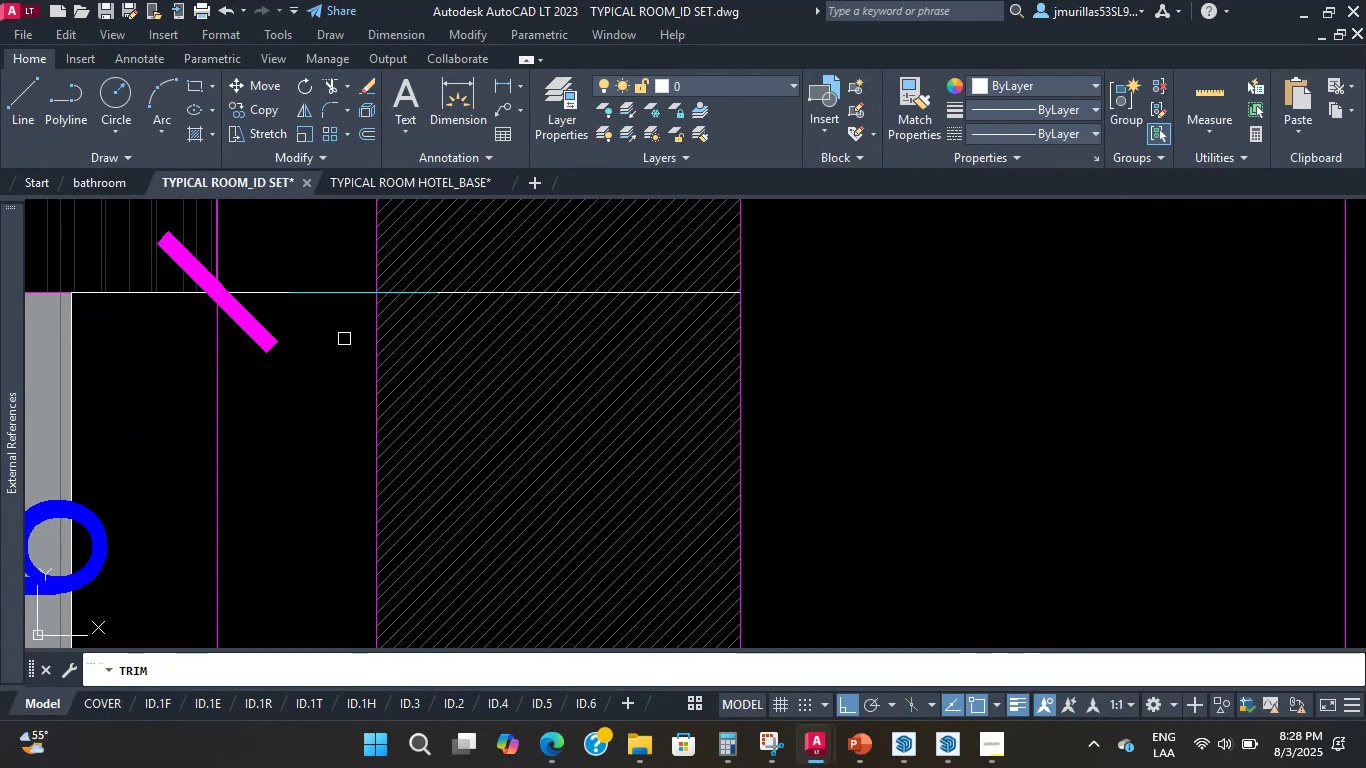 
left_click_drag(start_coordinate=[344, 338], to_coordinate=[334, 321])
 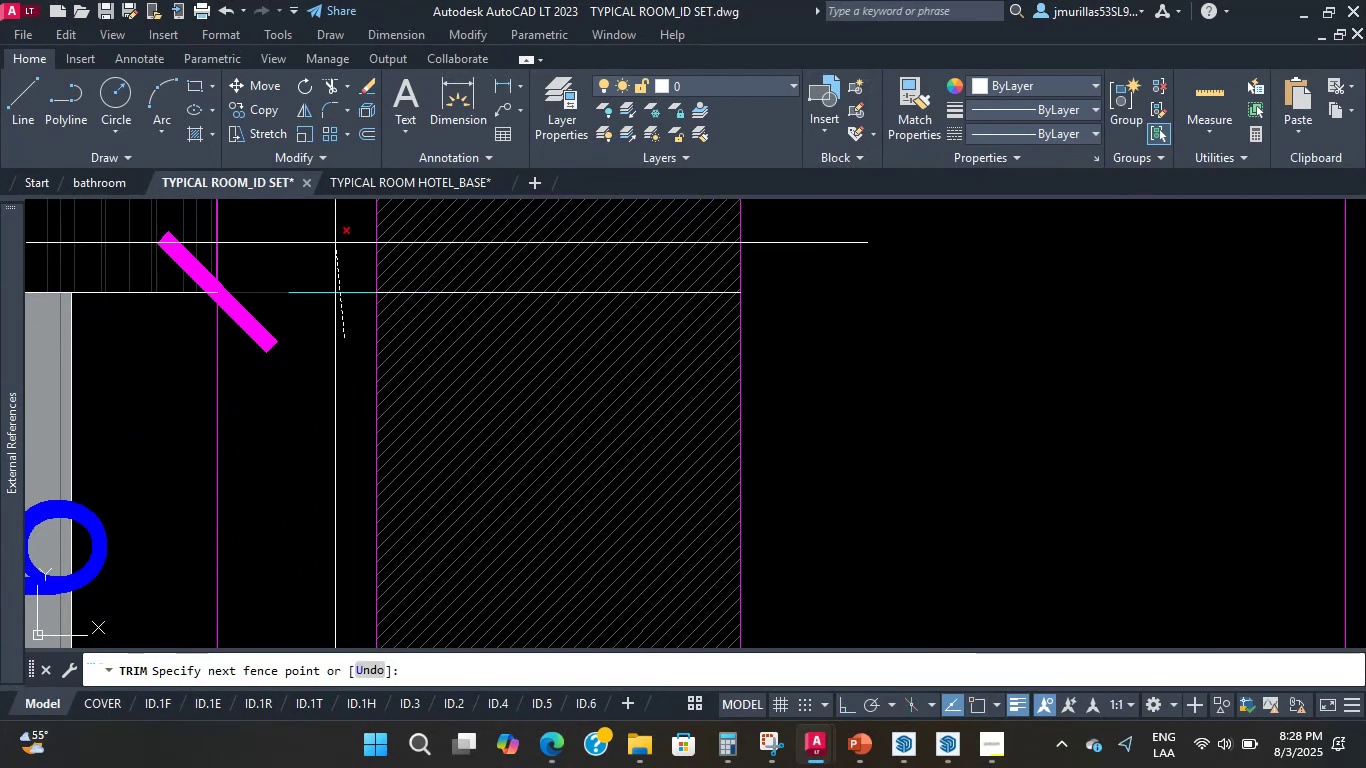 
left_click([335, 243])
 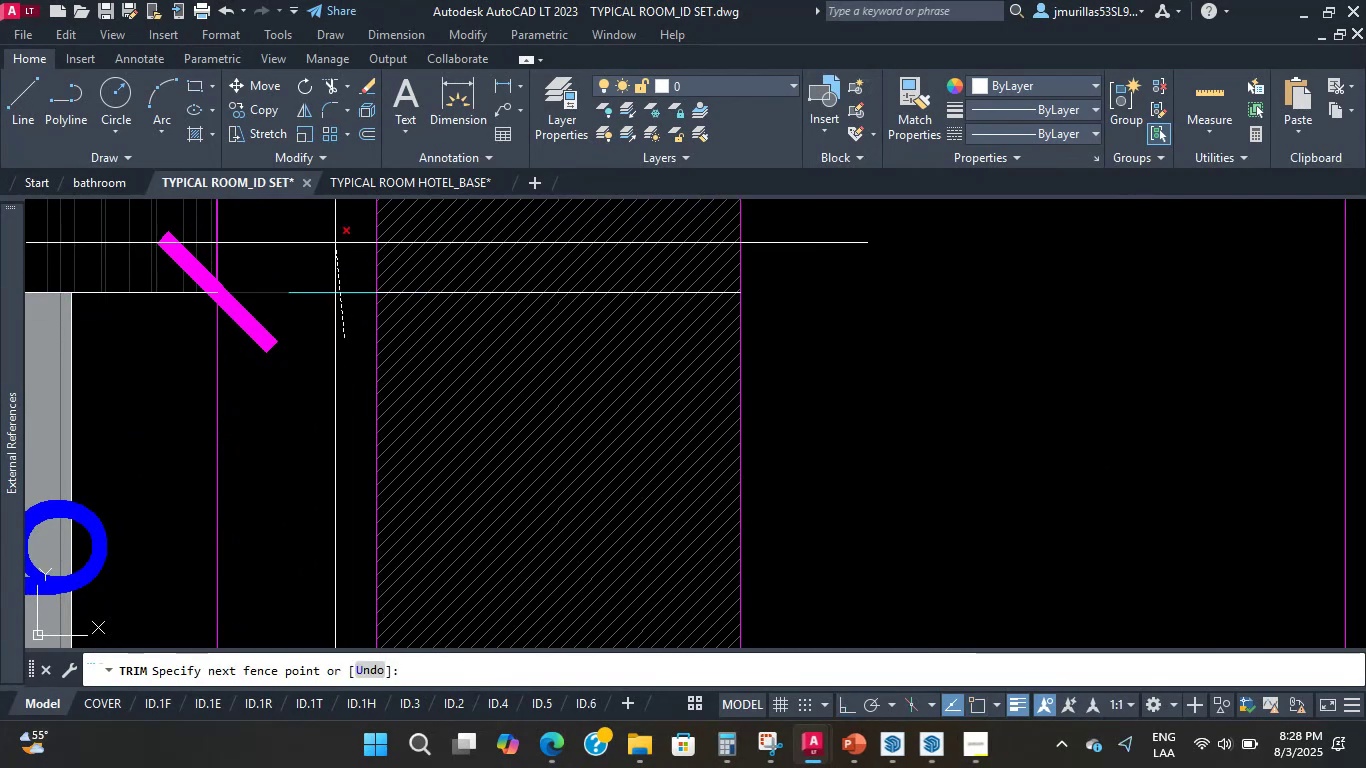 
key(Escape)
 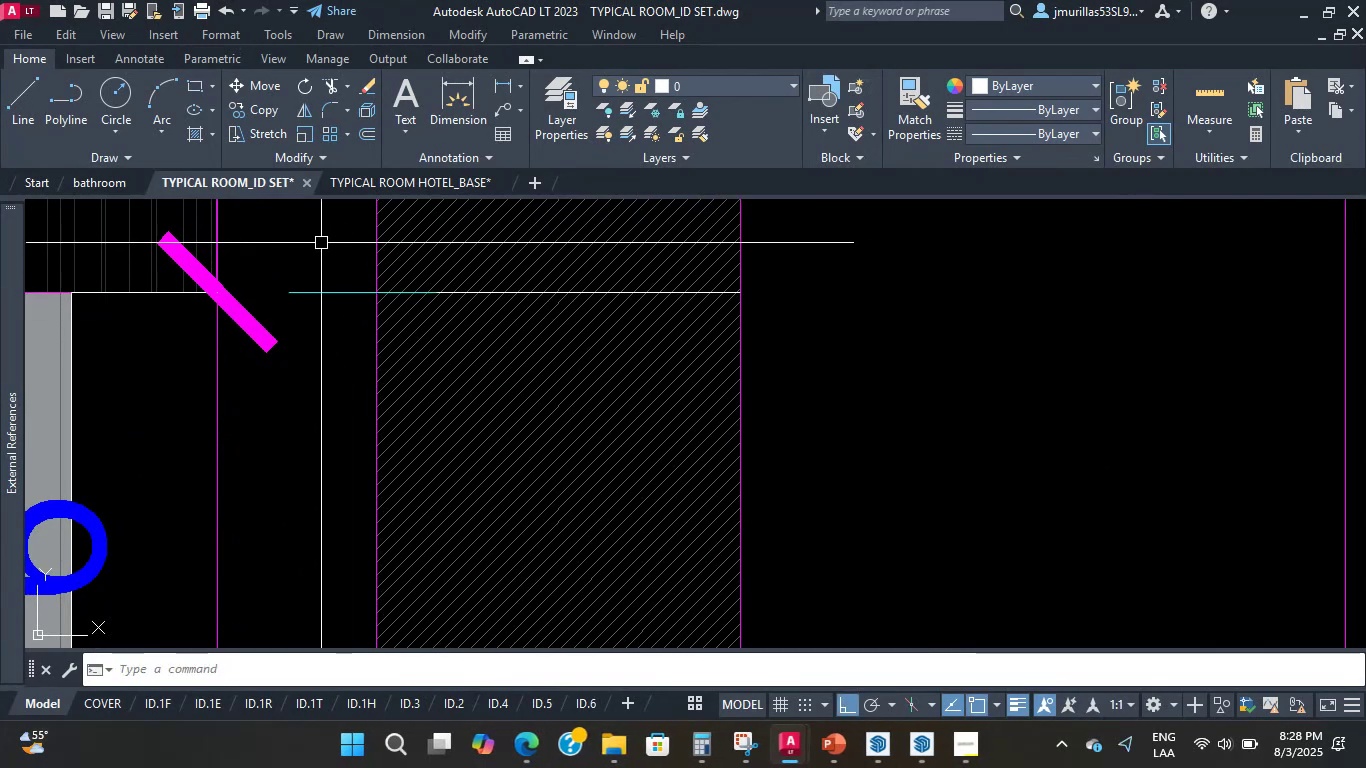 
left_click_drag(start_coordinate=[275, 236], to_coordinate=[301, 242])
 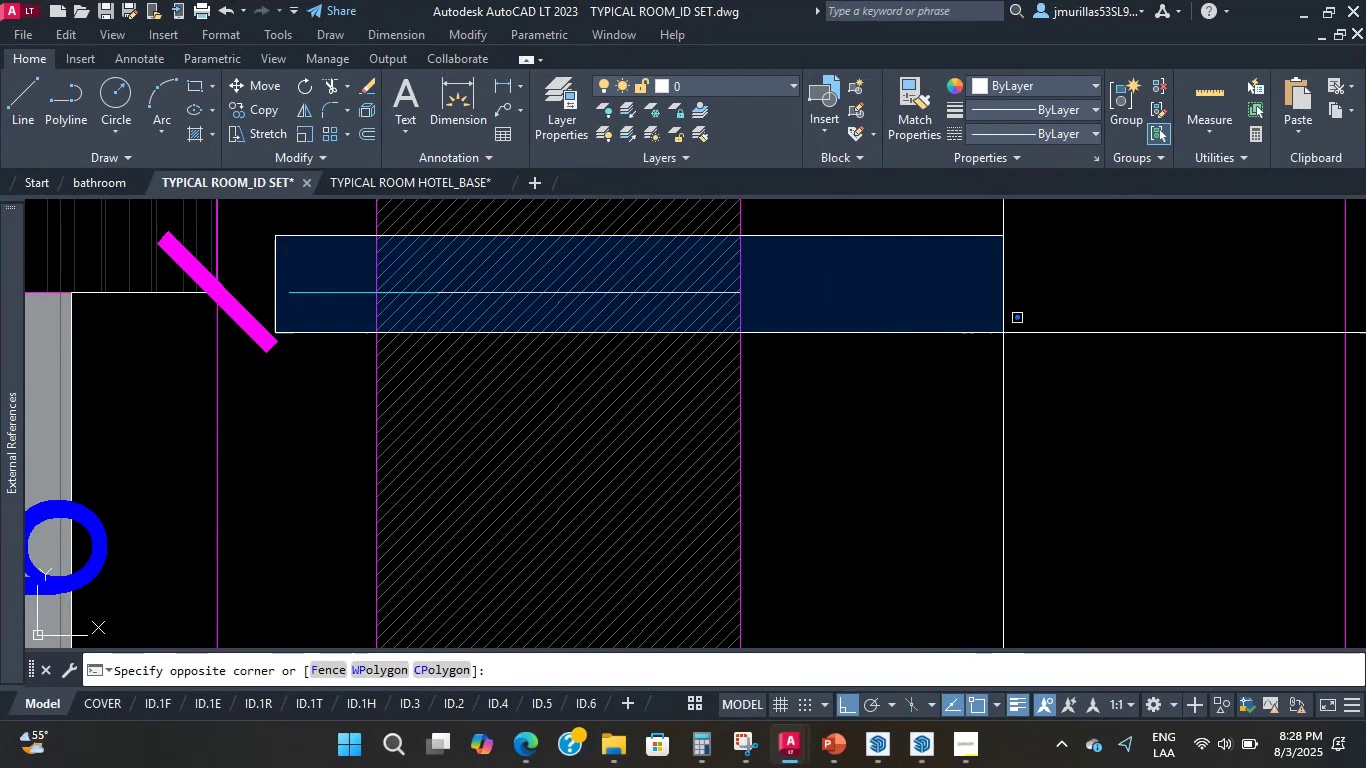 
triple_click([1035, 333])
 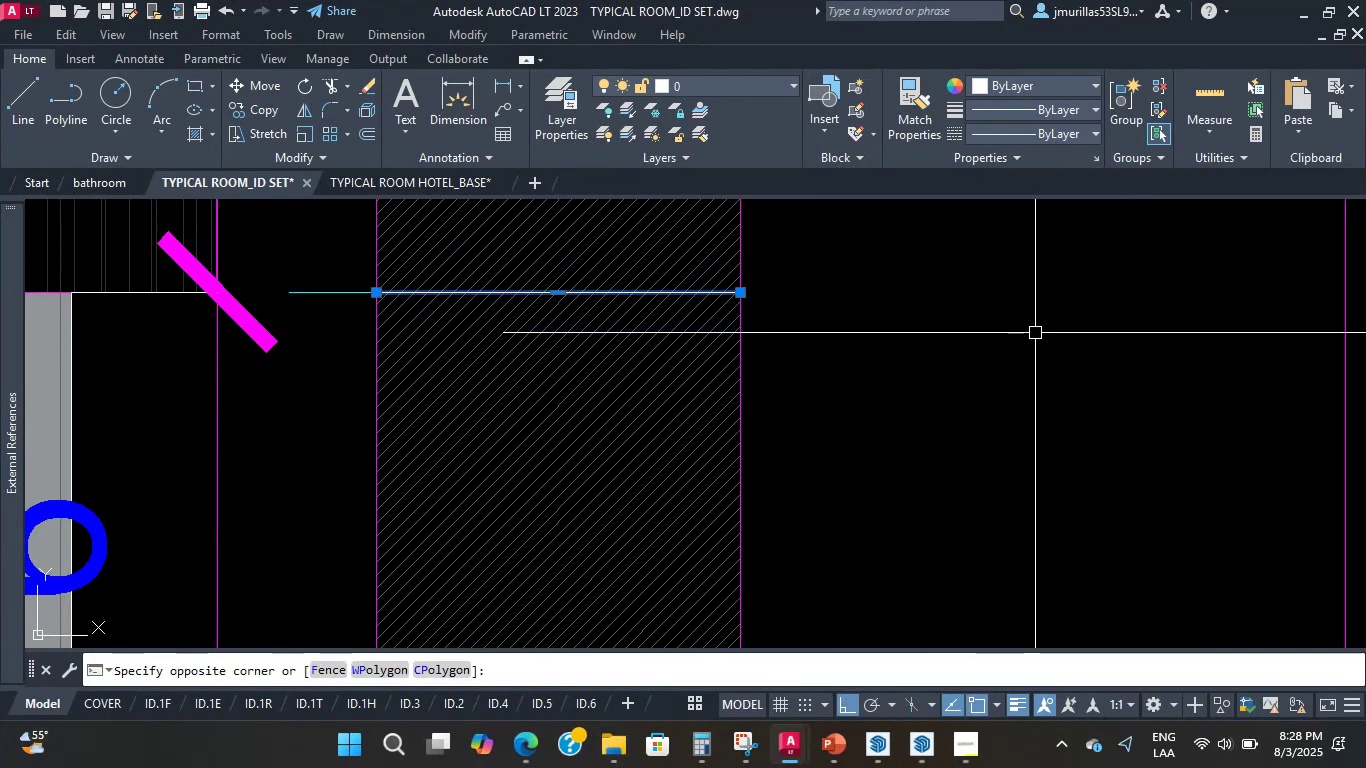 
scroll: coordinate [968, 362], scroll_direction: down, amount: 4.0
 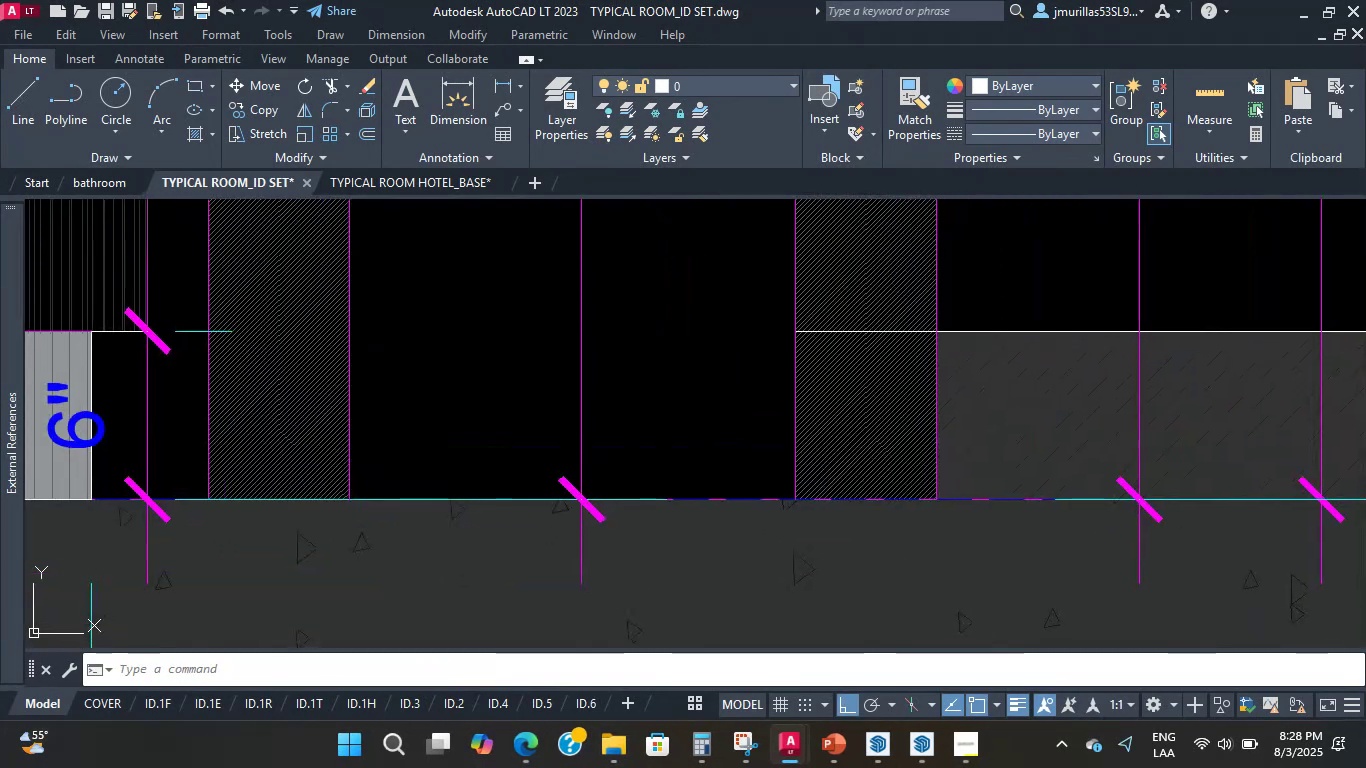 
key(Delete)
 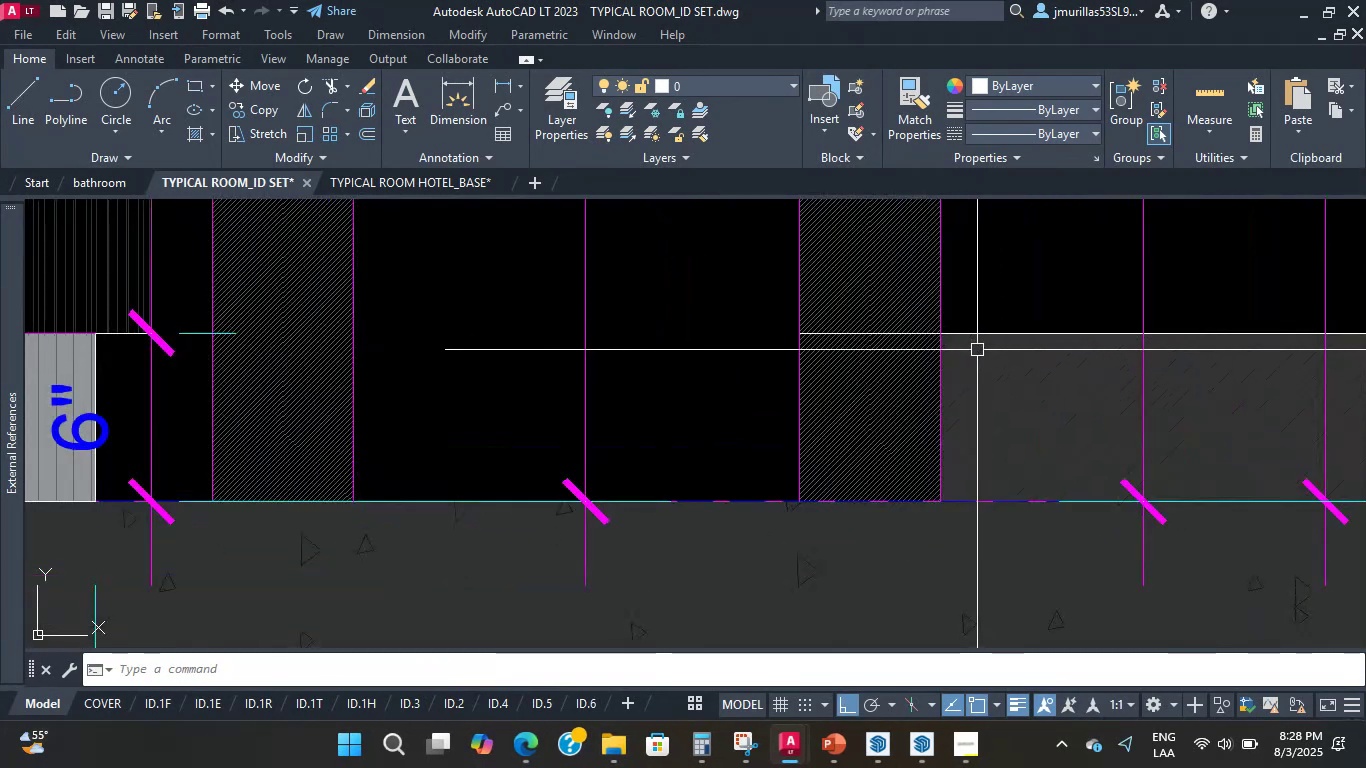 
left_click_drag(start_coordinate=[960, 267], to_coordinate=[947, 318])
 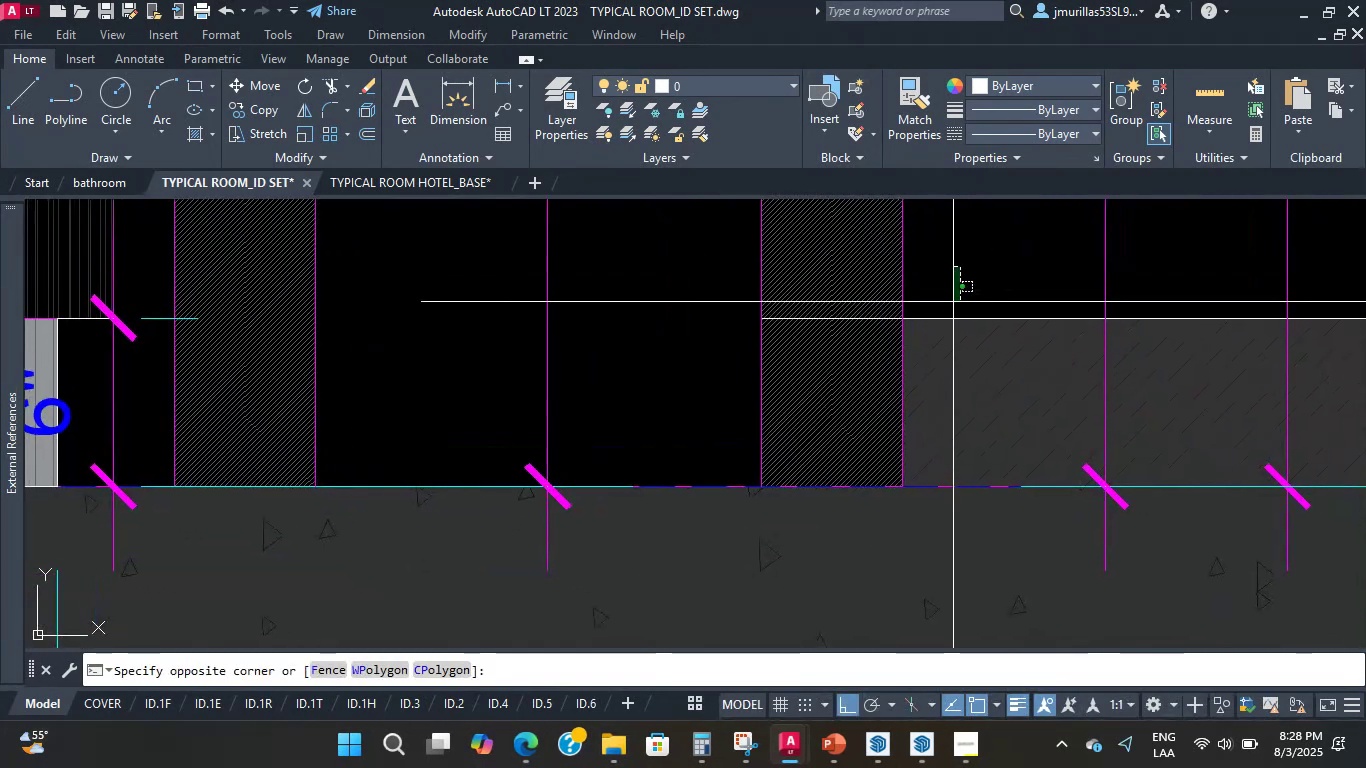 
double_click([929, 362])
 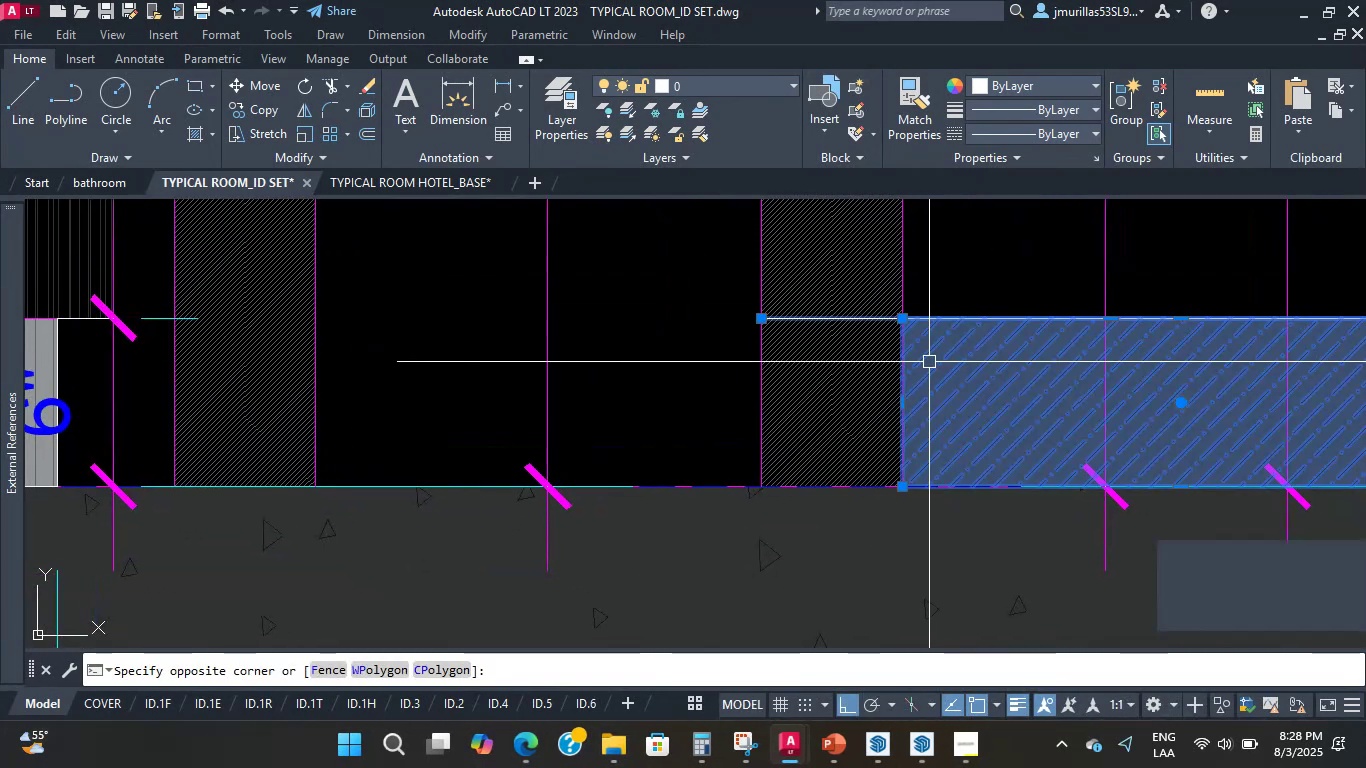 
scroll: coordinate [797, 329], scroll_direction: up, amount: 1.0
 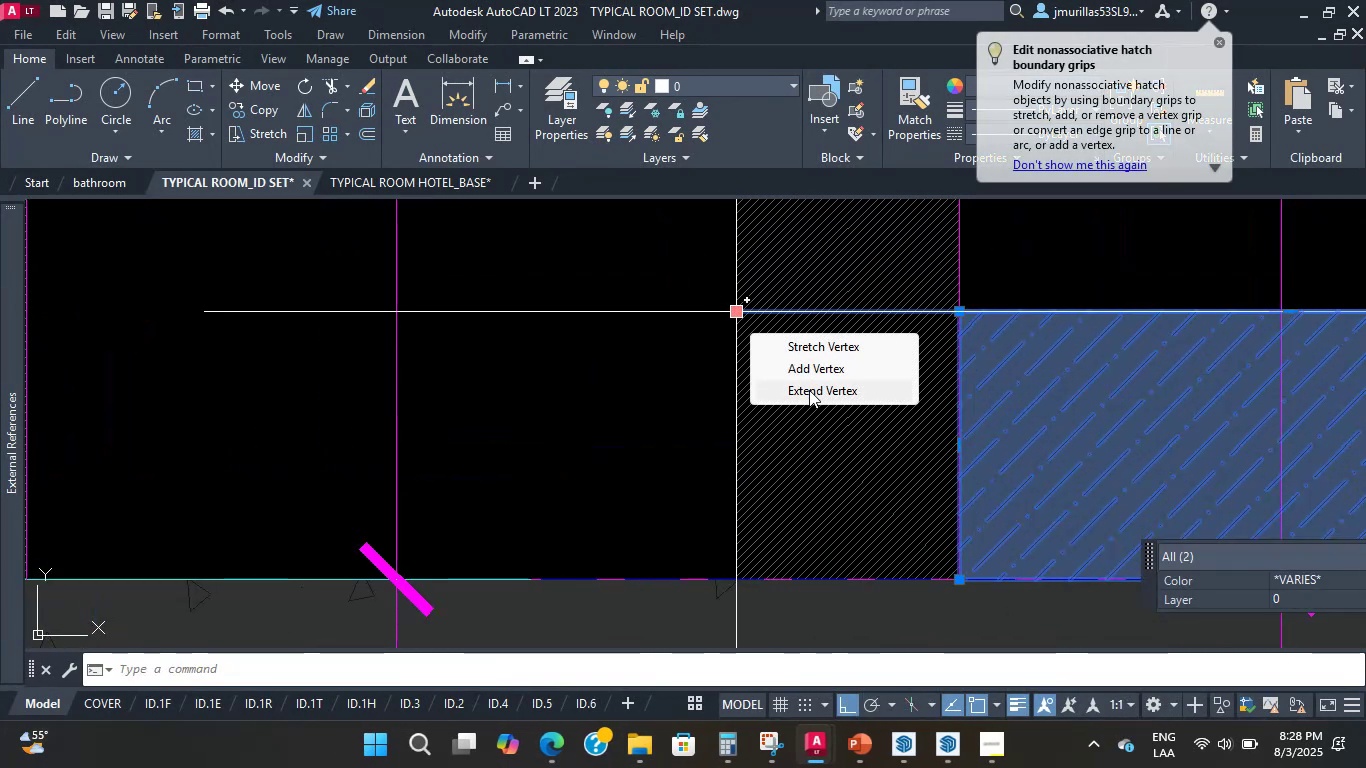 
key(Escape)
 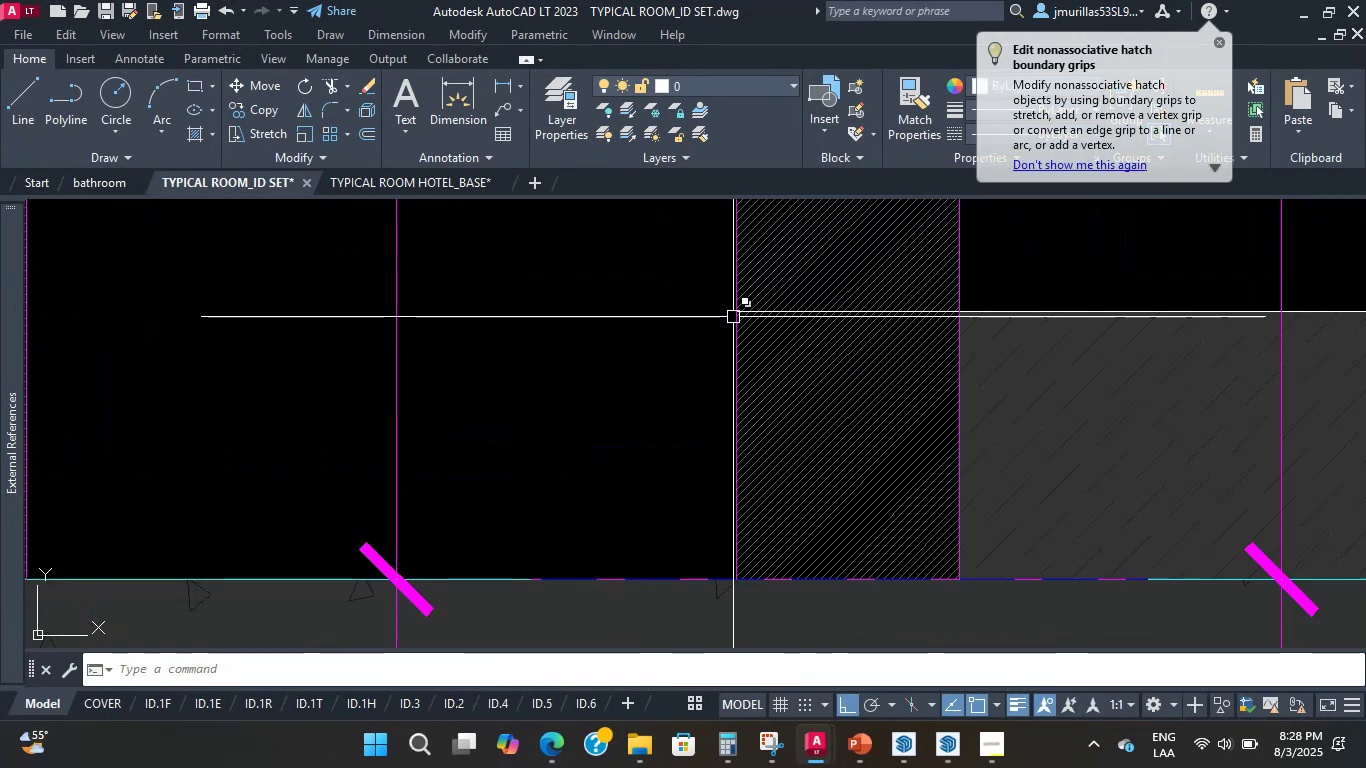 
left_click([745, 317])
 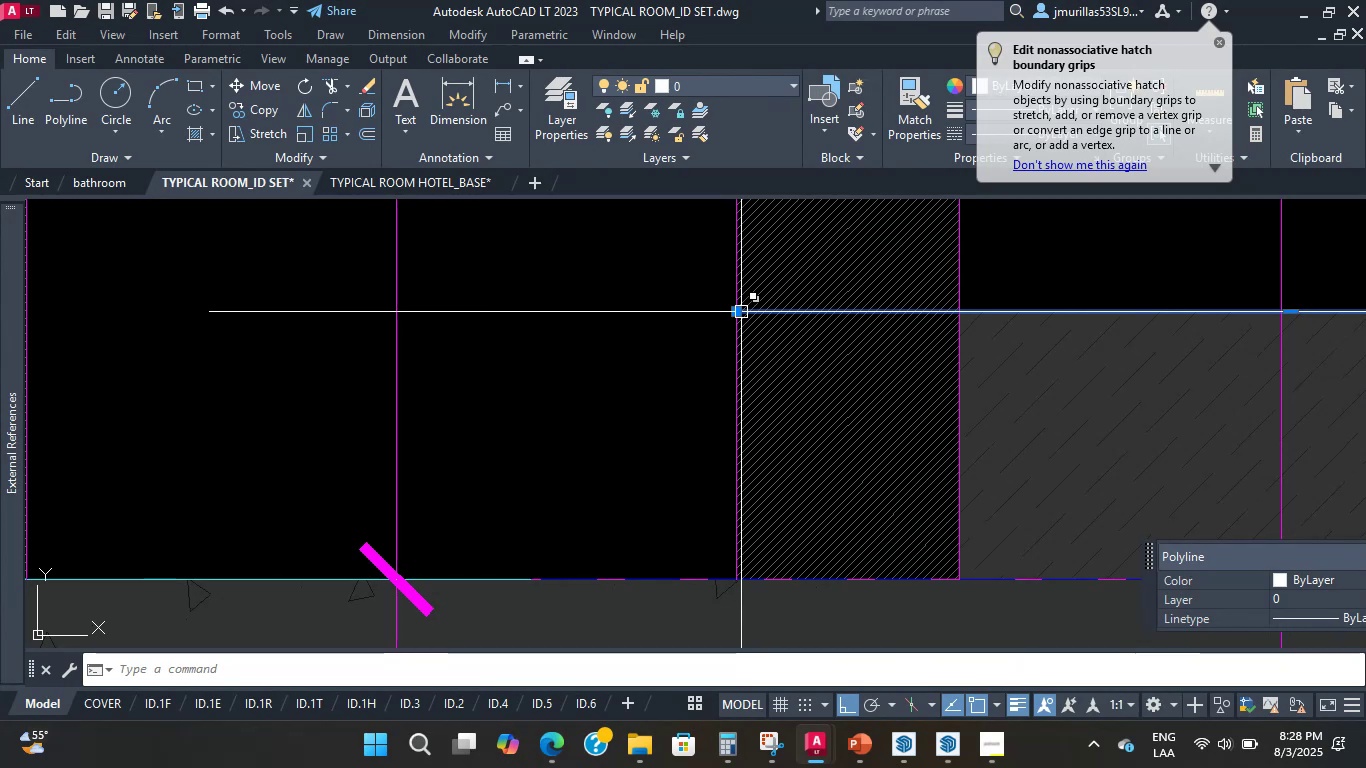 
left_click([731, 312])
 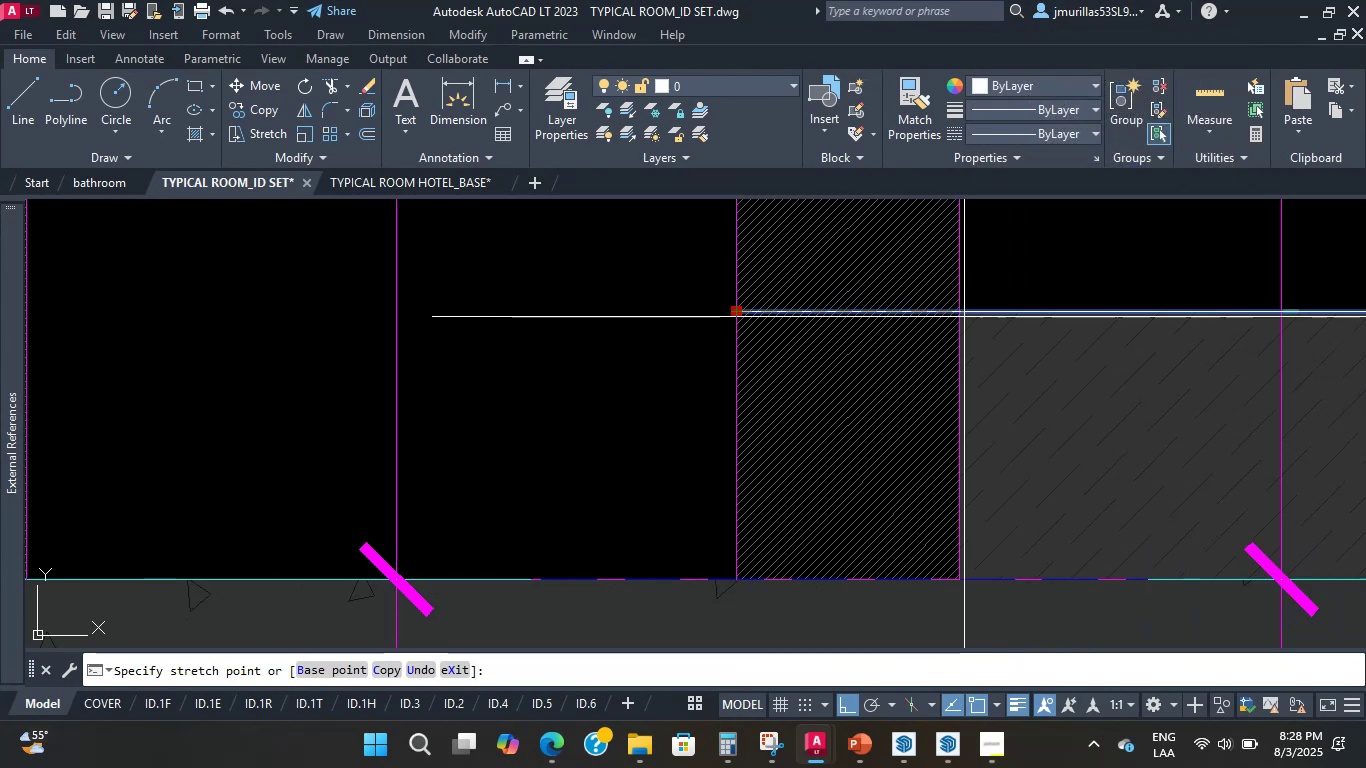 
left_click([958, 314])
 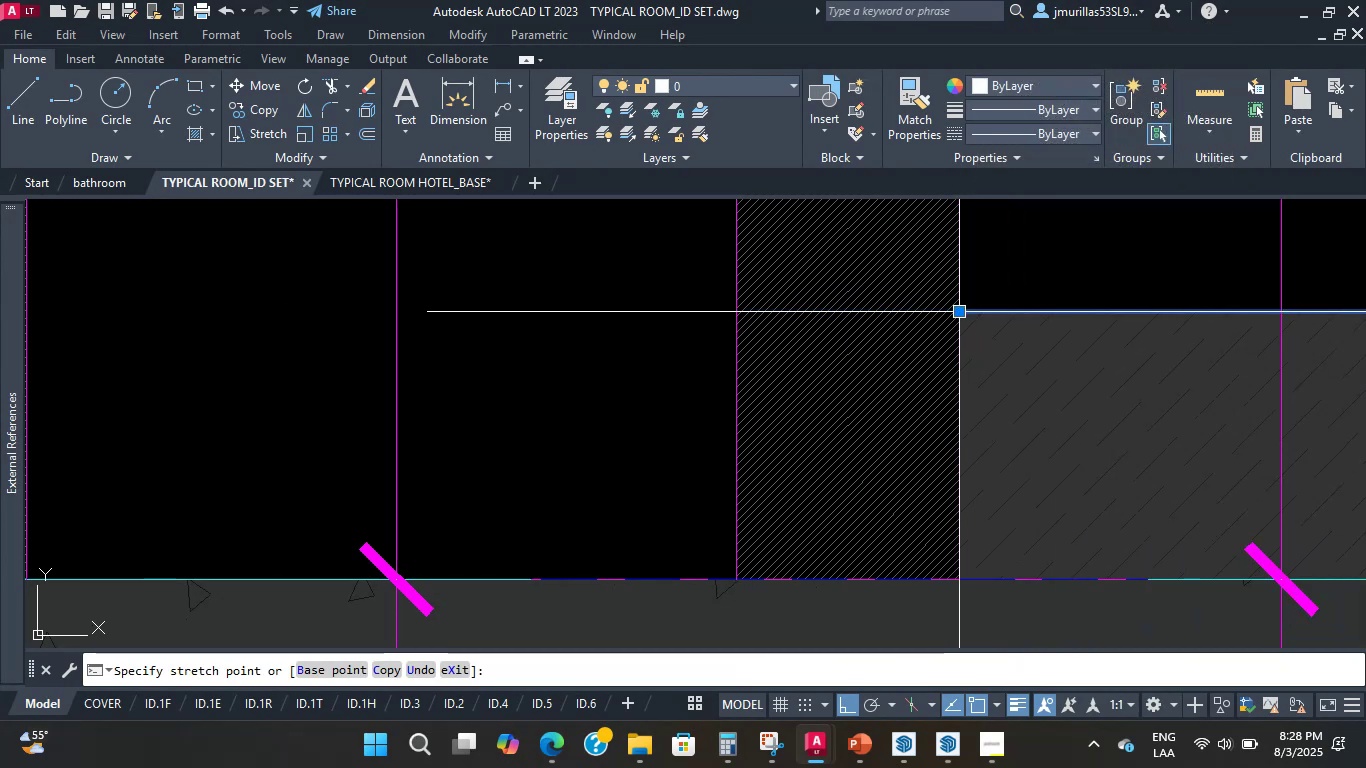 
scroll: coordinate [813, 359], scroll_direction: down, amount: 7.0
 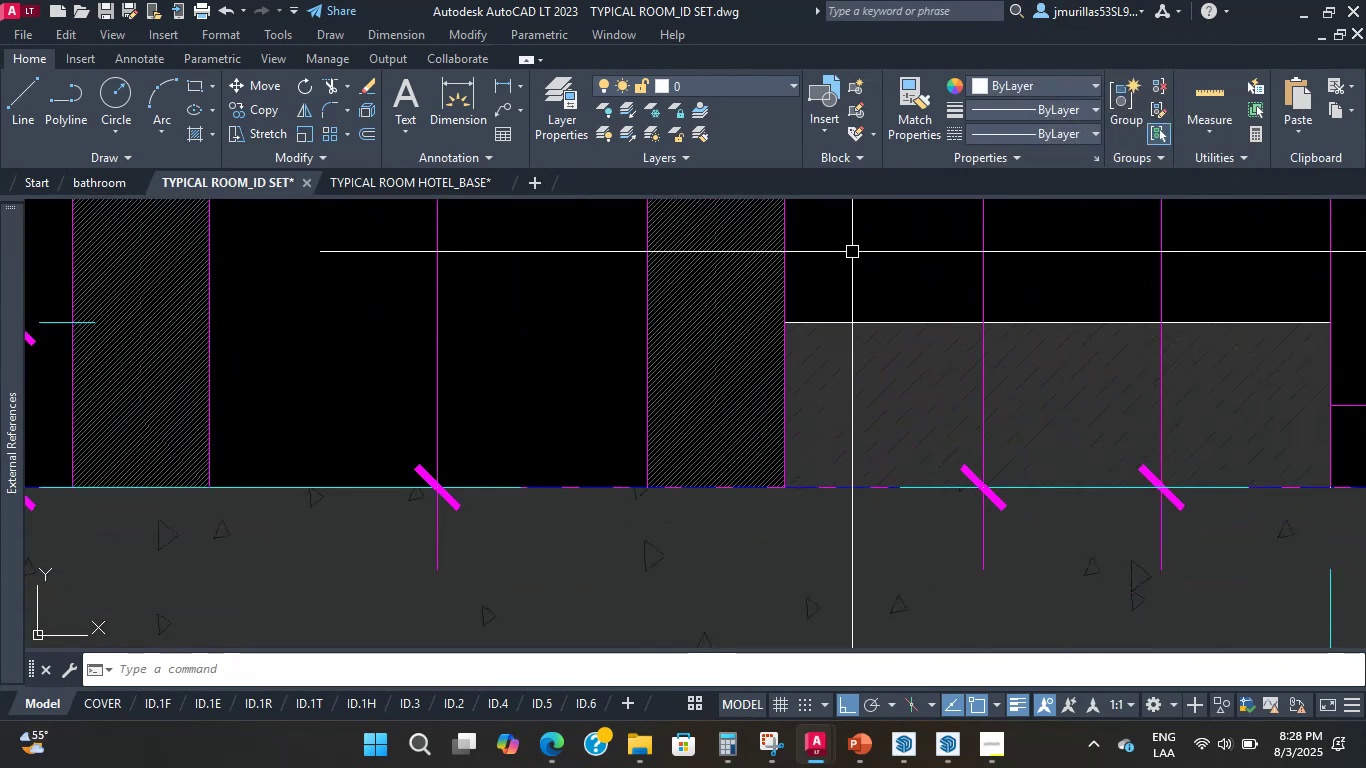 
key(Escape)
 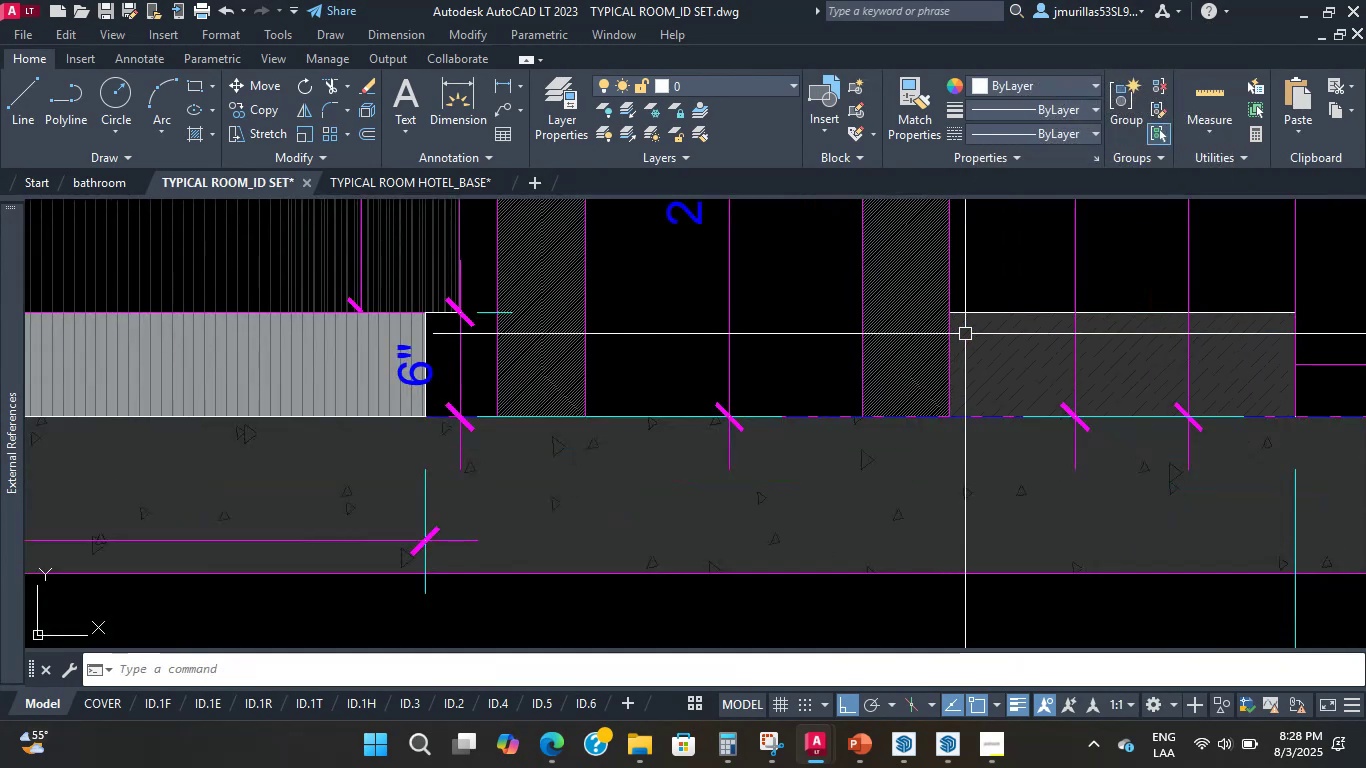 
key(Escape)
 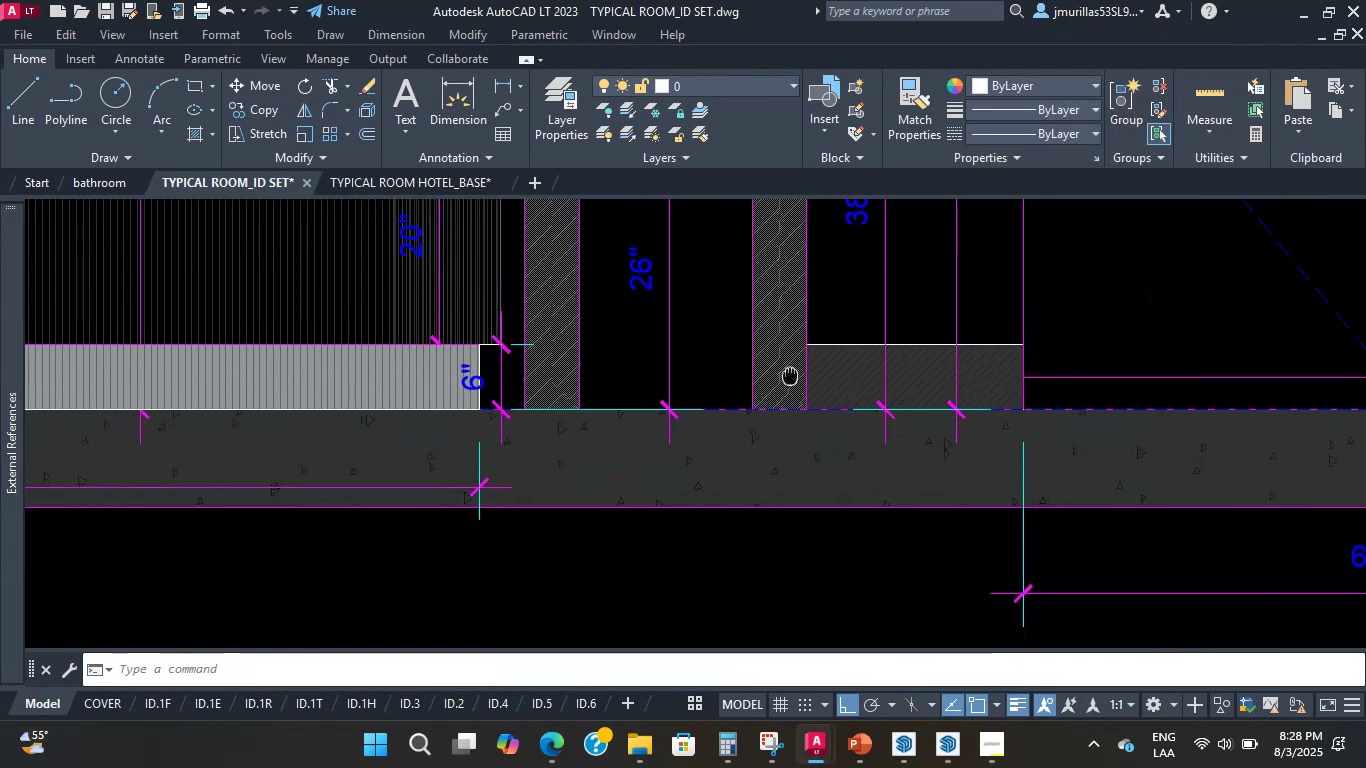 
key(Escape)
 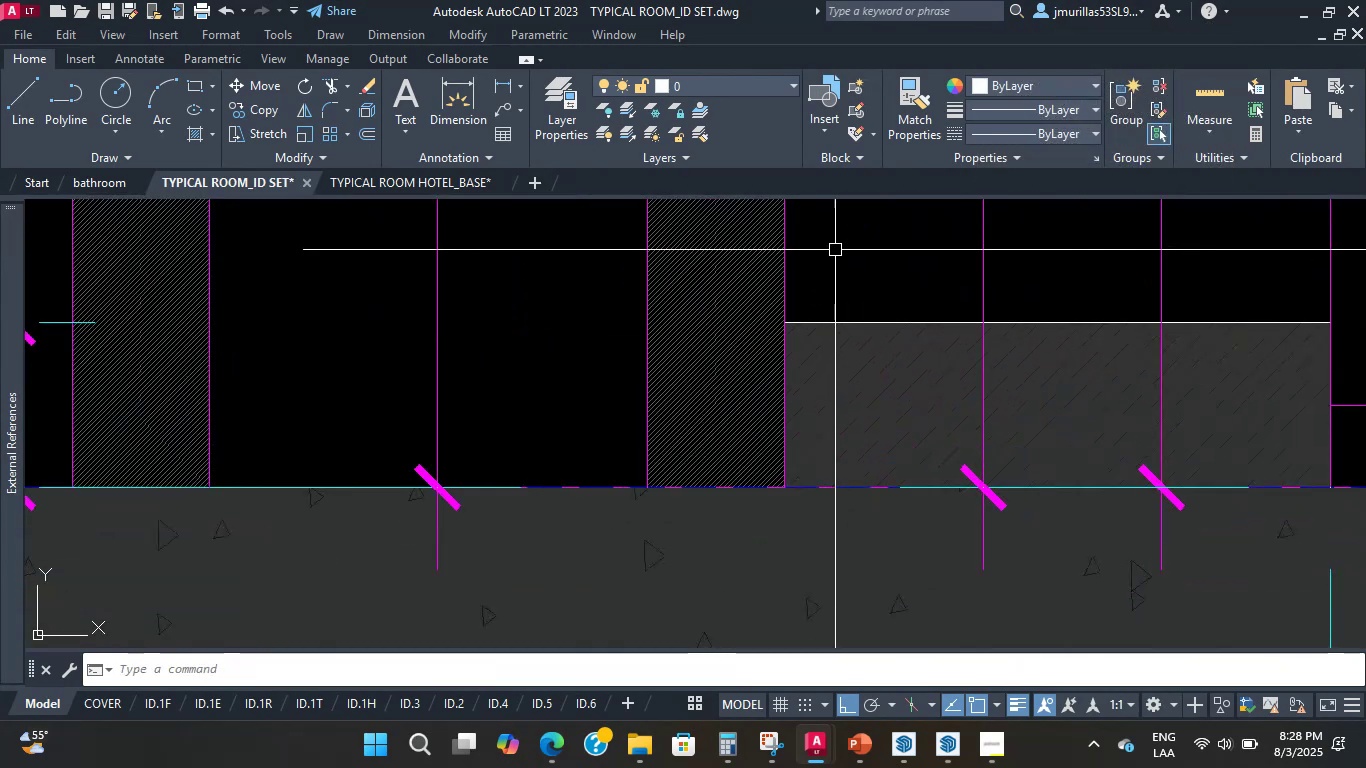 
left_click([842, 290])
 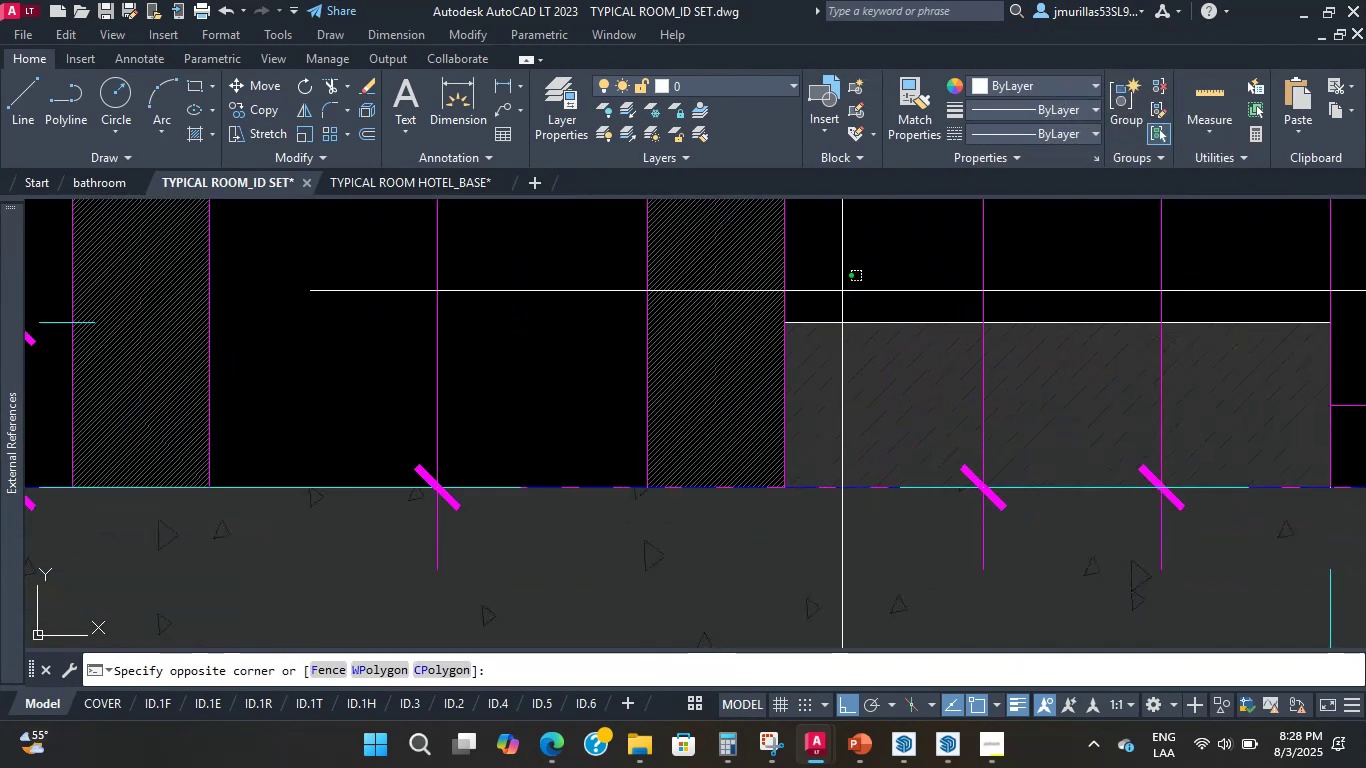 
key(Escape)
 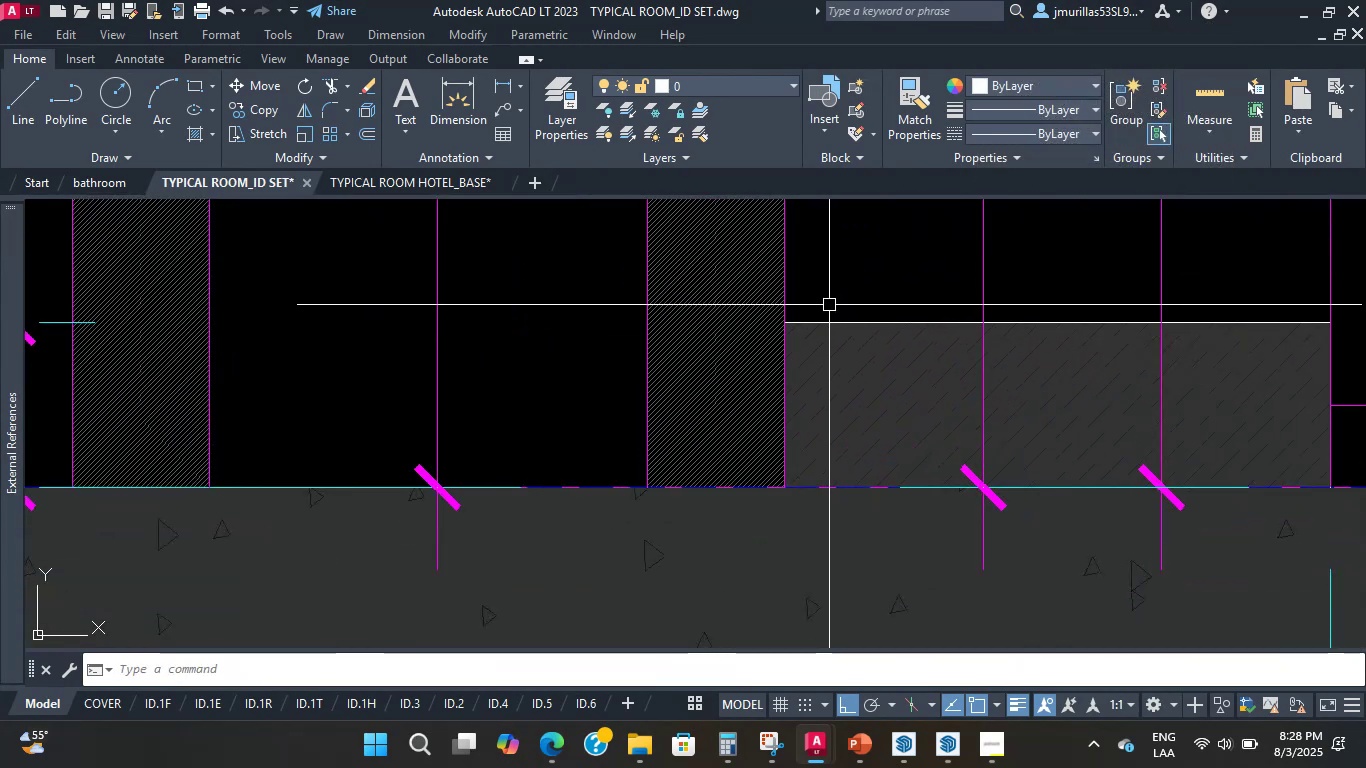 
left_click([827, 309])
 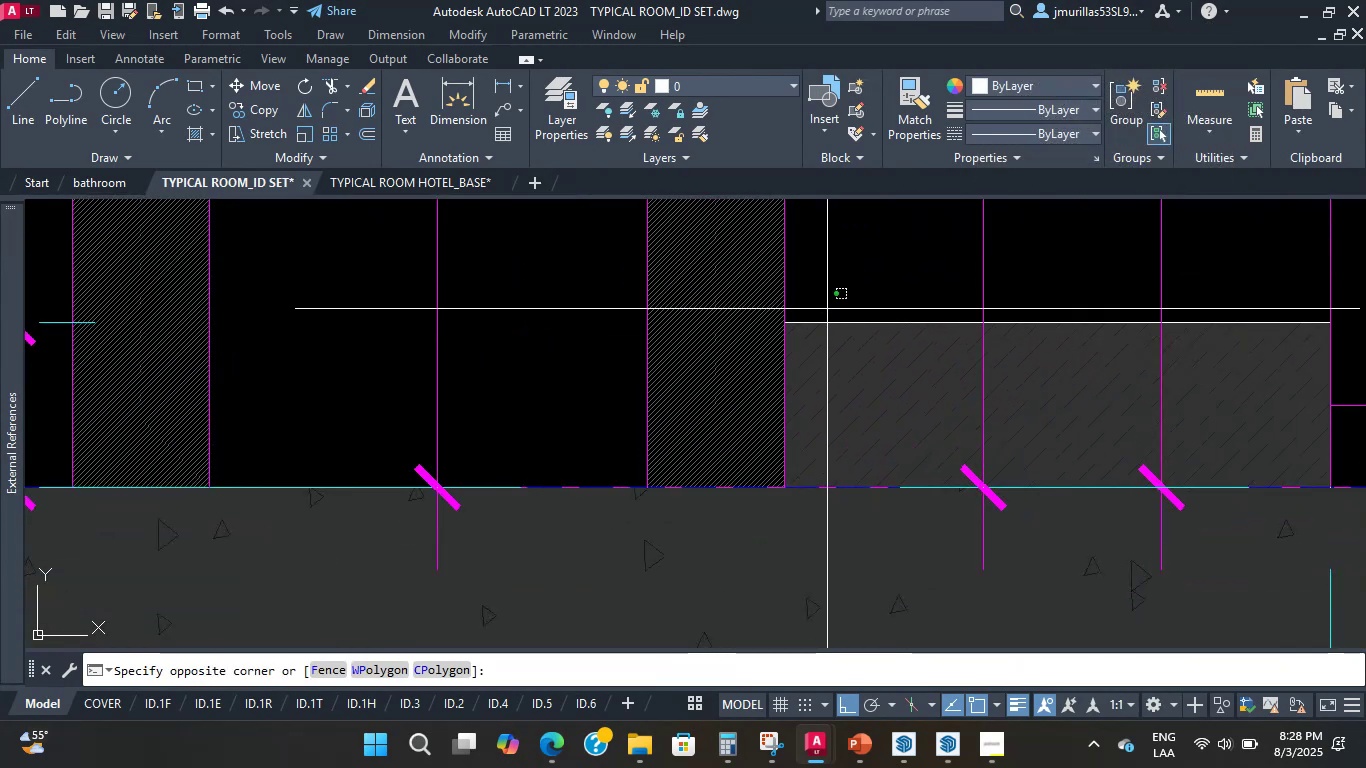 
key(Escape)
 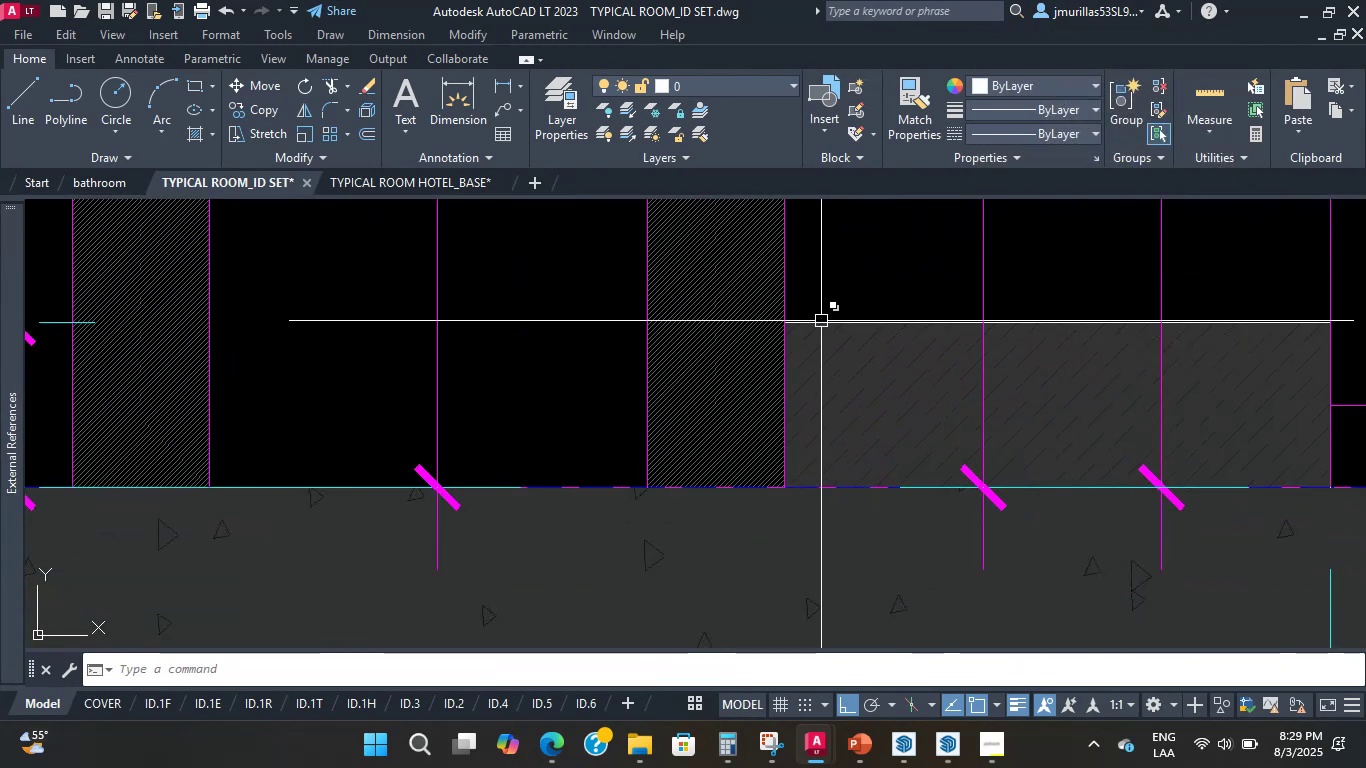 
left_click([821, 326])
 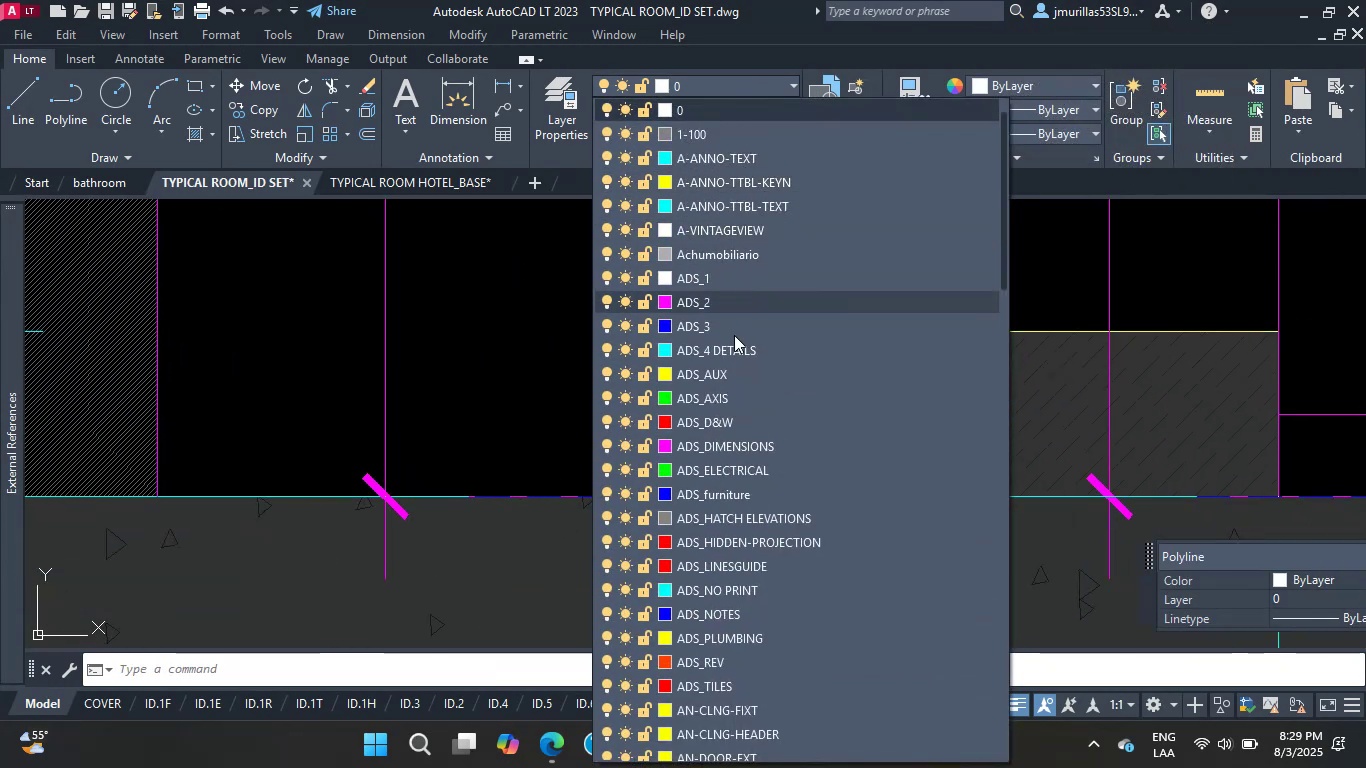 
key(Escape)
 